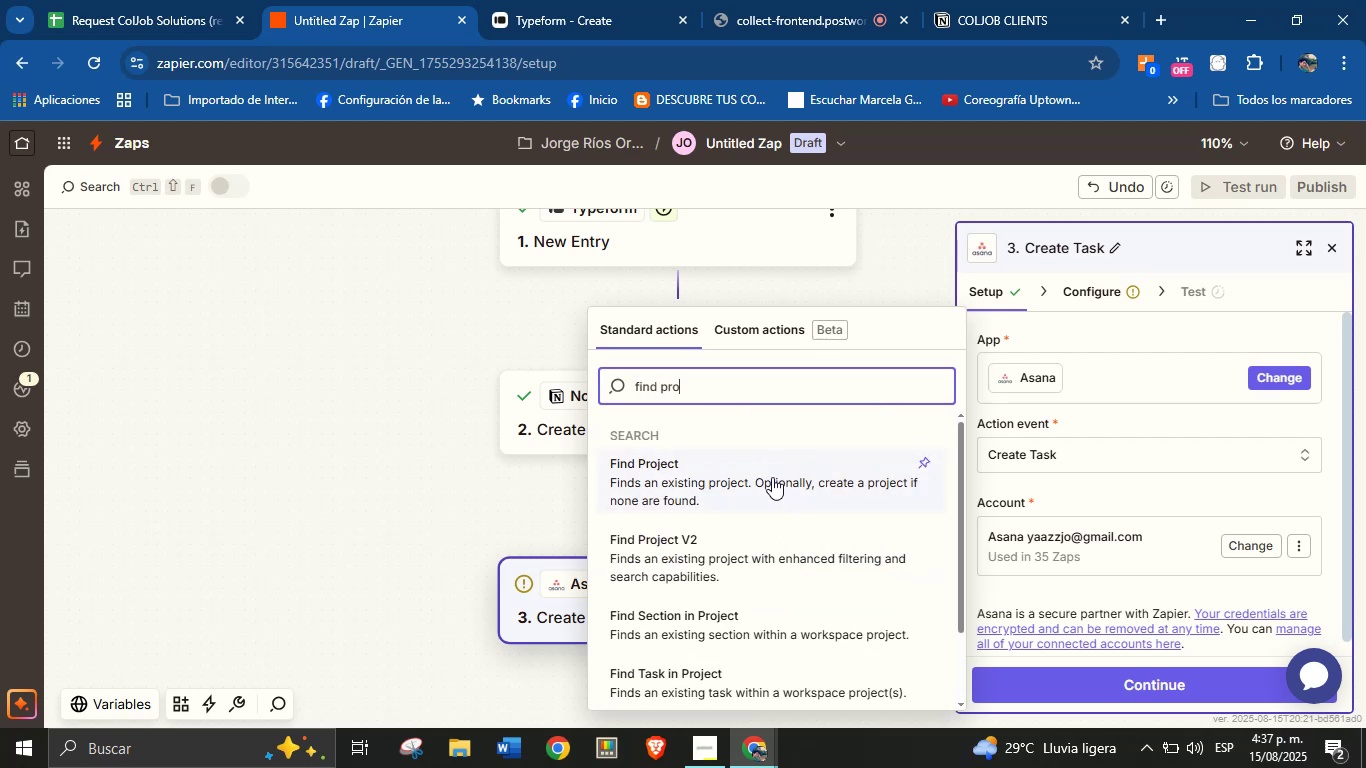 
left_click([772, 474])
 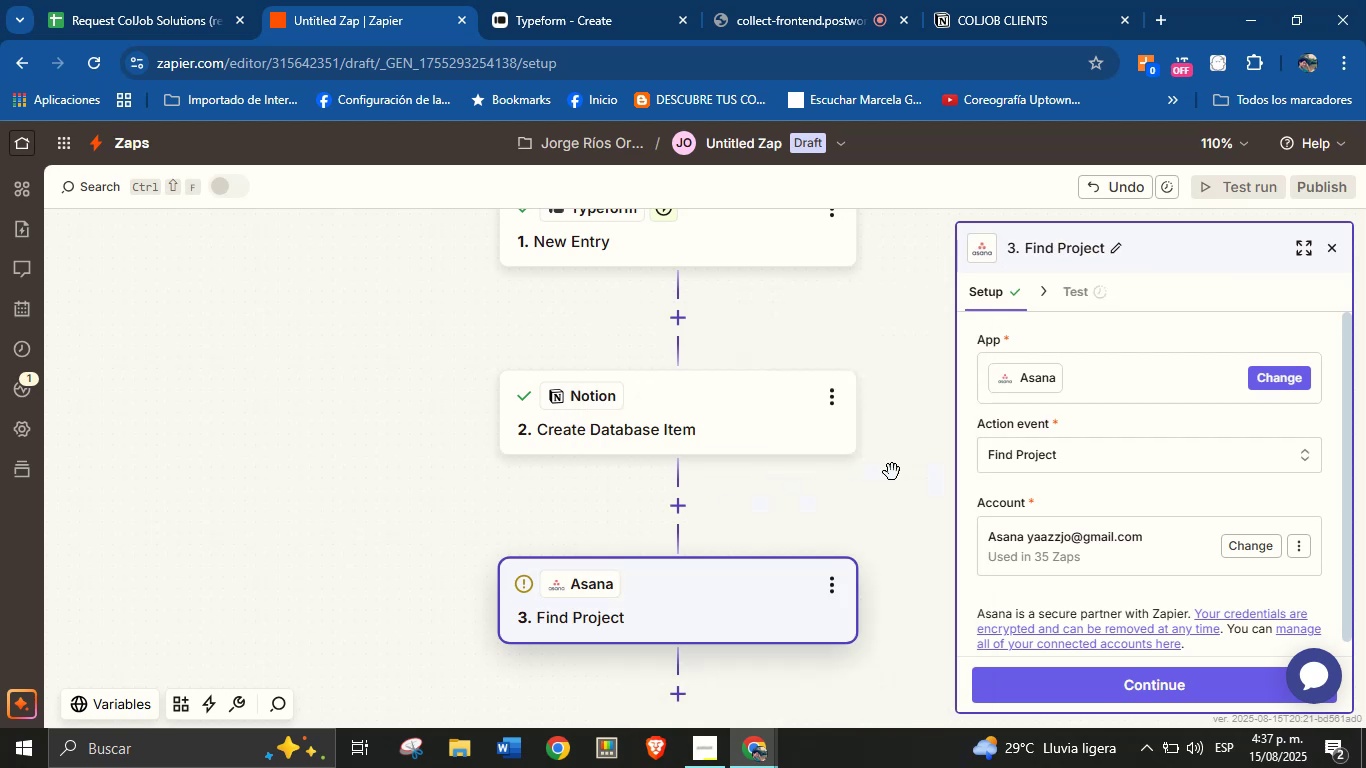 
scroll: coordinate [1142, 487], scroll_direction: down, amount: 3.0
 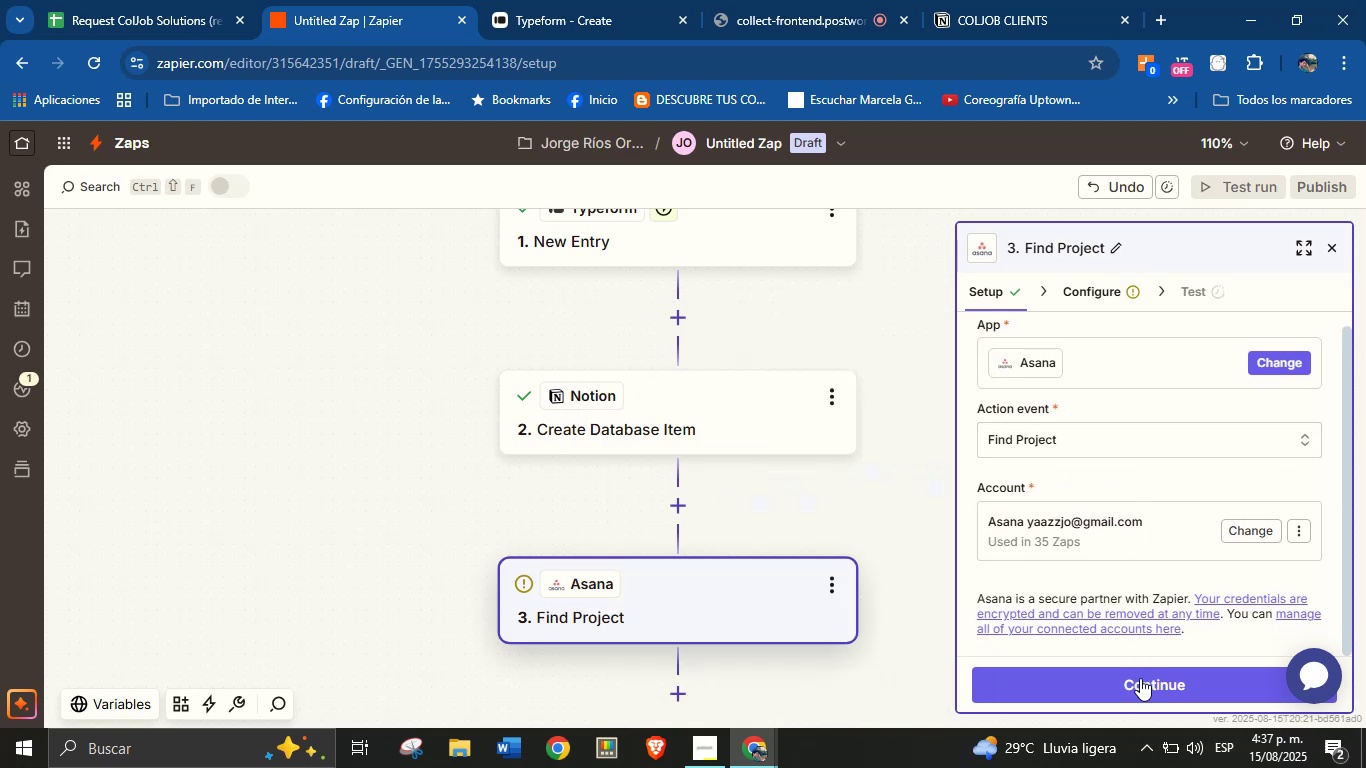 
left_click([1140, 678])
 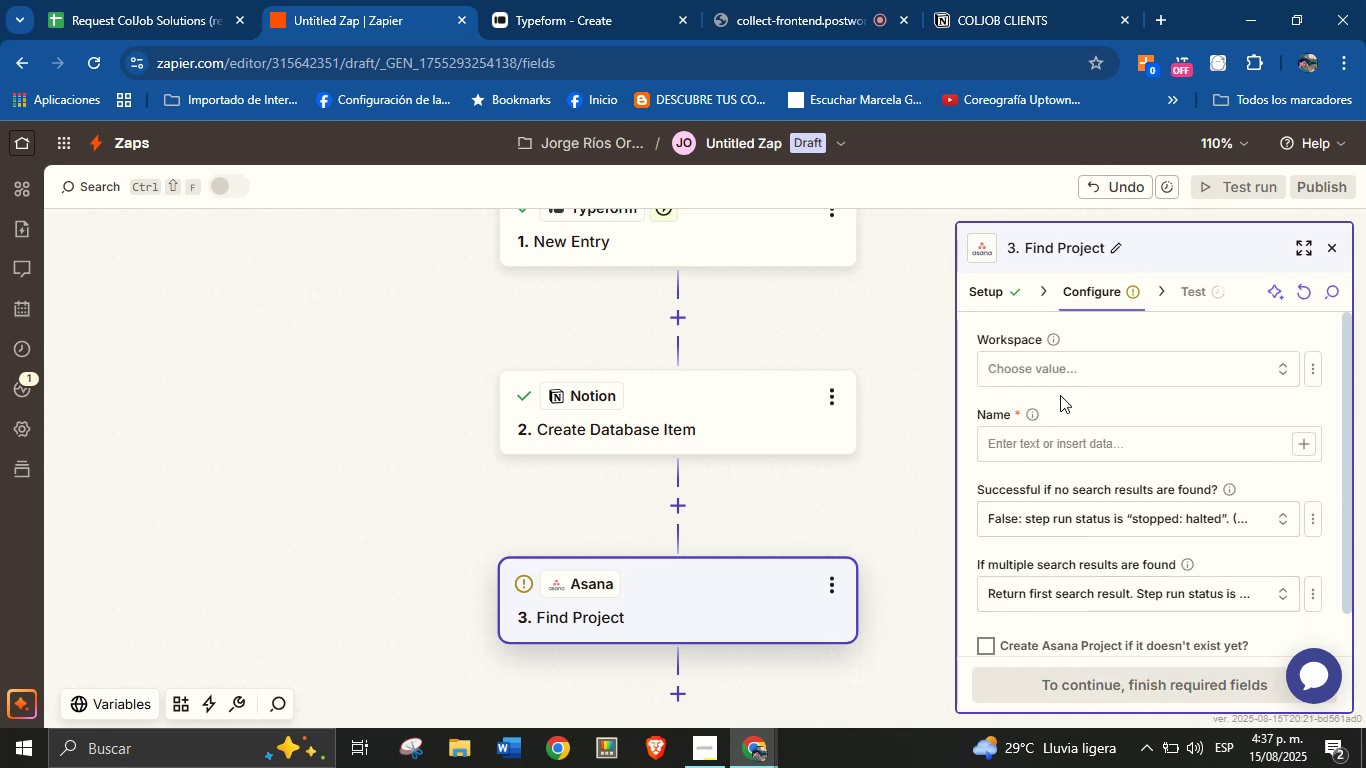 
left_click([1074, 378])
 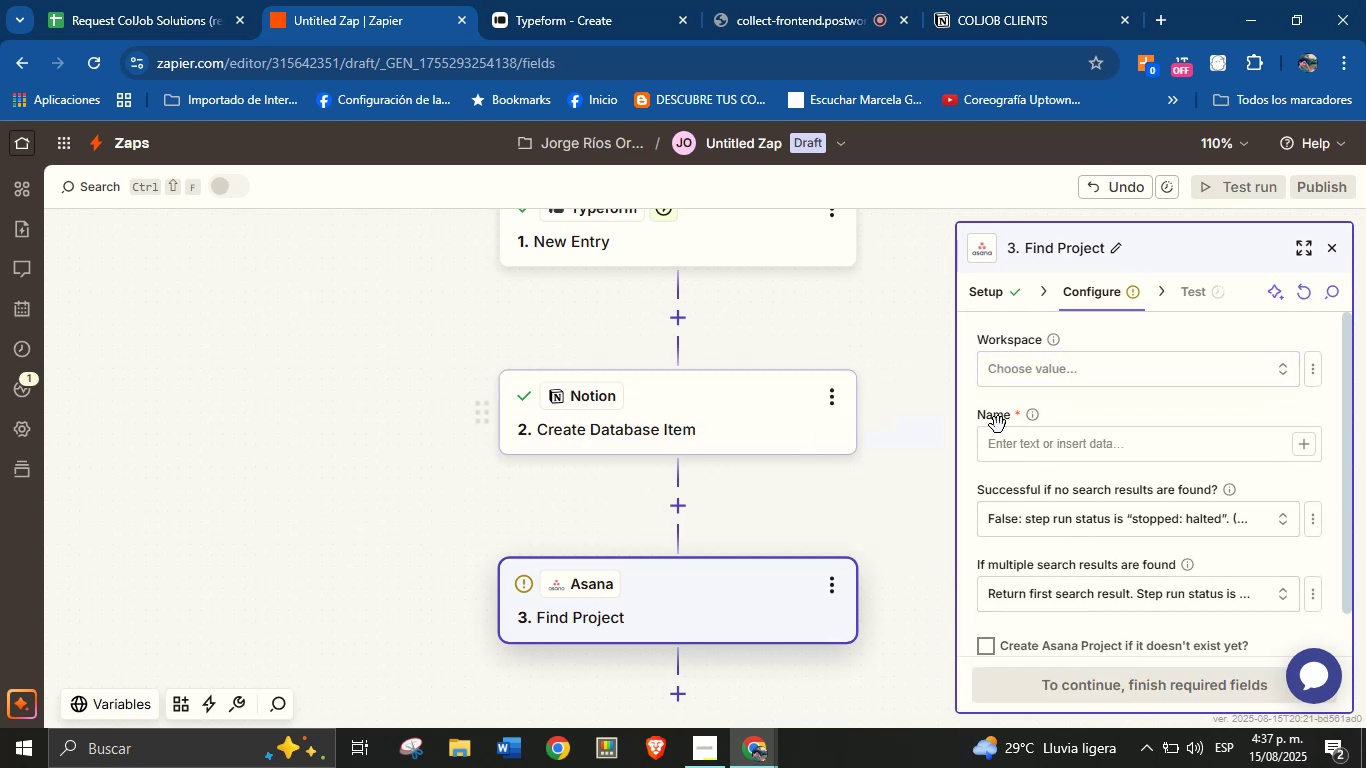 
left_click([1298, 448])
 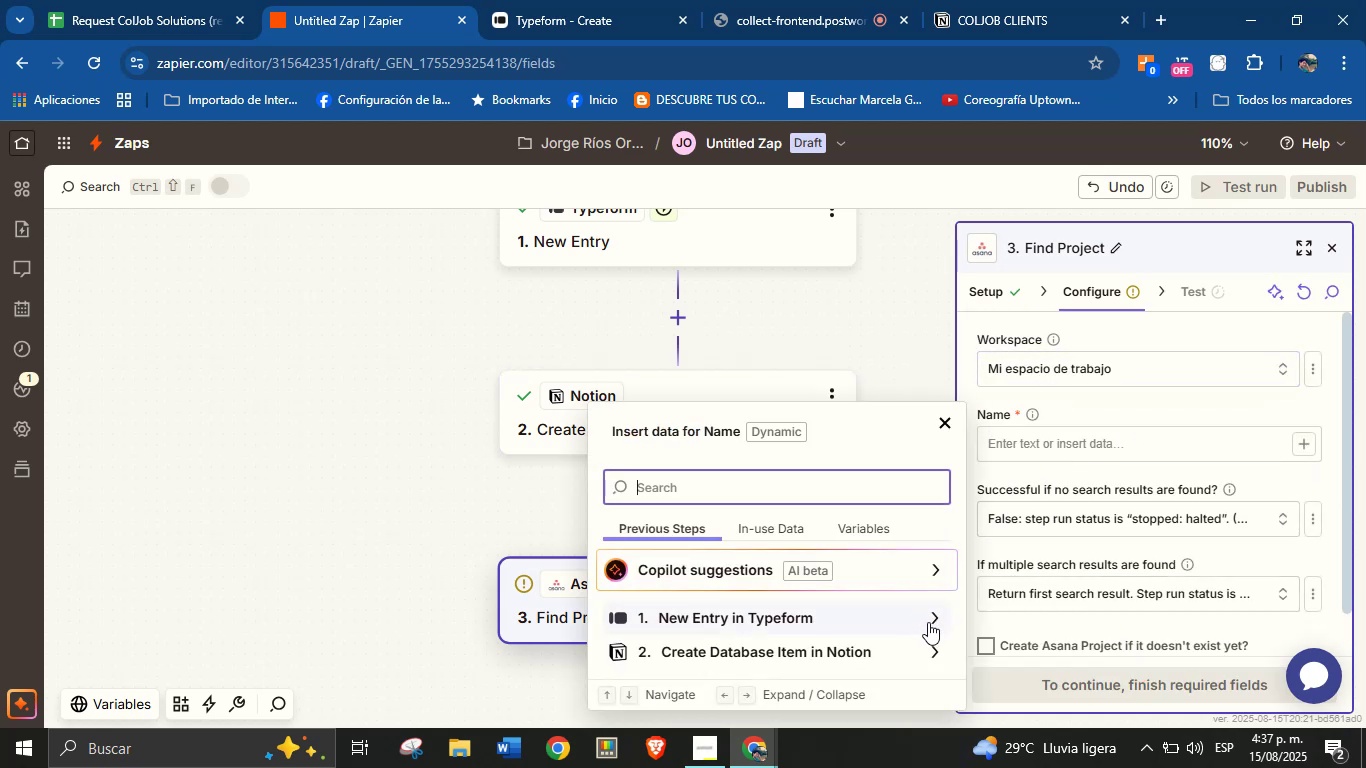 
left_click([933, 614])
 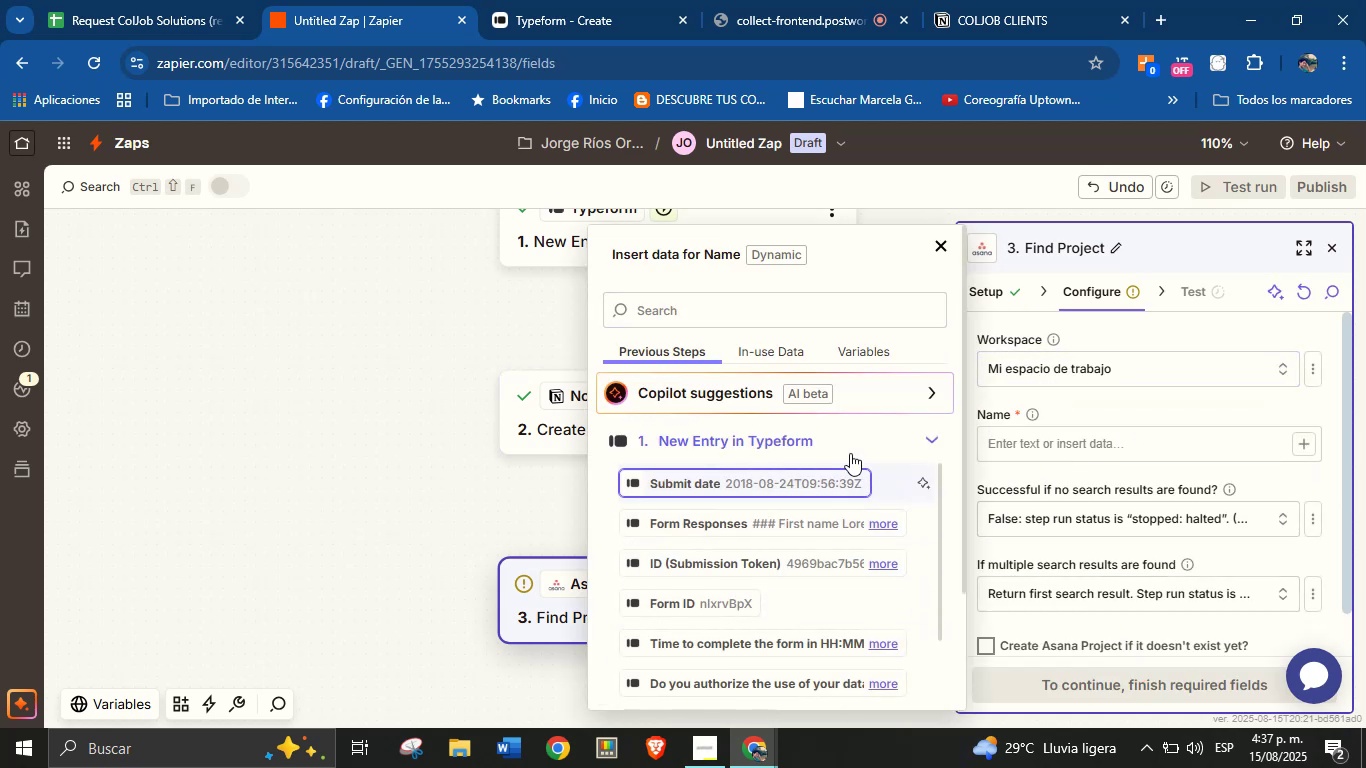 
scroll: coordinate [855, 569], scroll_direction: down, amount: 2.0
 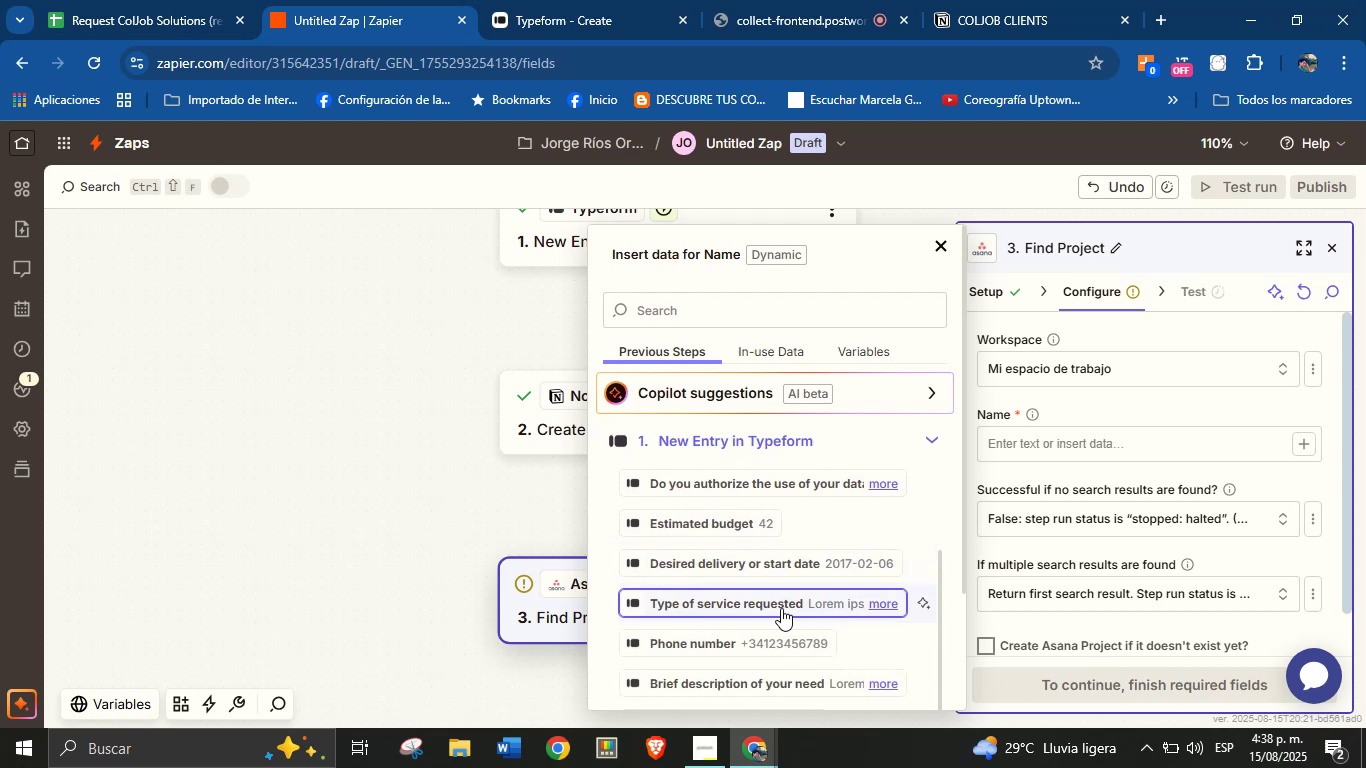 
left_click([777, 608])
 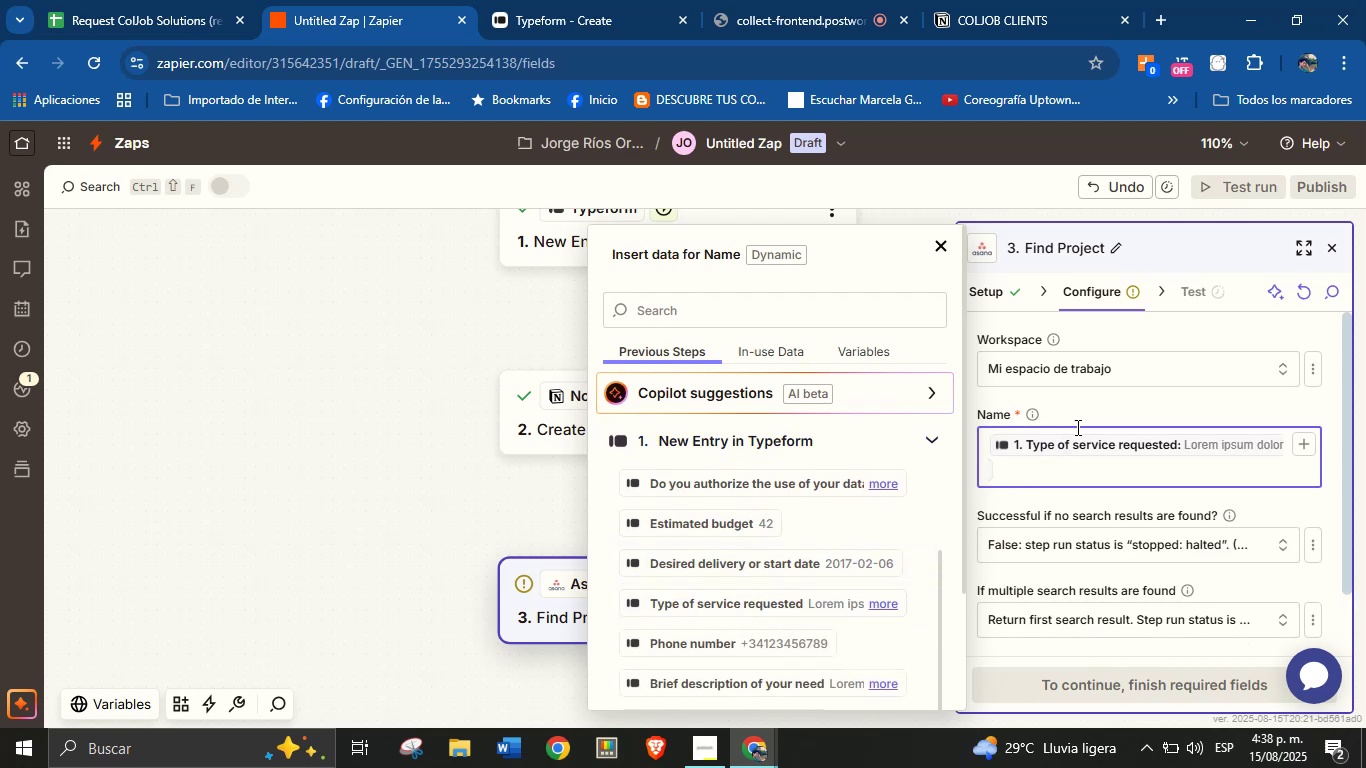 
left_click([1093, 413])
 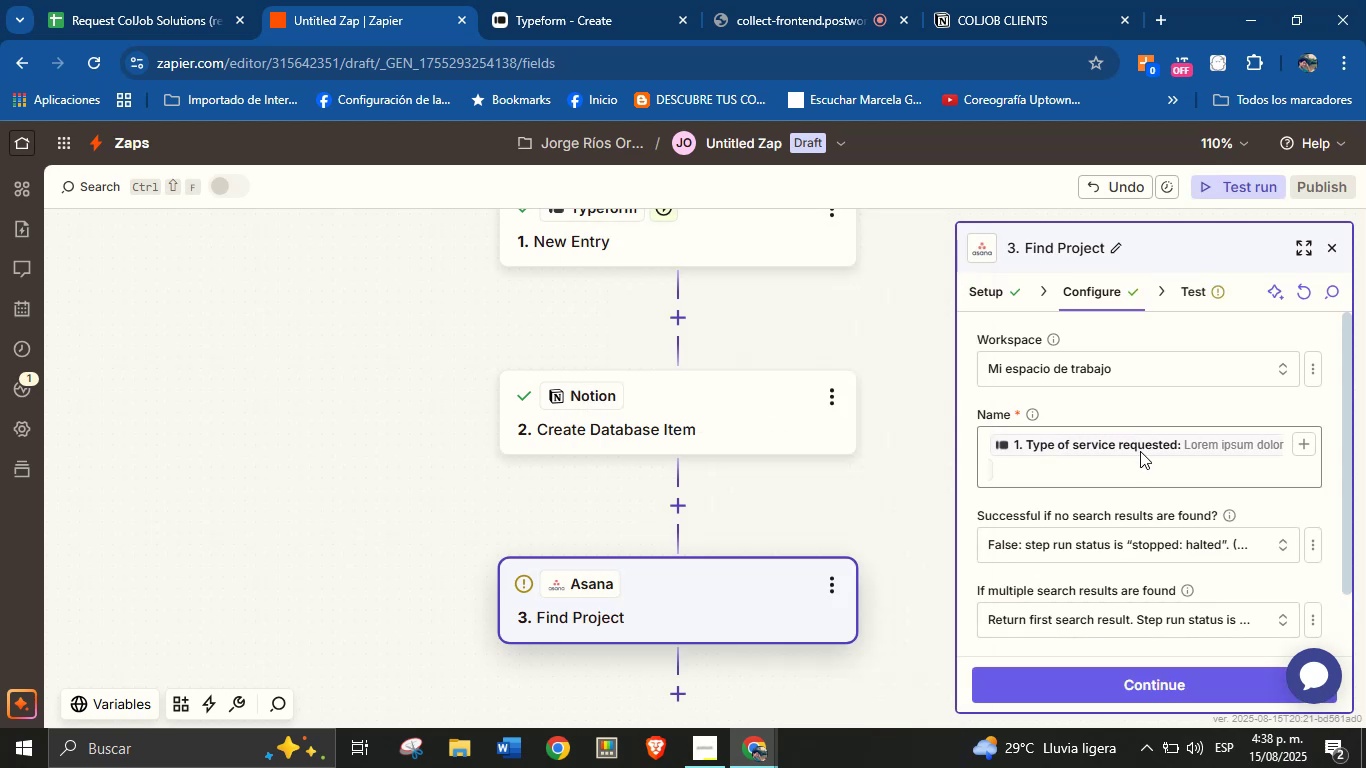 
scroll: coordinate [1147, 476], scroll_direction: down, amount: 1.0
 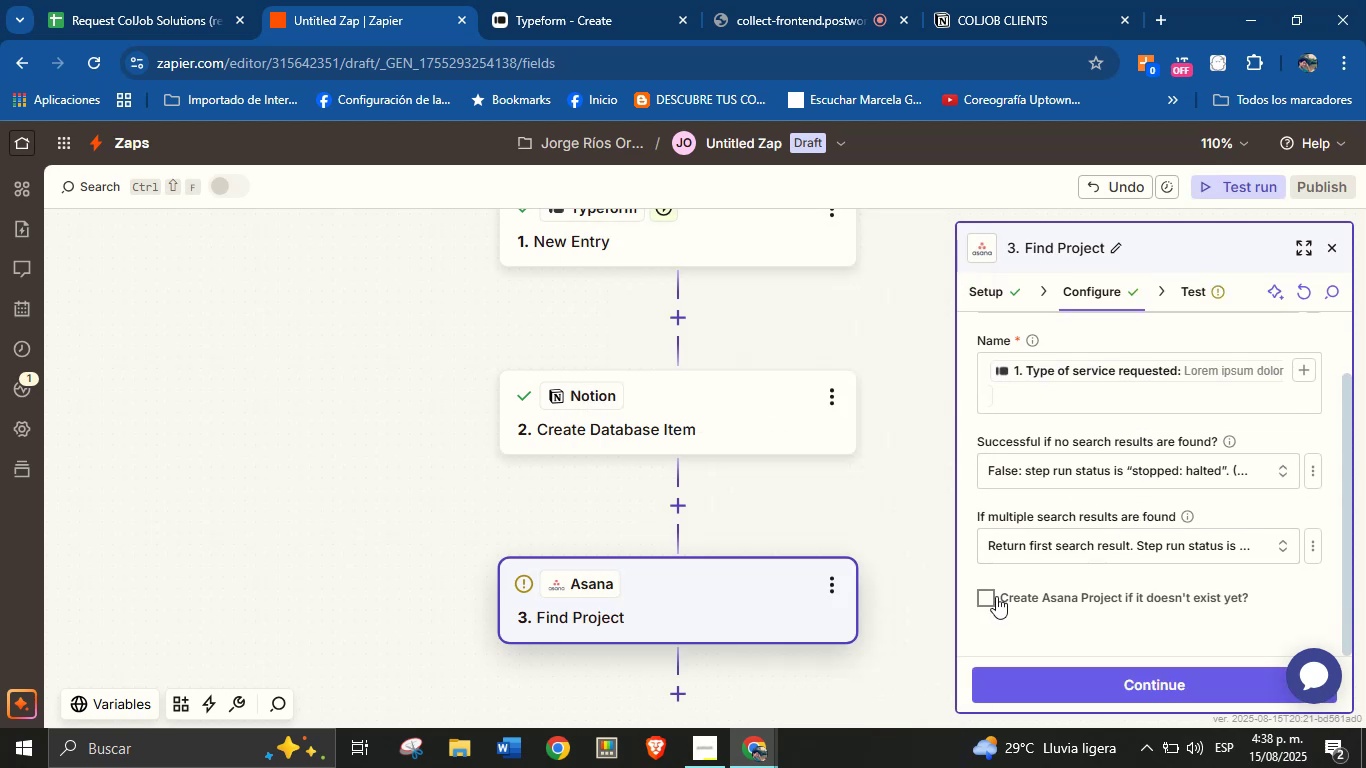 
left_click([989, 600])
 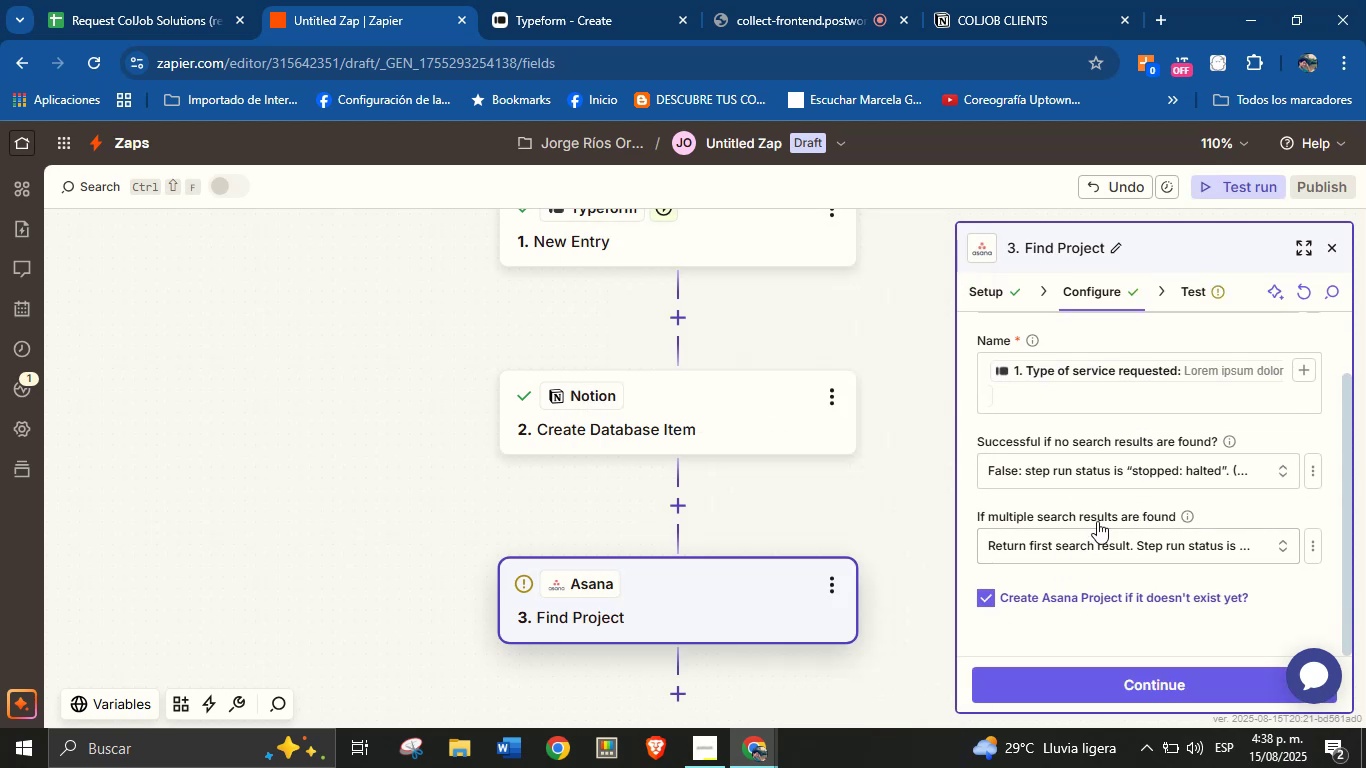 
scroll: coordinate [1094, 591], scroll_direction: down, amount: 3.0
 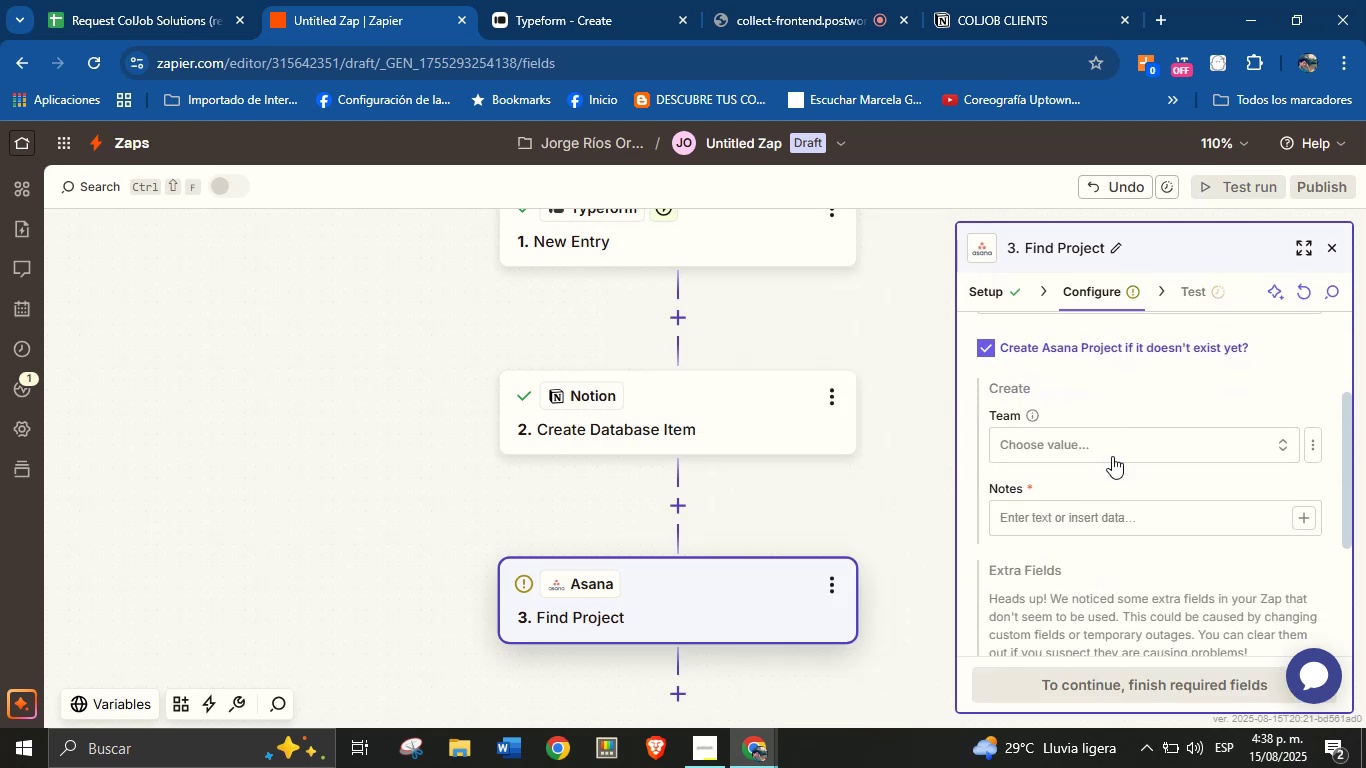 
left_click([1127, 449])
 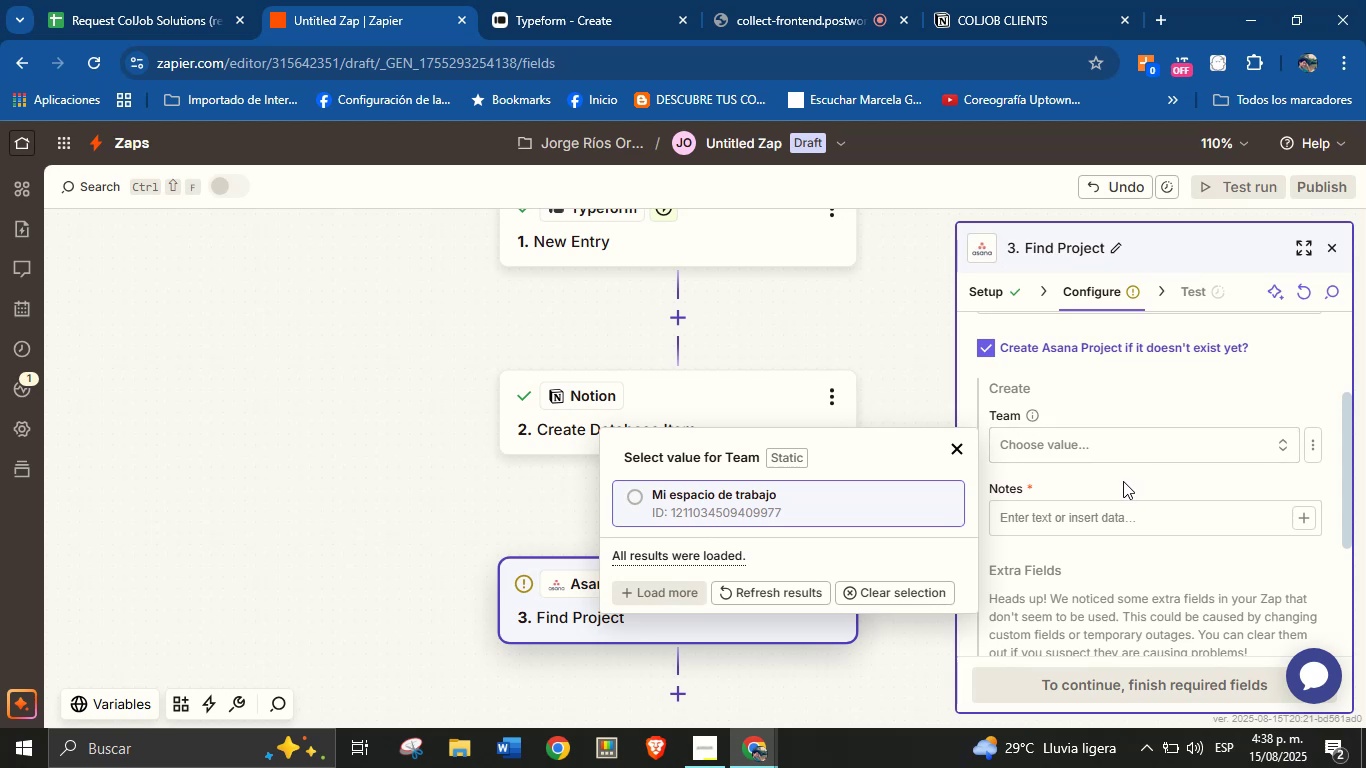 
left_click([841, 502])
 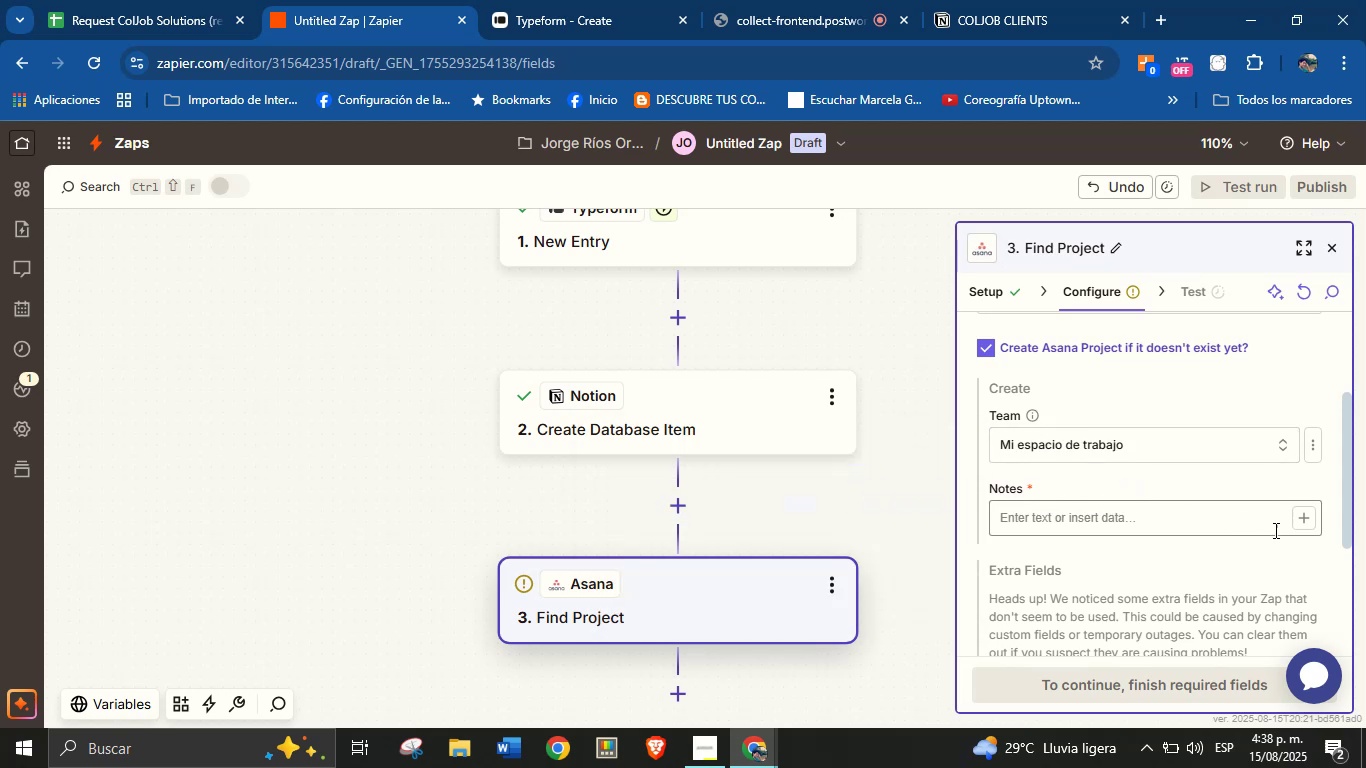 
scroll: coordinate [1228, 551], scroll_direction: down, amount: 1.0
 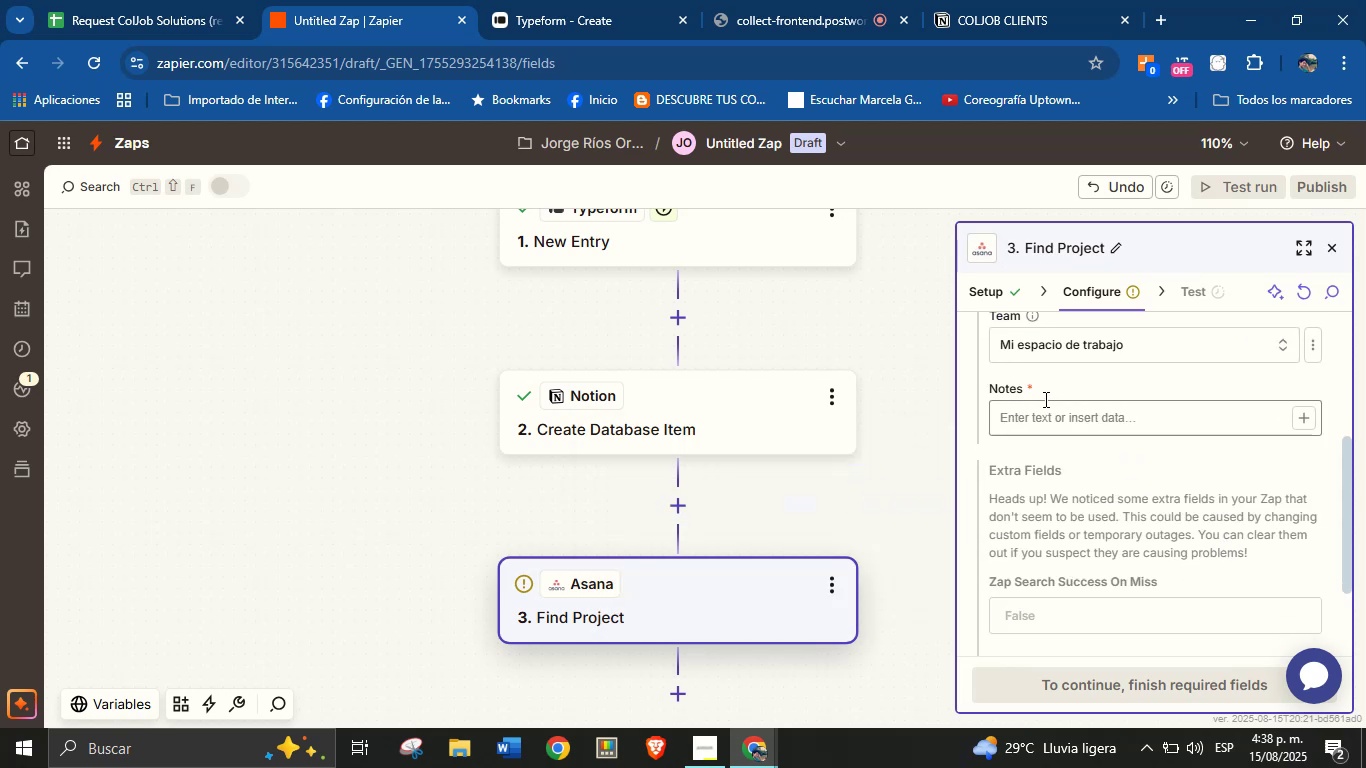 
left_click([1014, 384])
 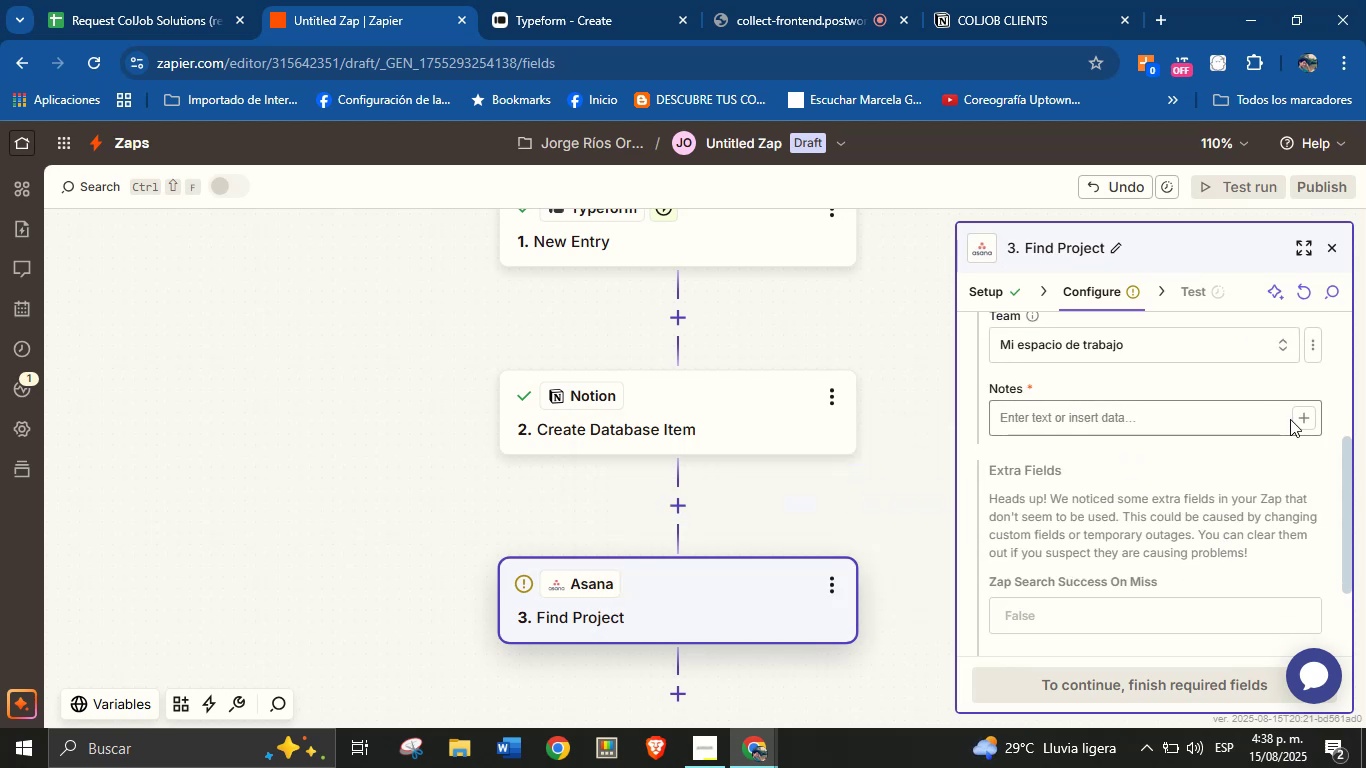 
left_click([1295, 419])
 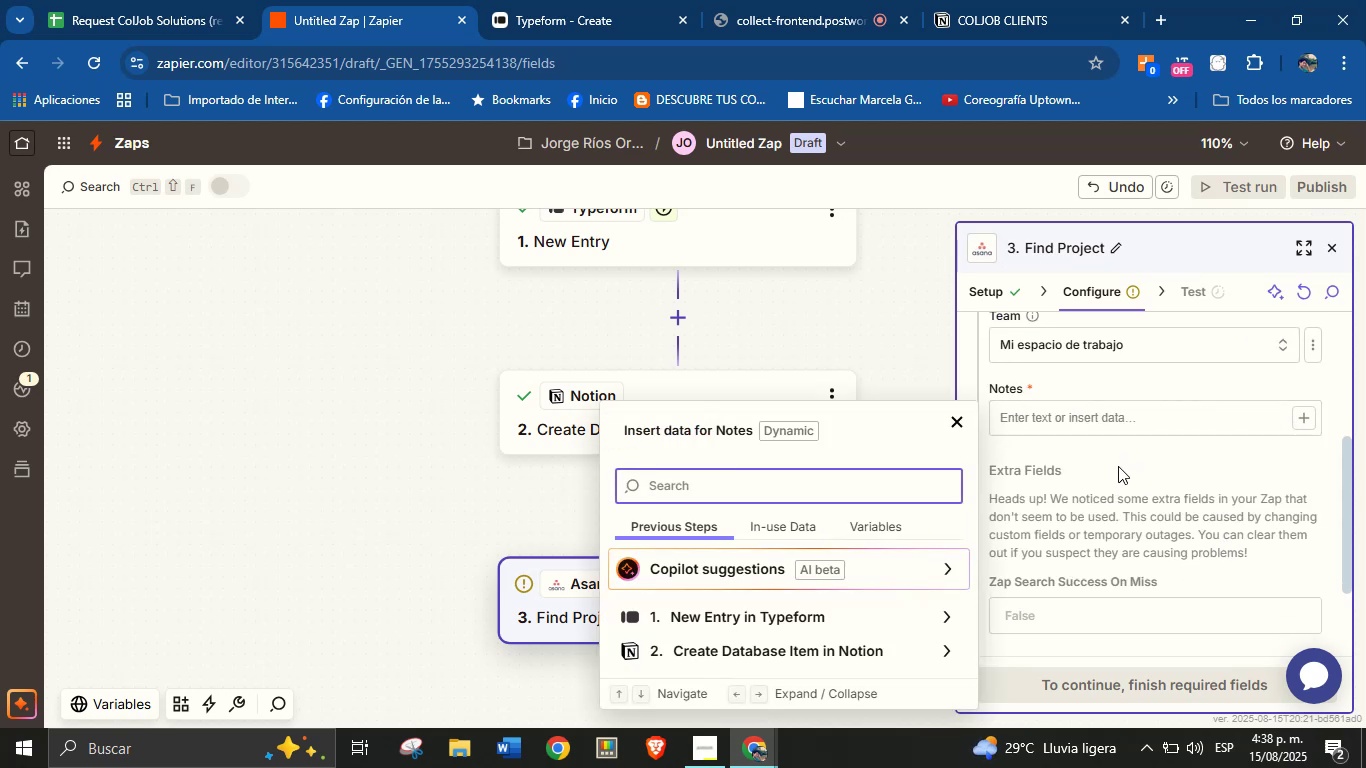 
left_click([1140, 485])
 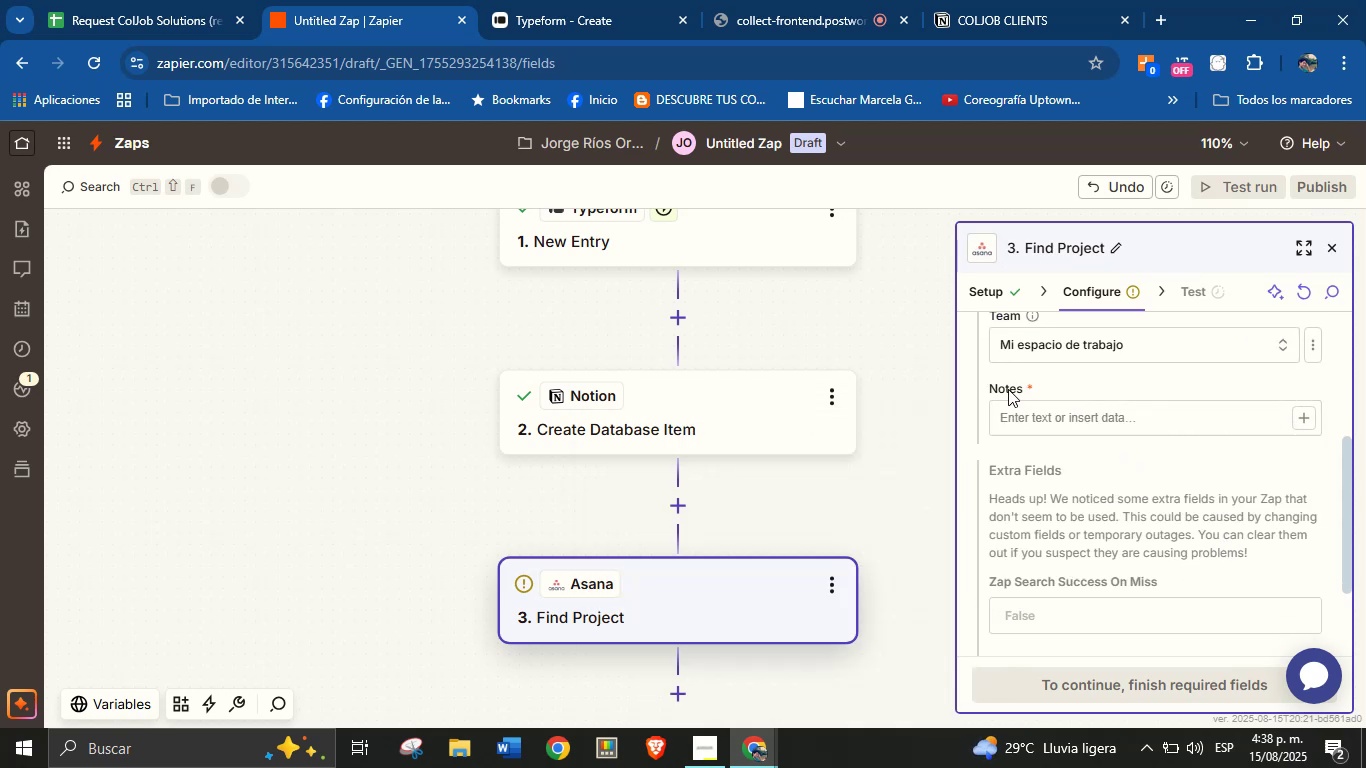 
left_click([1008, 388])
 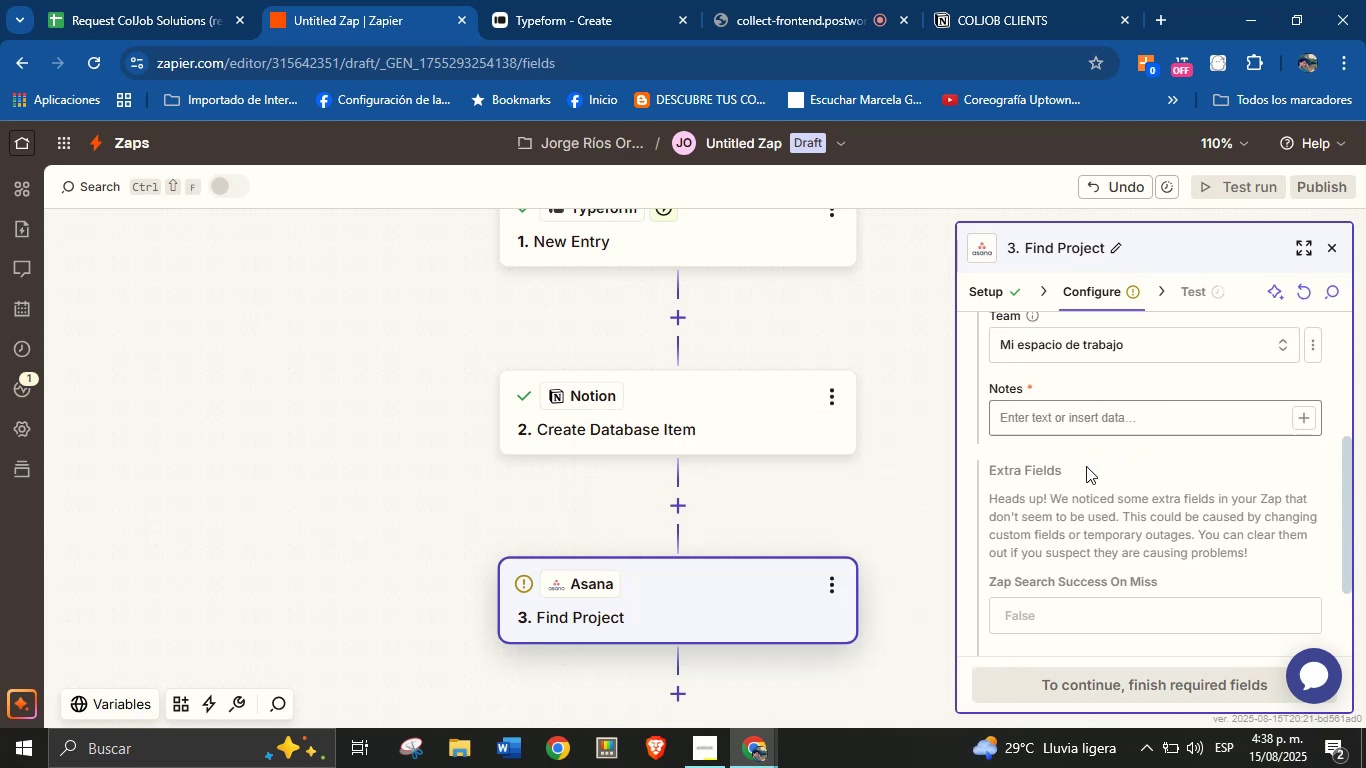 
scroll: coordinate [1100, 516], scroll_direction: none, amount: 0.0
 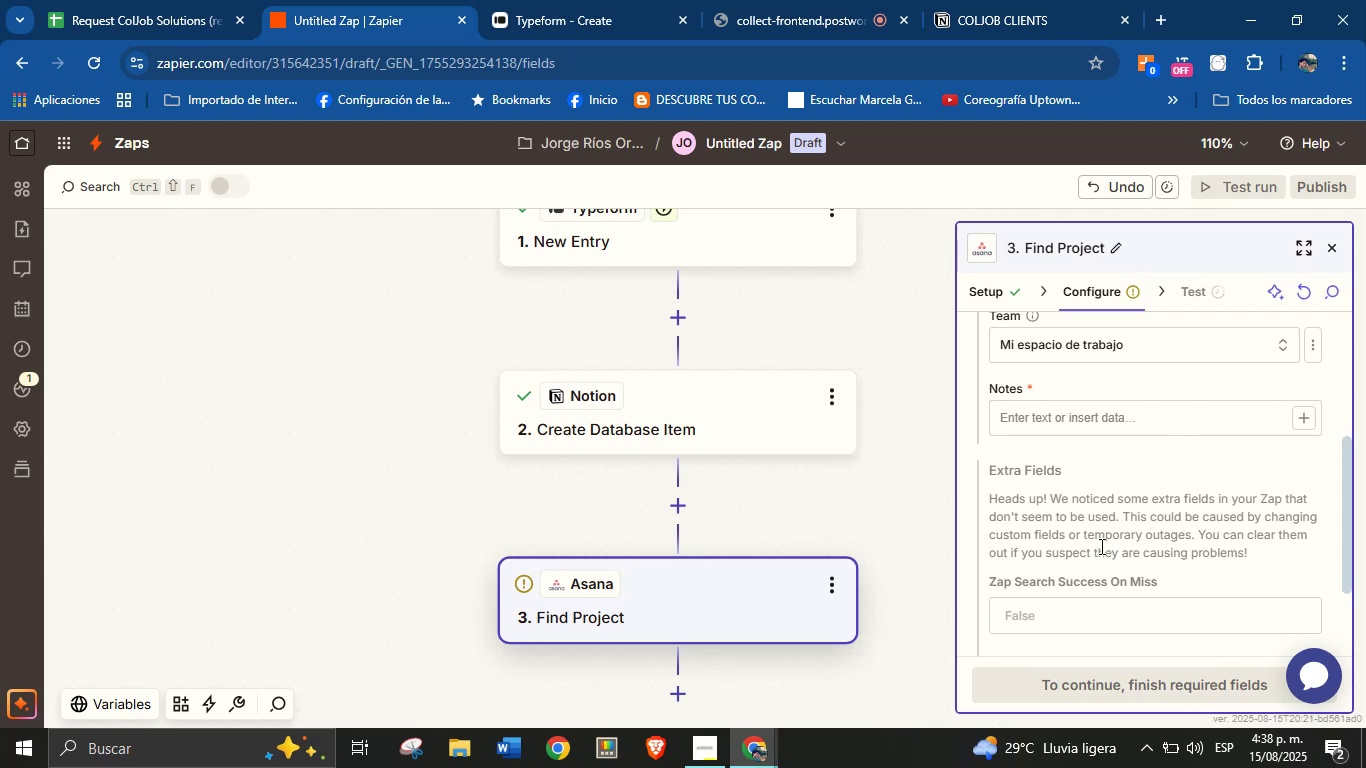 
scroll: coordinate [1073, 522], scroll_direction: up, amount: 2.0
 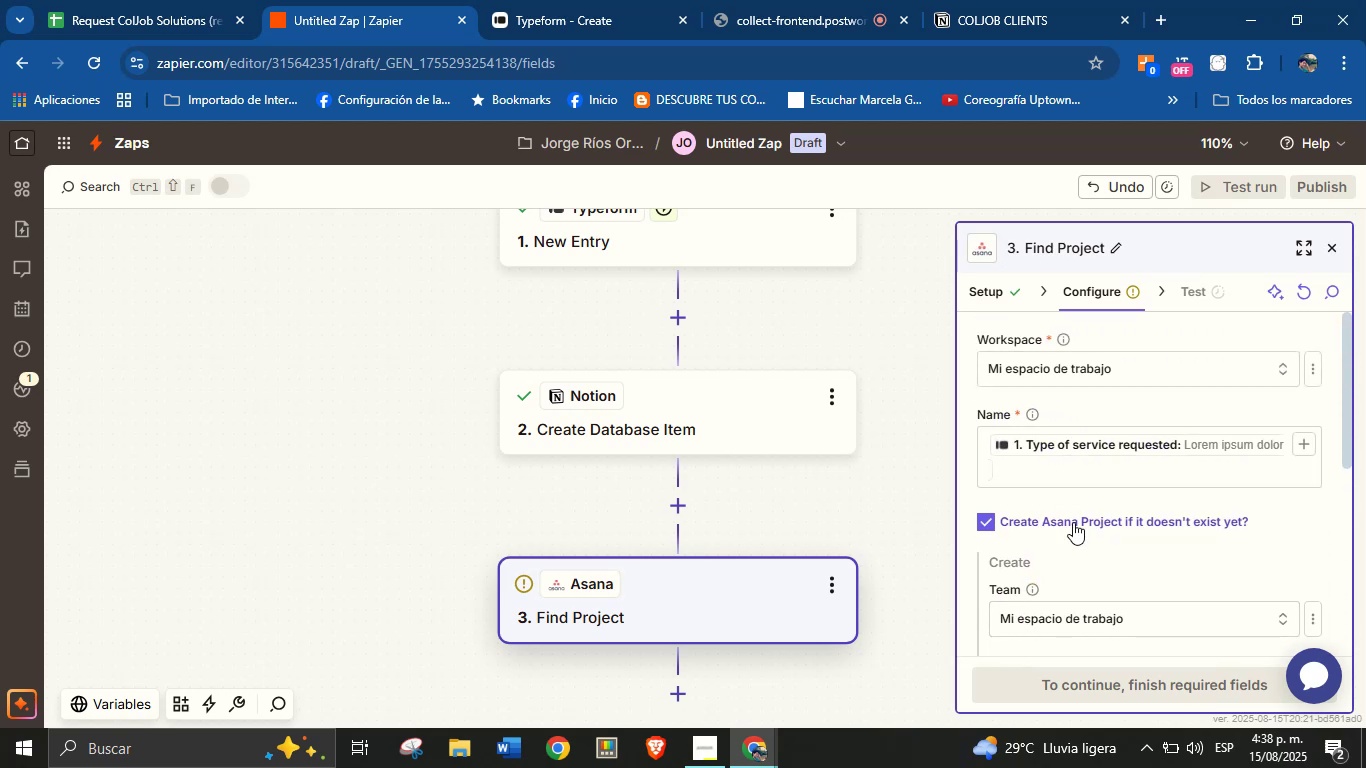 
scroll: coordinate [1073, 522], scroll_direction: down, amount: 1.0
 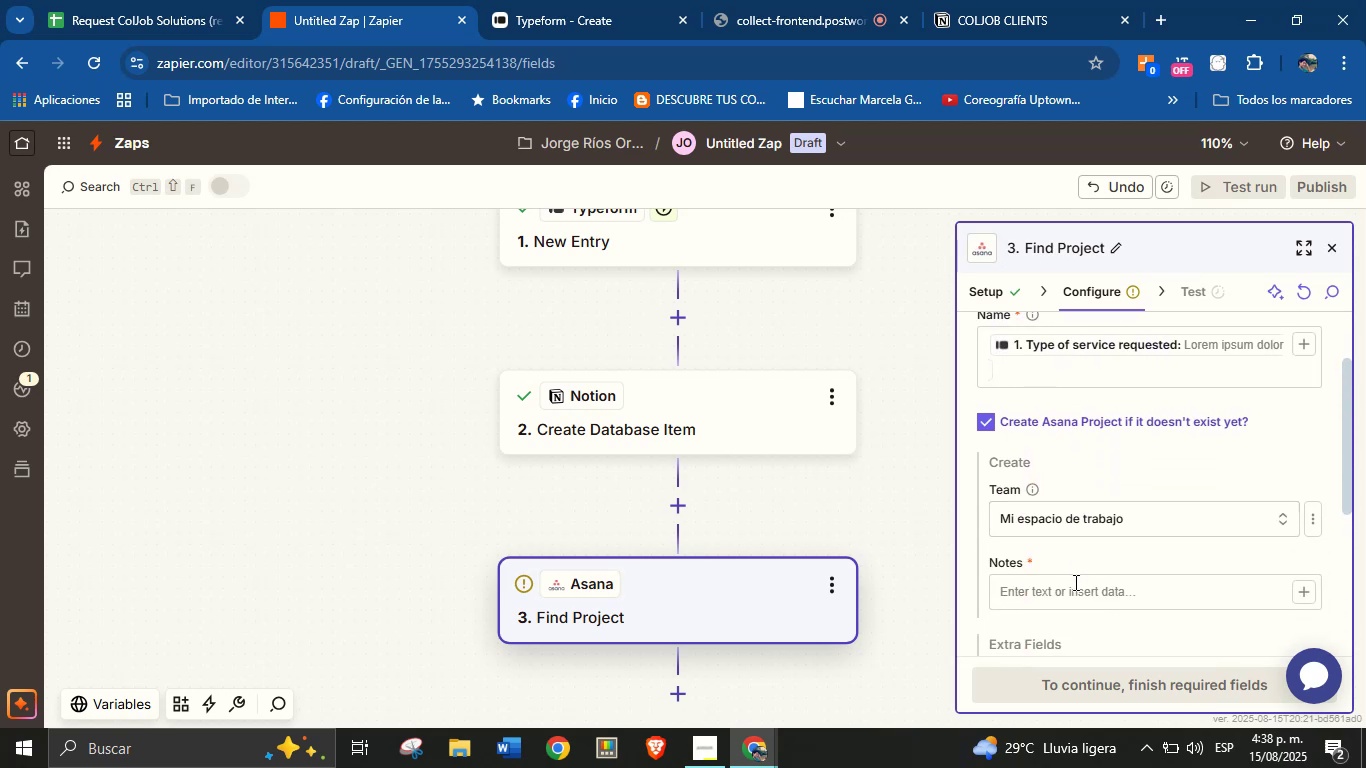 
left_click([1074, 596])
 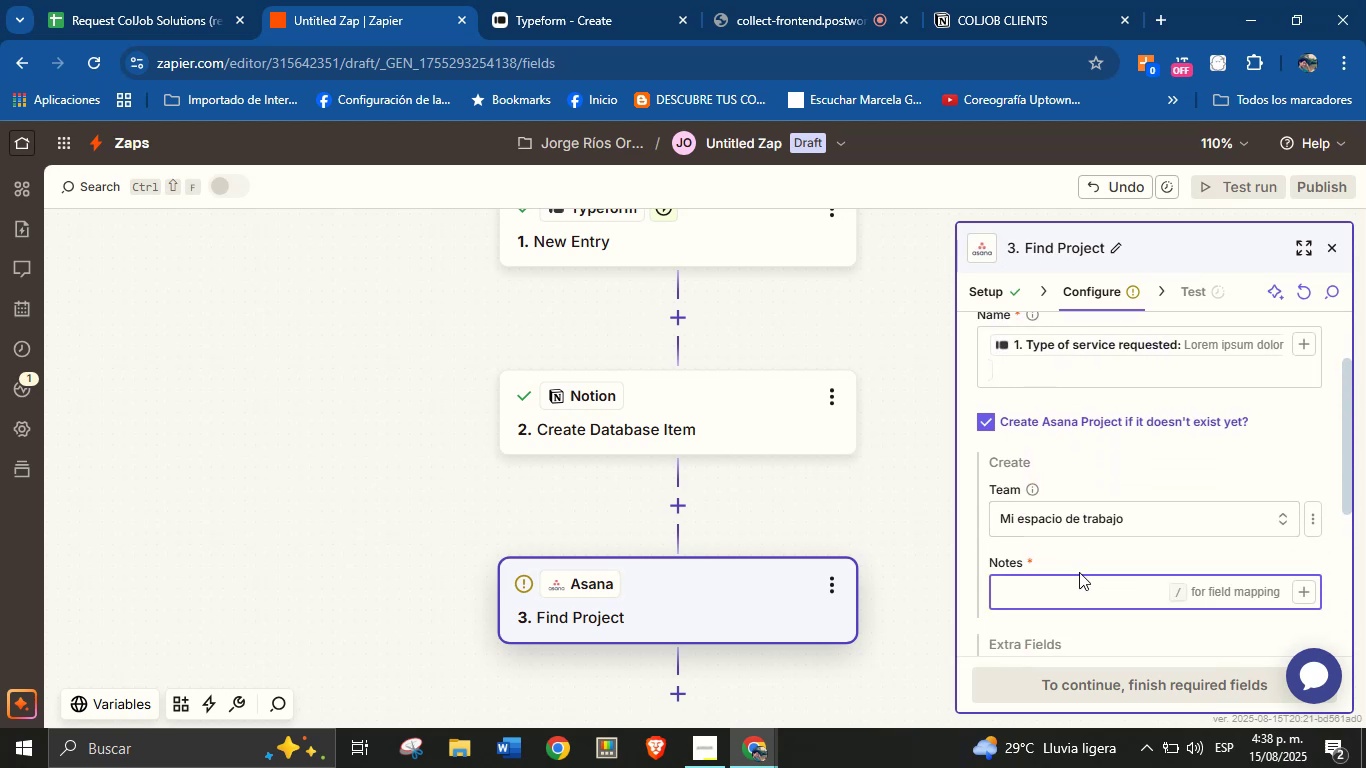 
left_click([1090, 559])
 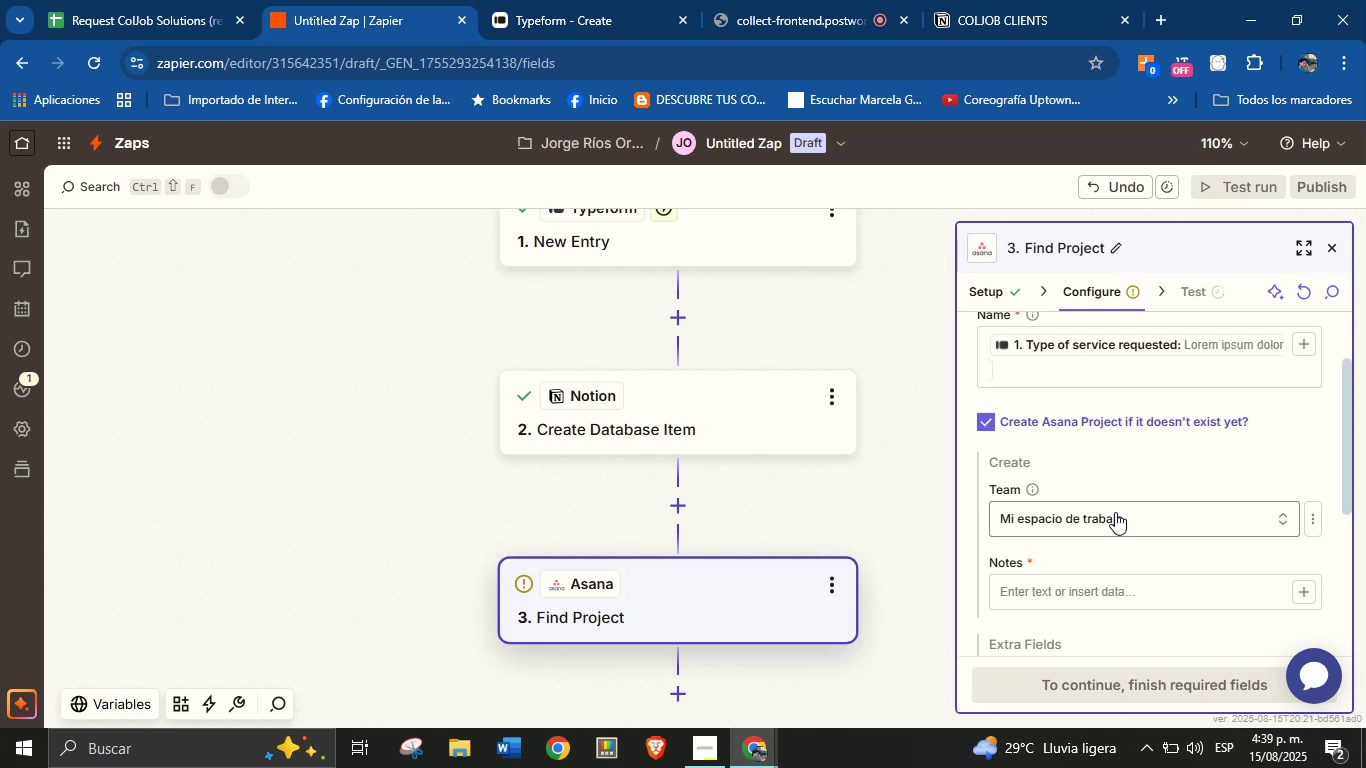 
wait(39.03)
 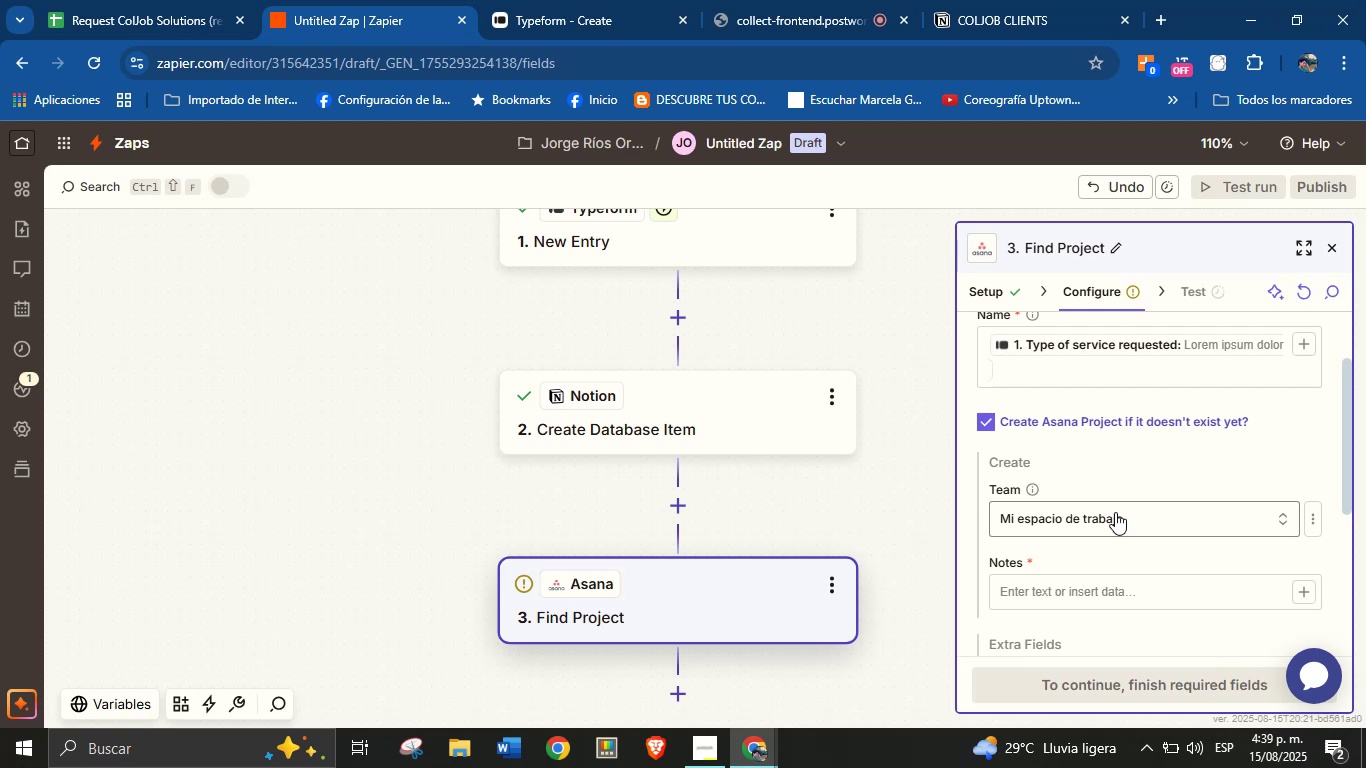 
left_click([1113, 584])
 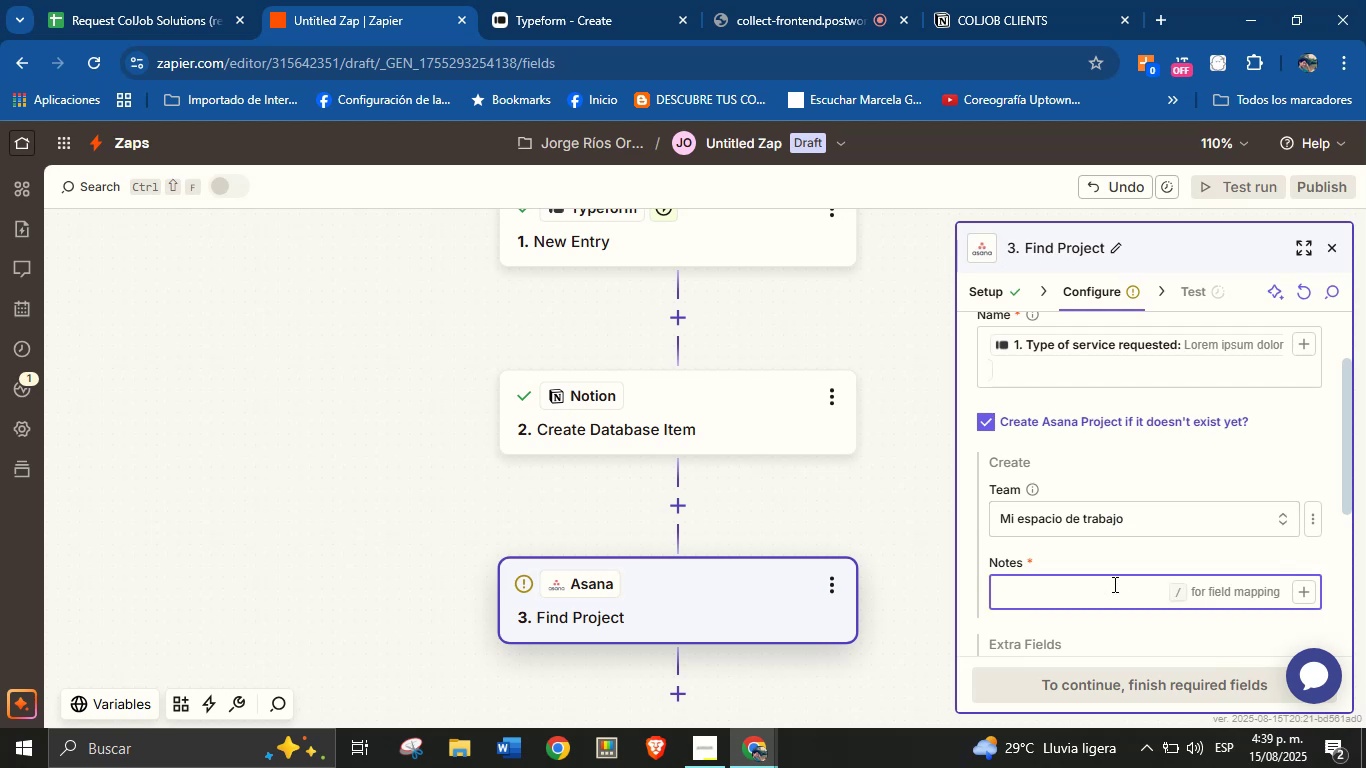 
type(Notion)
 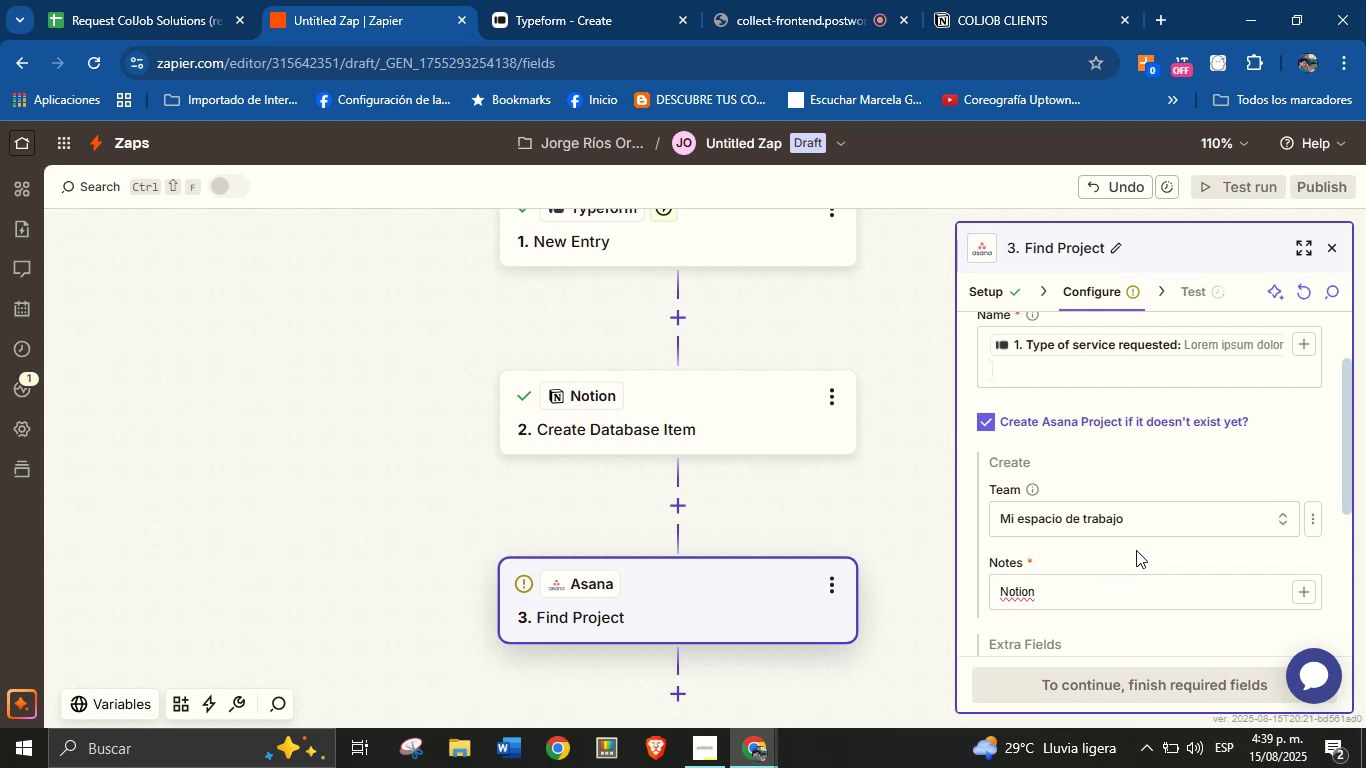 
scroll: coordinate [1174, 506], scroll_direction: down, amount: 3.0
 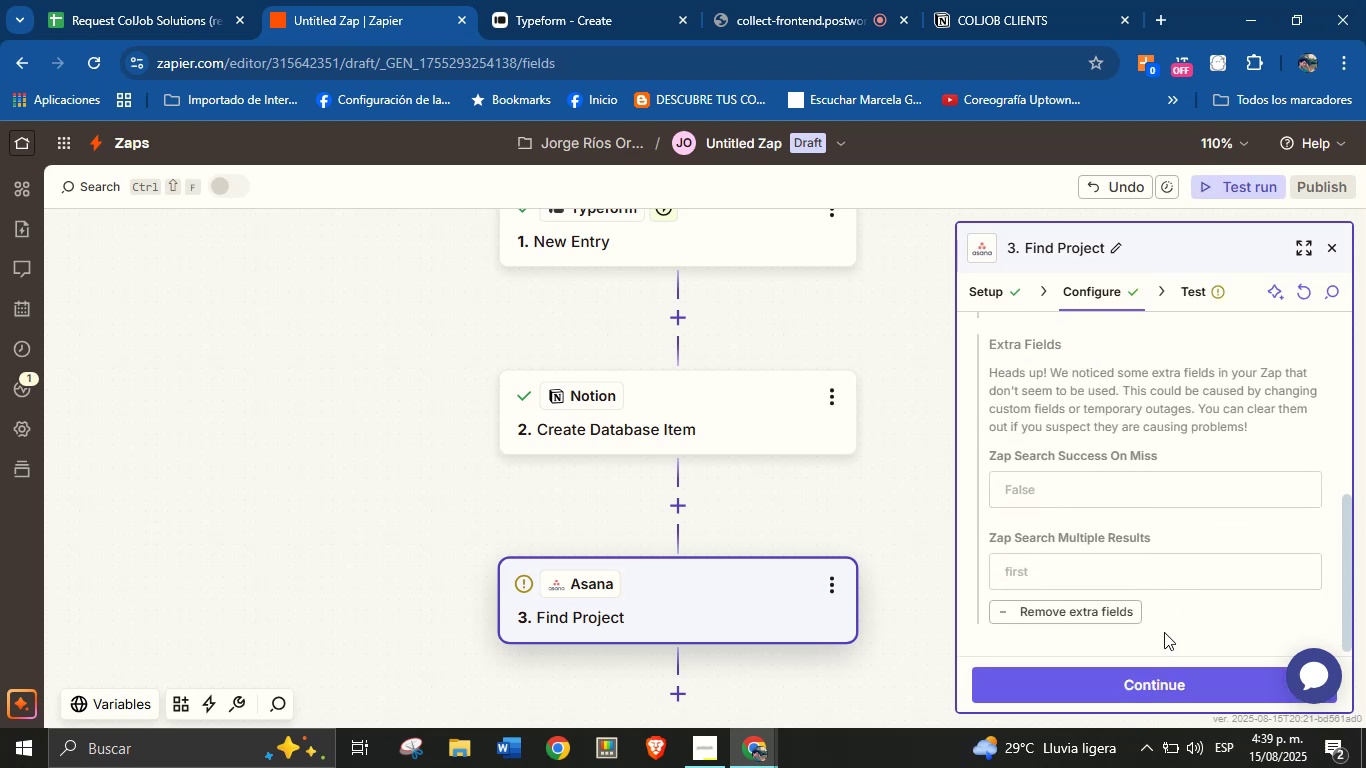 
left_click([1152, 697])
 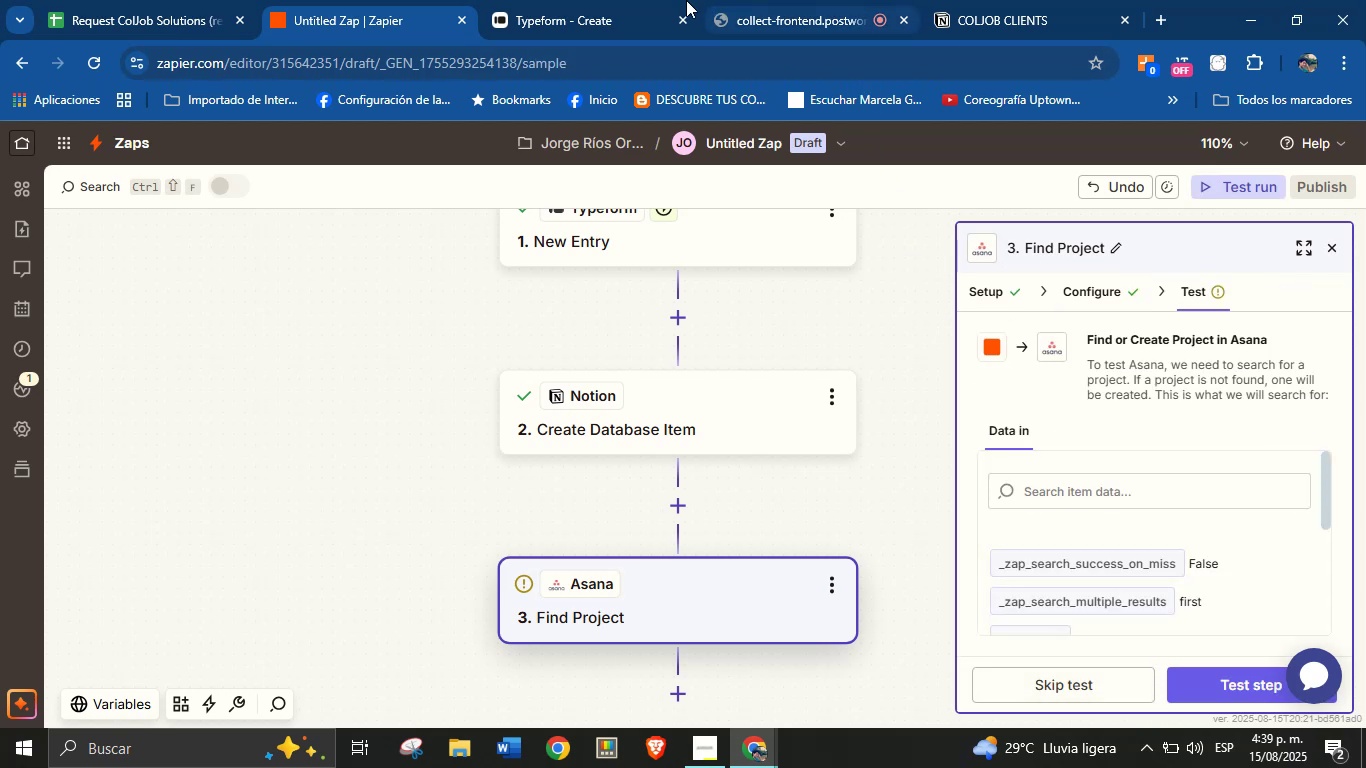 
left_click([1165, 20])
 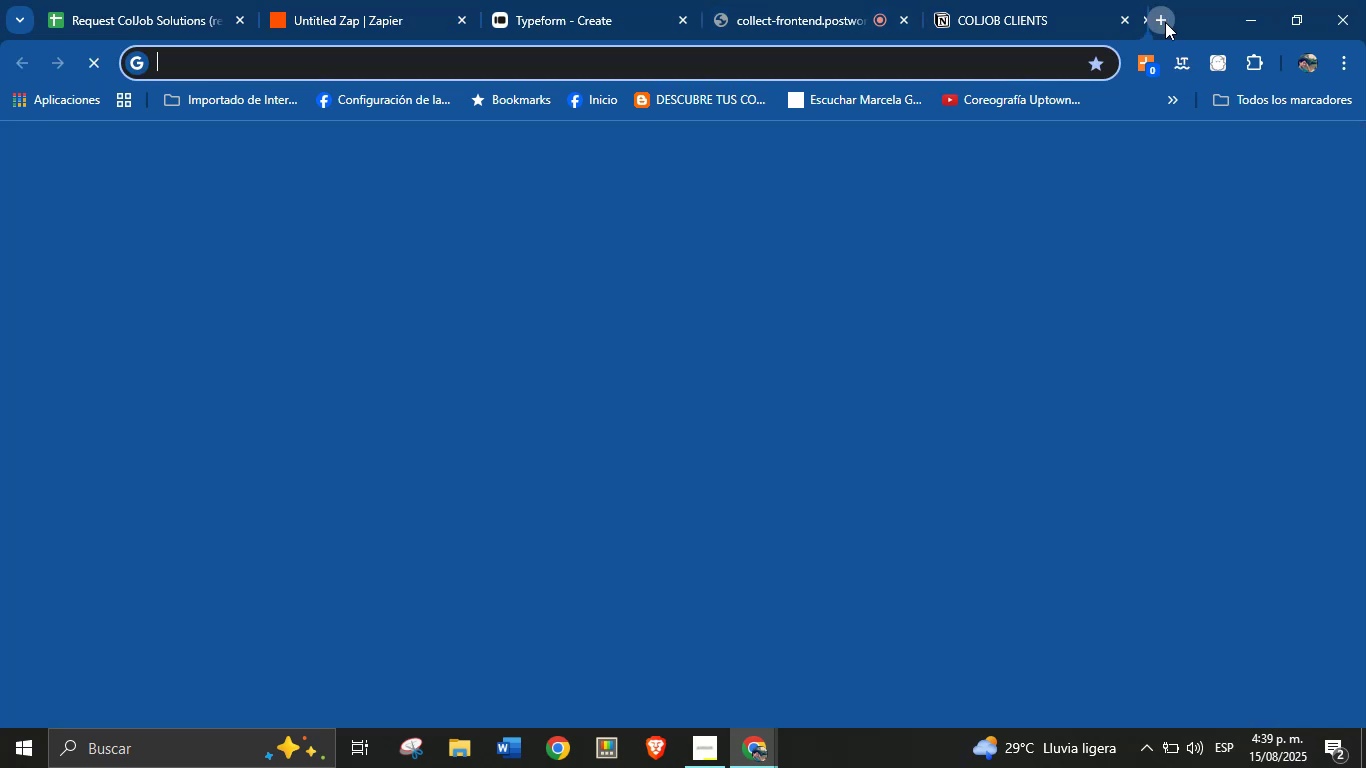 
type(asa)
 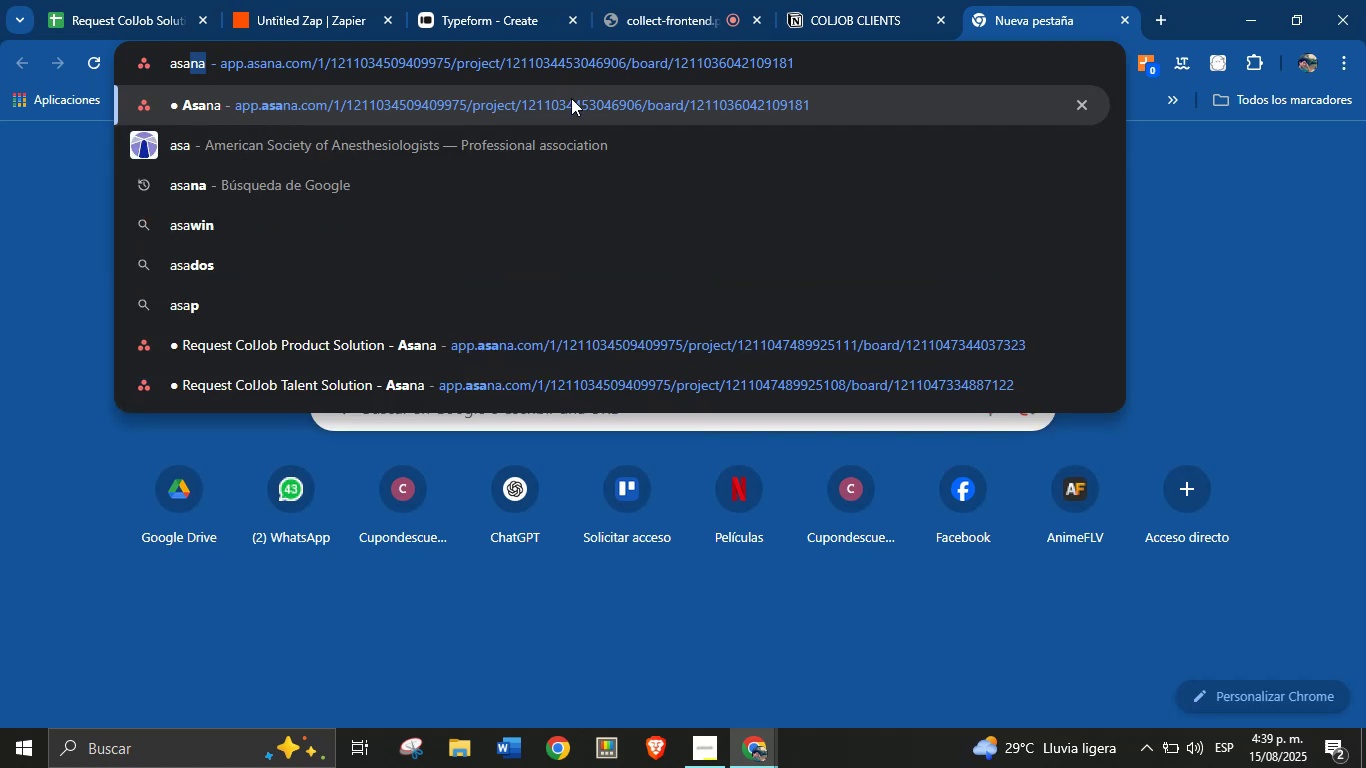 
left_click([568, 104])
 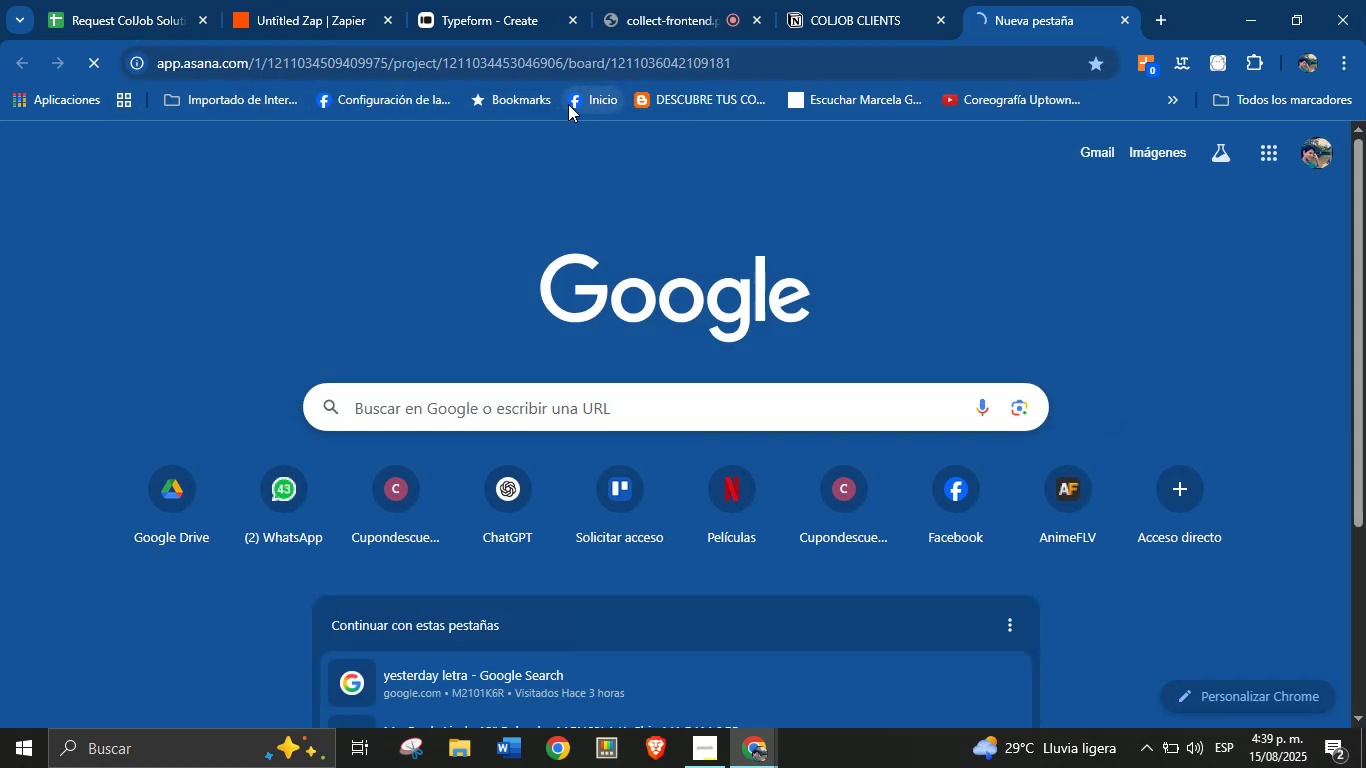 
mouse_move([538, 130])
 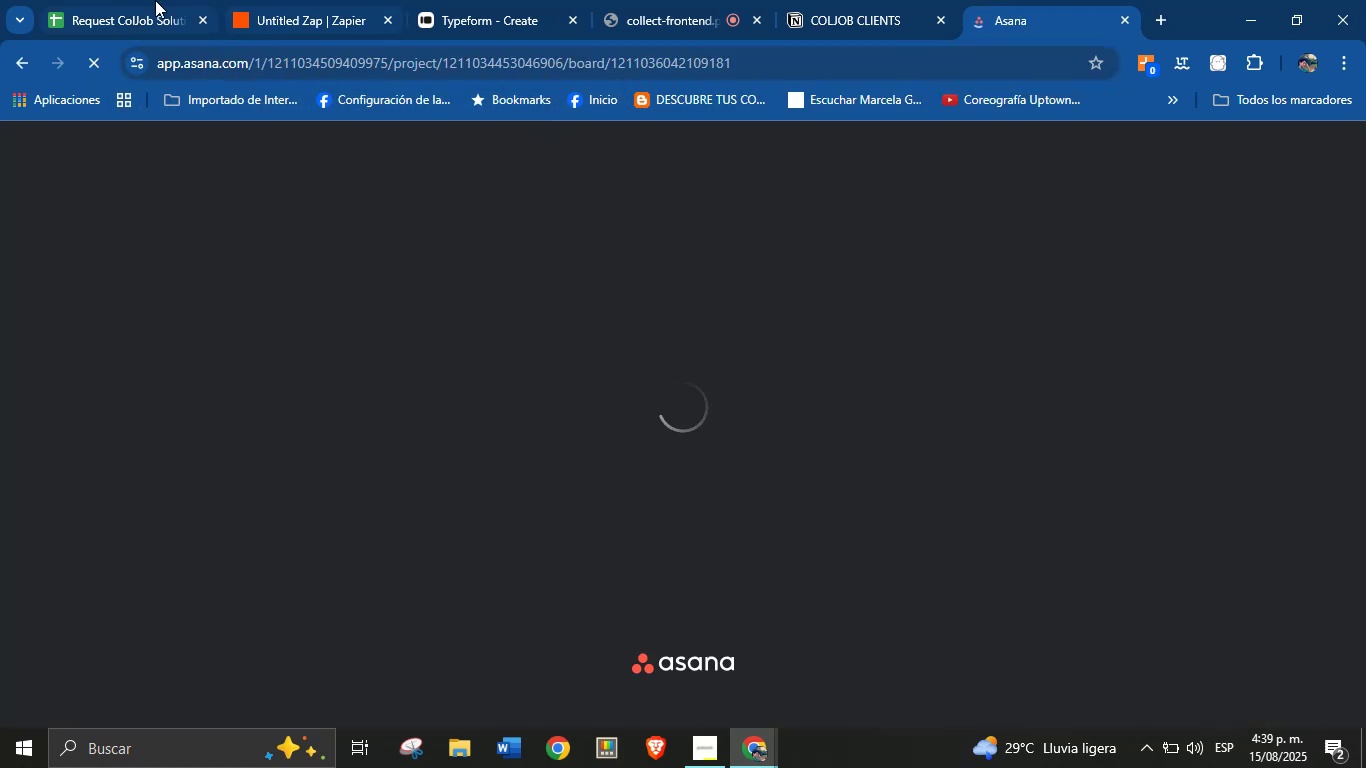 
left_click([290, 0])
 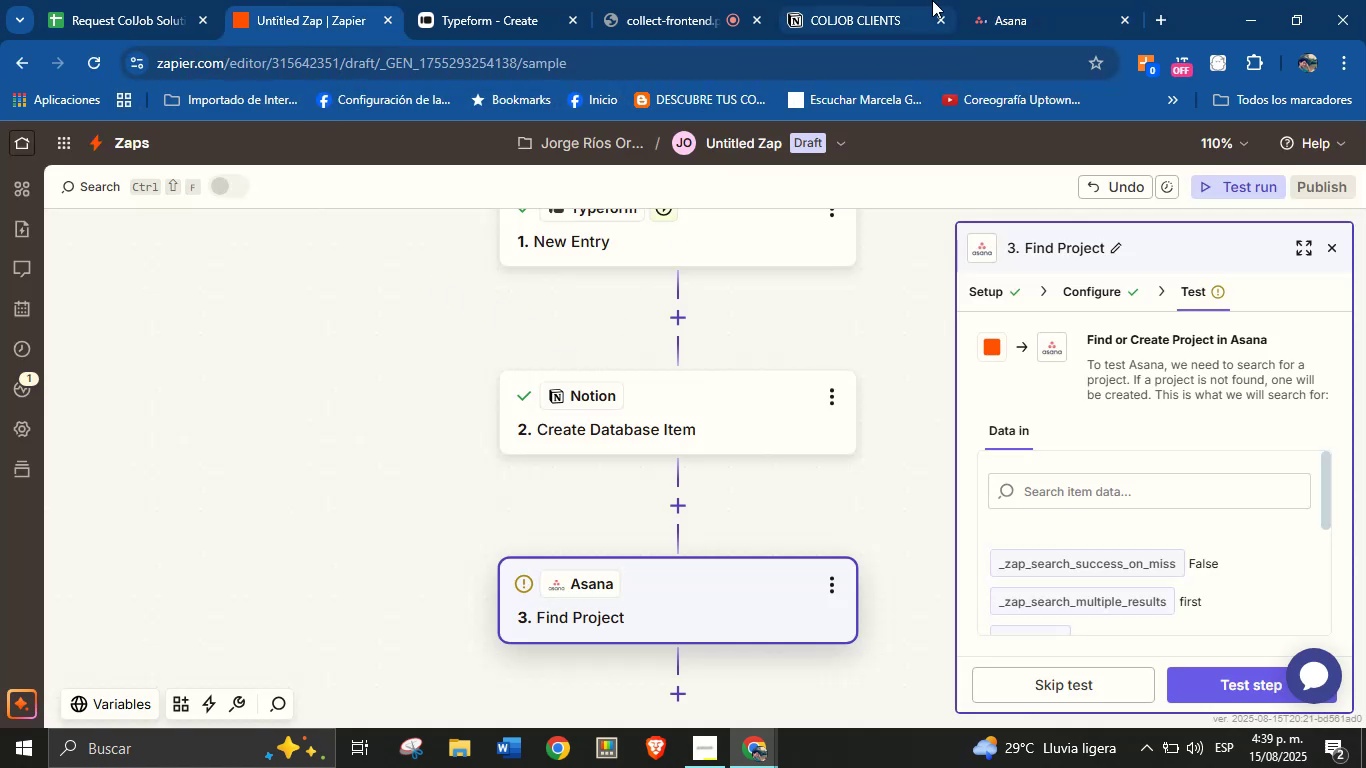 
left_click([1007, 0])
 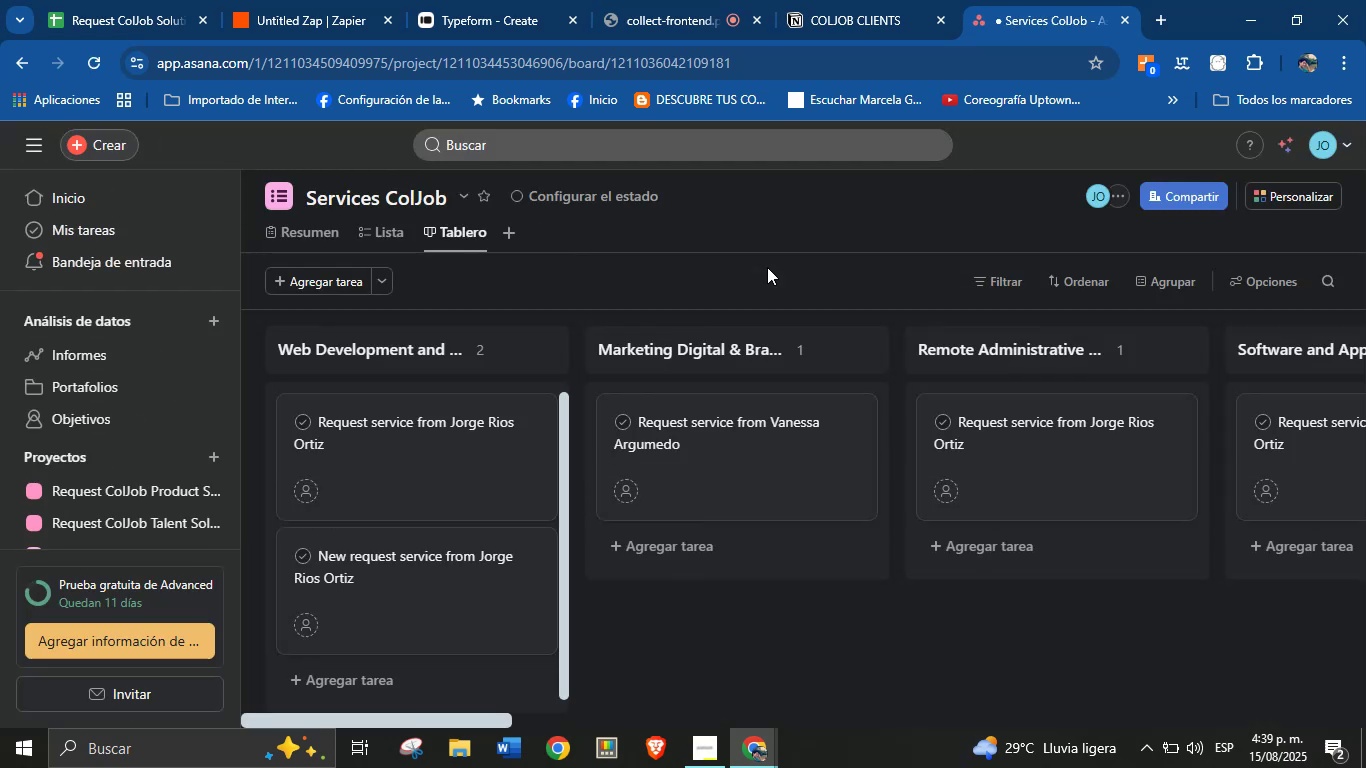 
wait(24.79)
 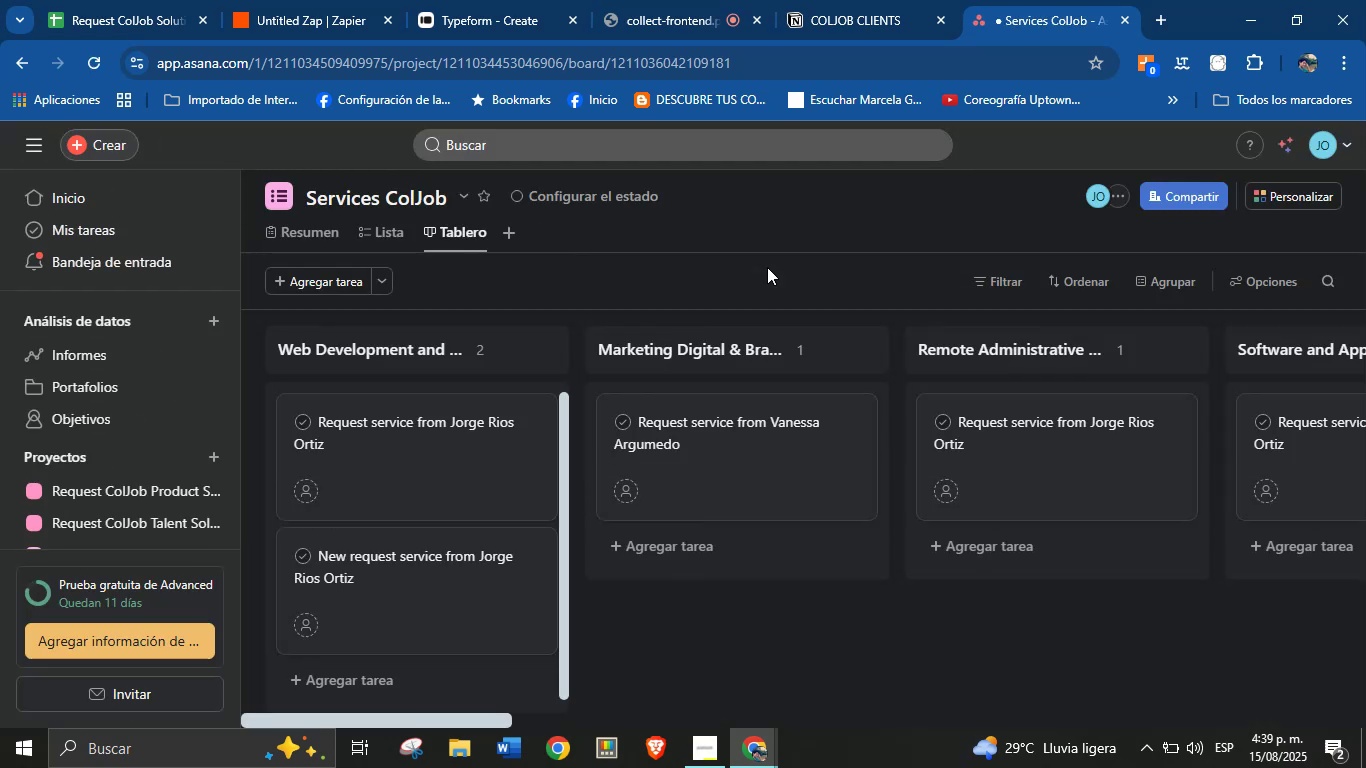 
scroll: coordinate [134, 374], scroll_direction: down, amount: 2.0
 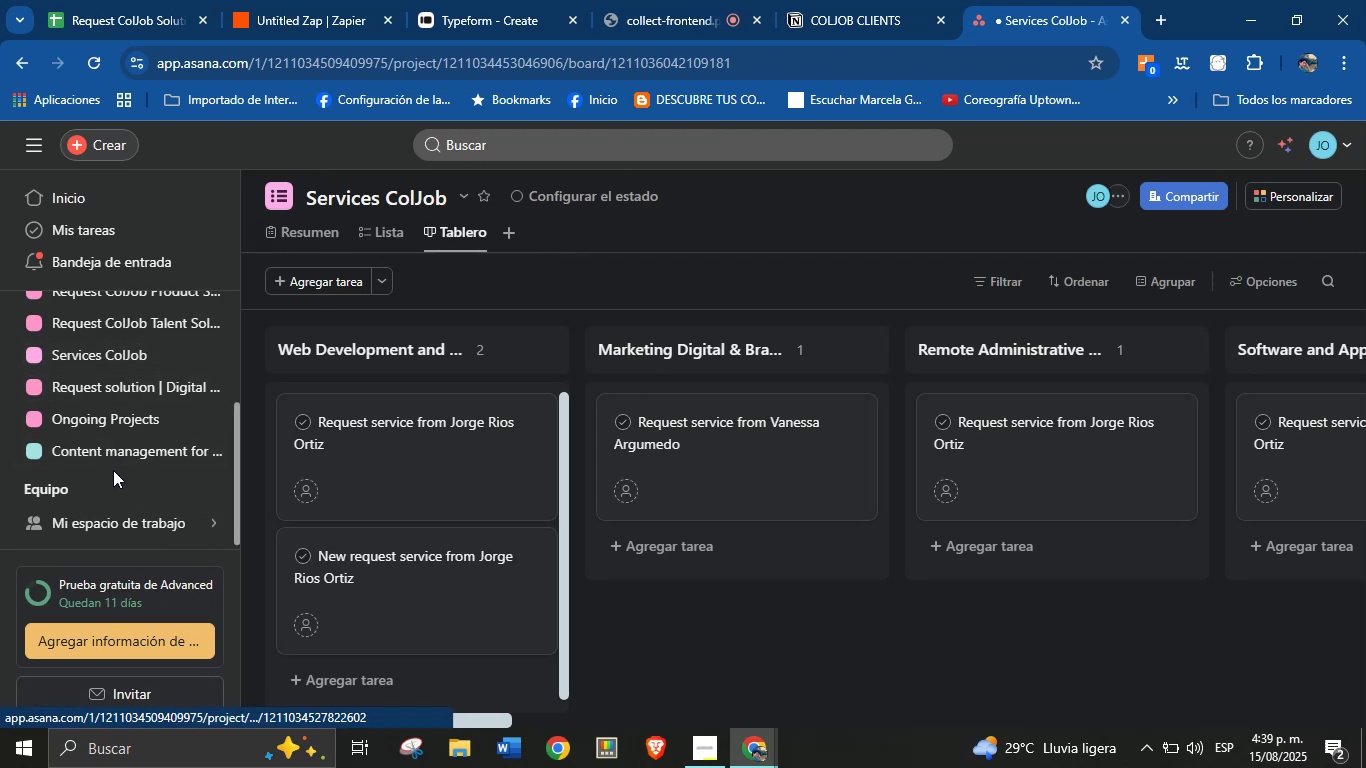 
scroll: coordinate [93, 457], scroll_direction: up, amount: 1.0
 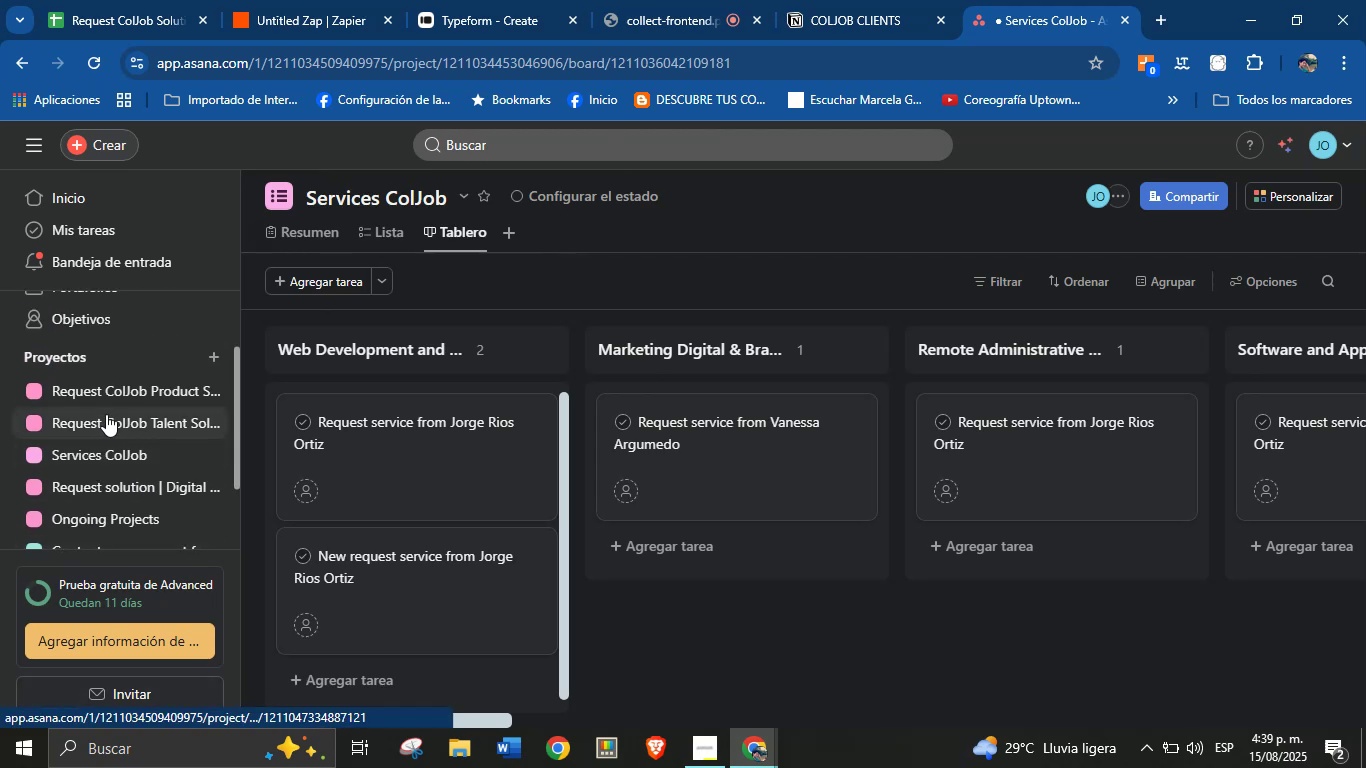 
scroll: coordinate [110, 403], scroll_direction: down, amount: 1.0
 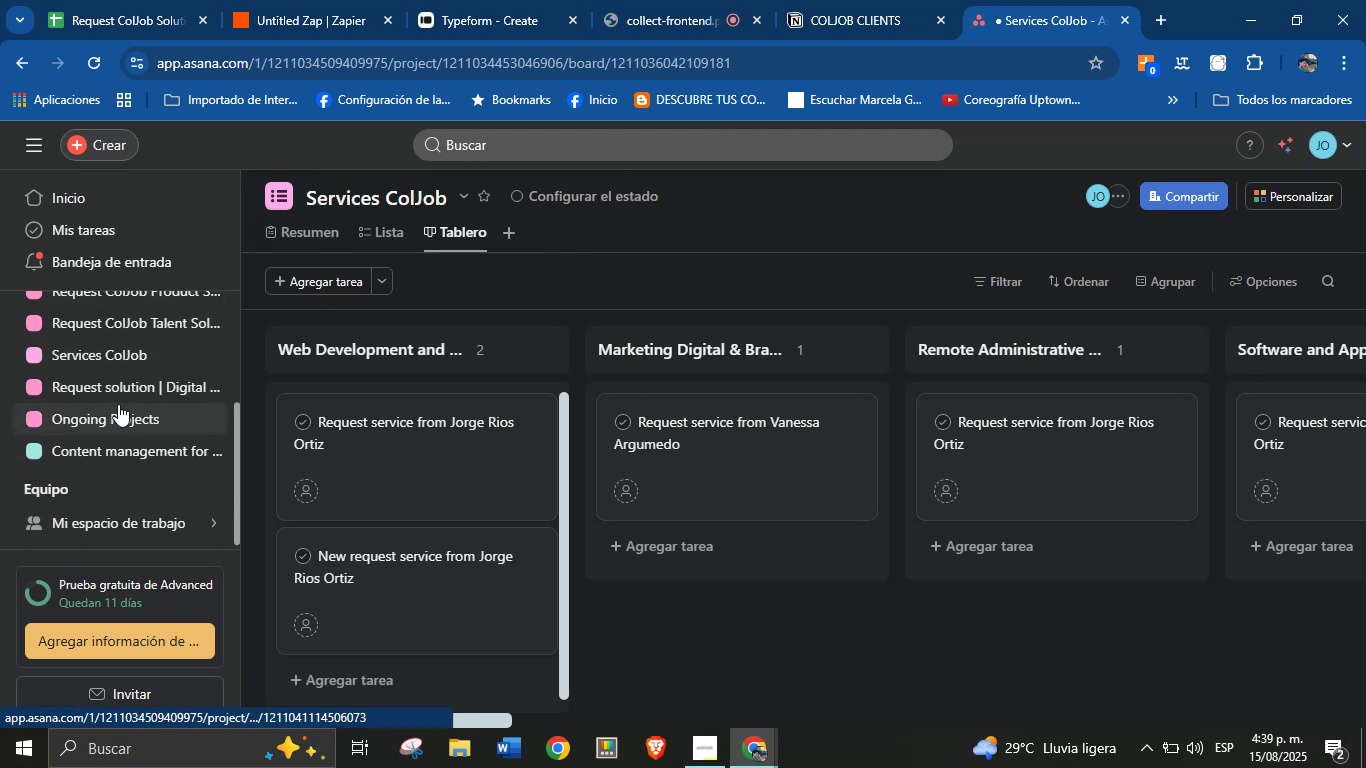 
scroll: coordinate [147, 416], scroll_direction: up, amount: 1.0
 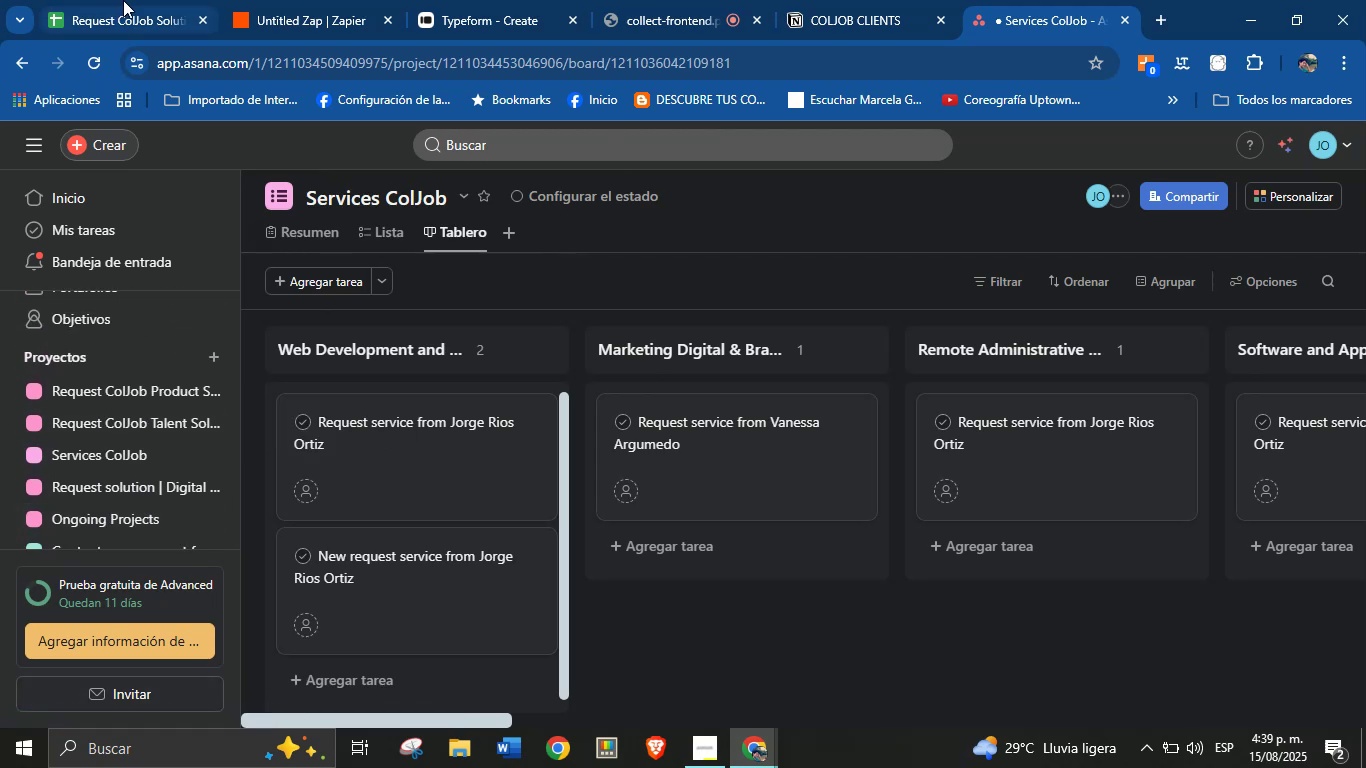 
left_click([138, 0])
 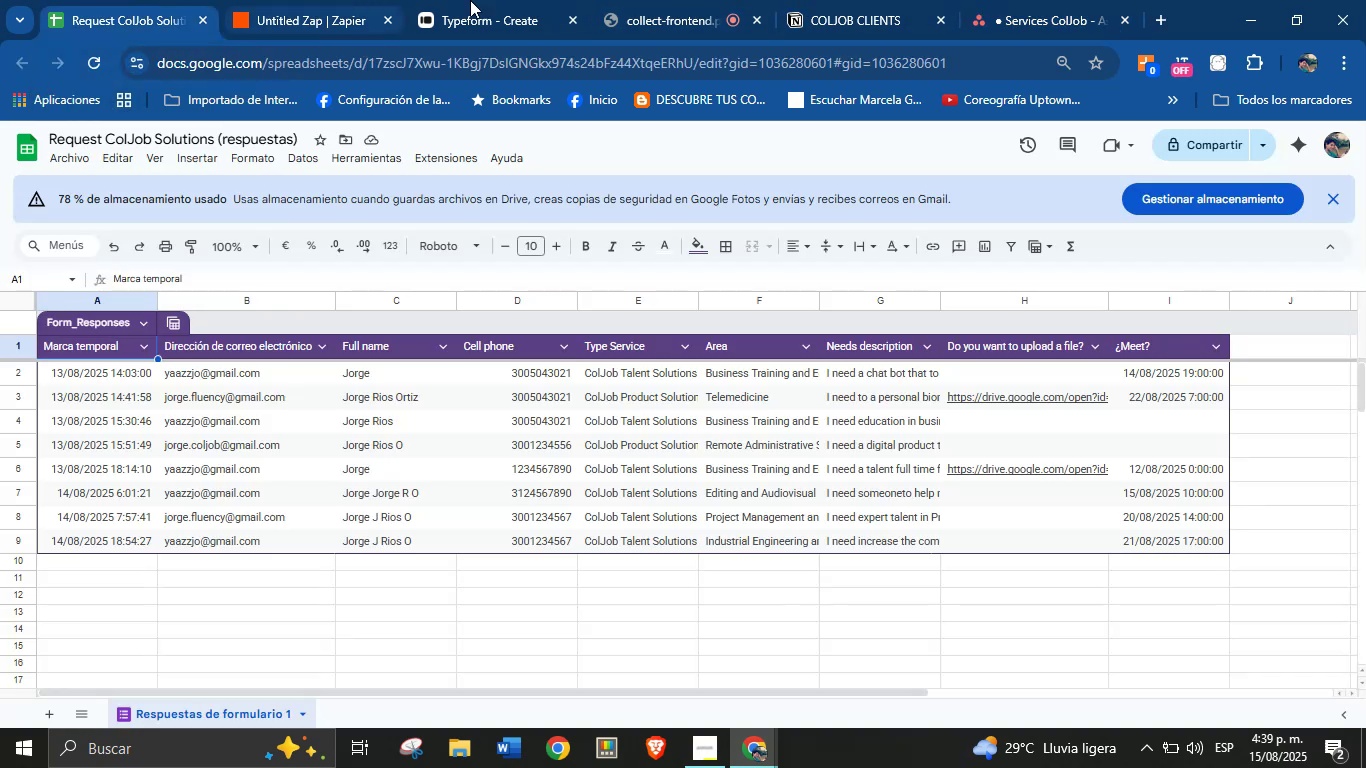 
left_click([282, 0])
 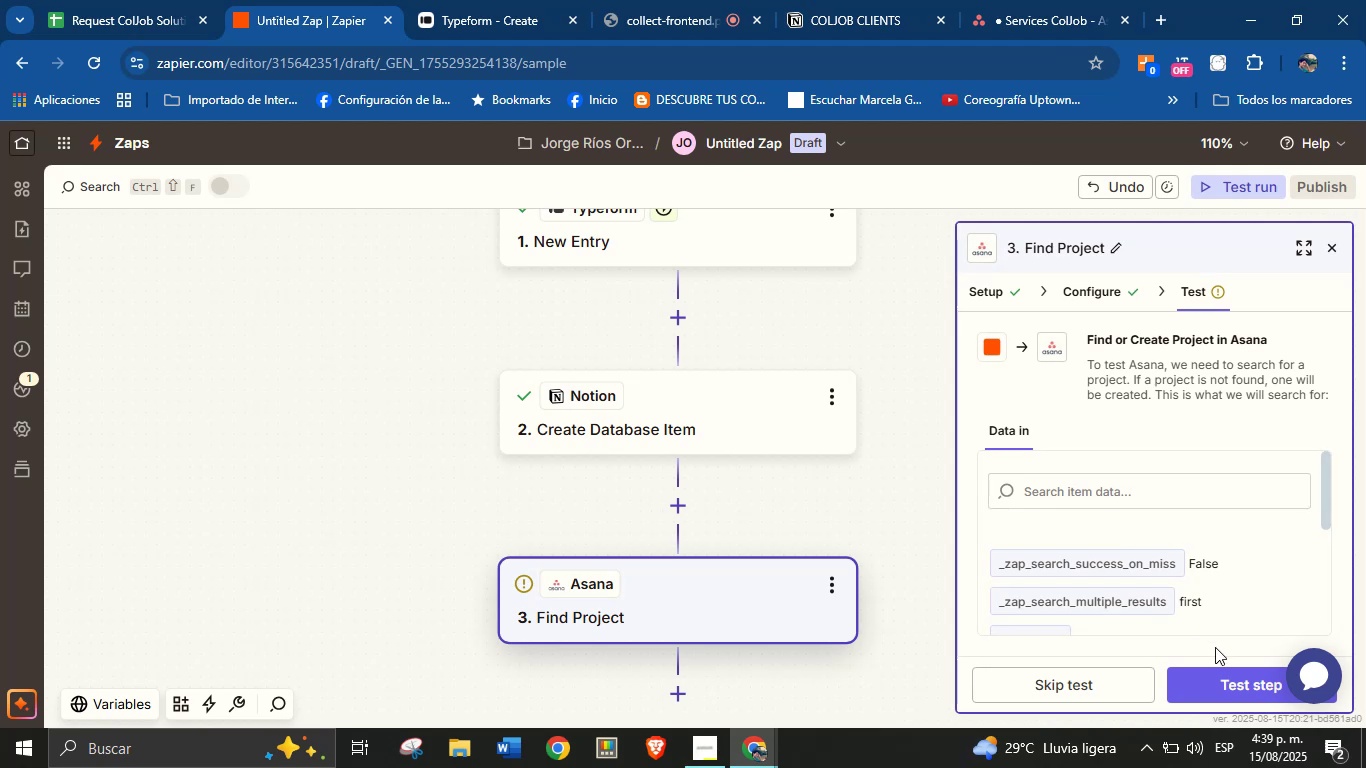 
left_click([1229, 683])
 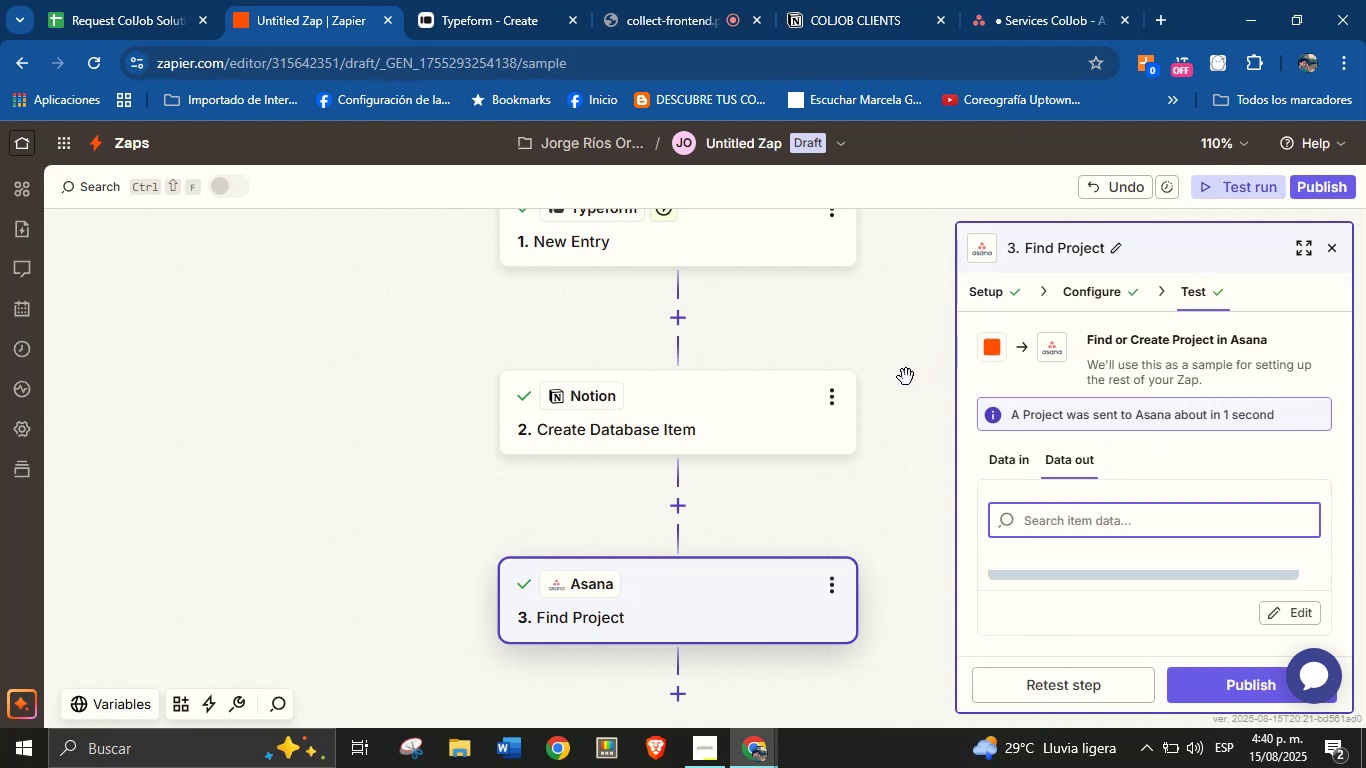 
wait(6.28)
 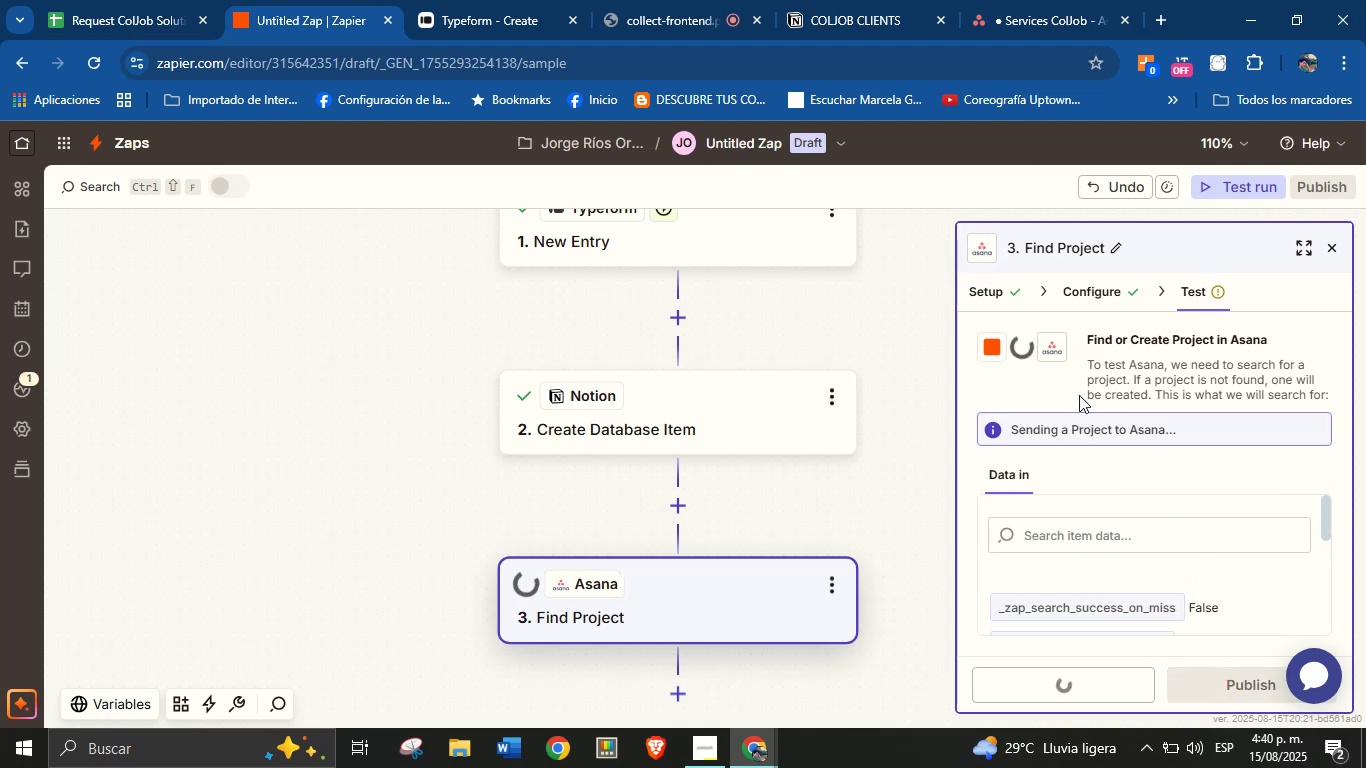 
left_click([1035, 0])
 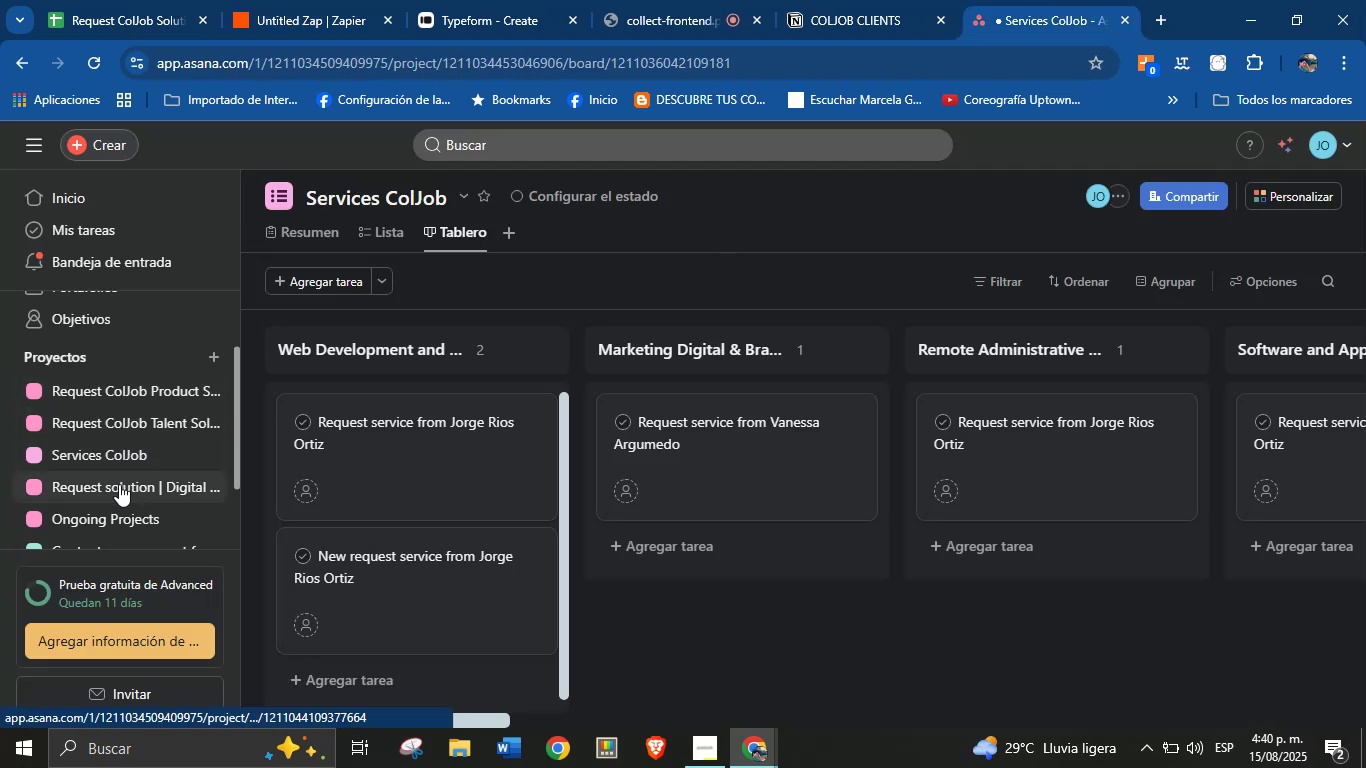 
scroll: coordinate [121, 413], scroll_direction: down, amount: 1.0
 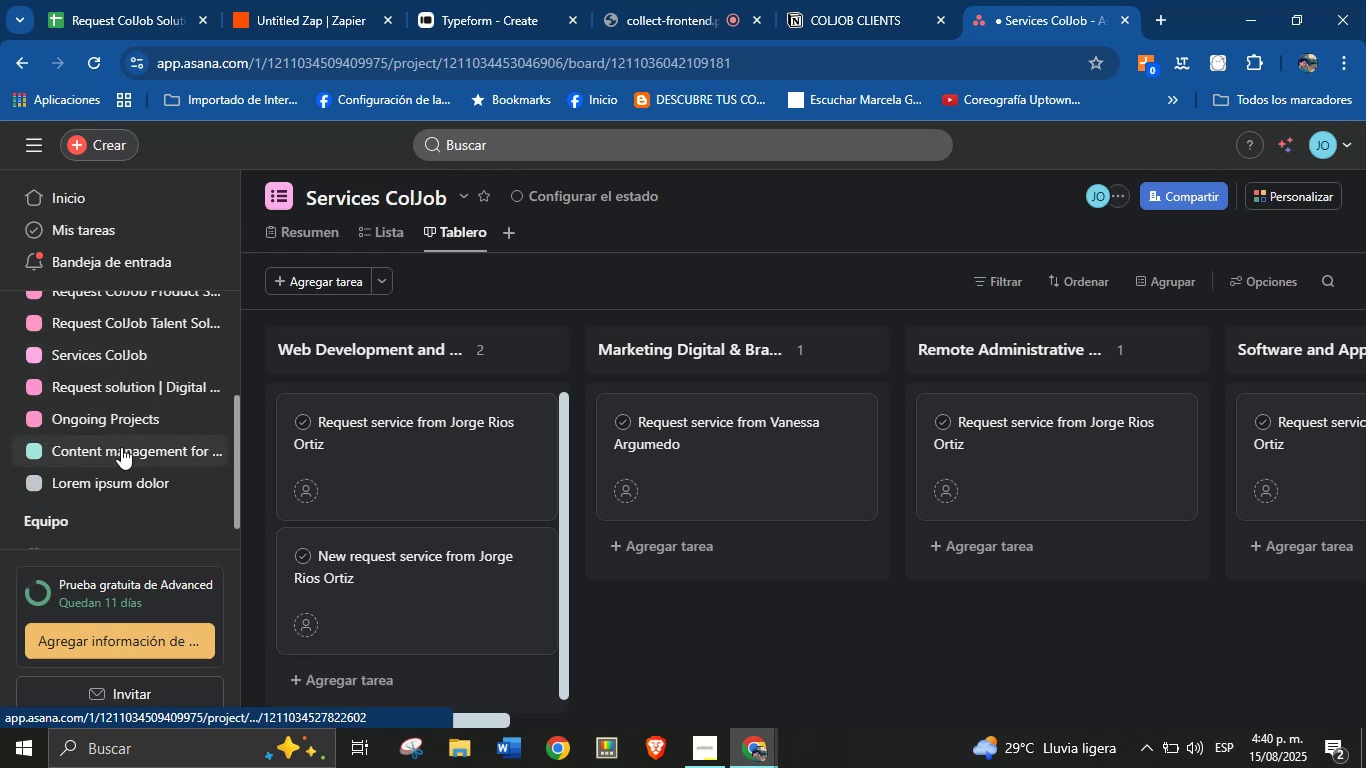 
scroll: coordinate [121, 449], scroll_direction: up, amount: 1.0
 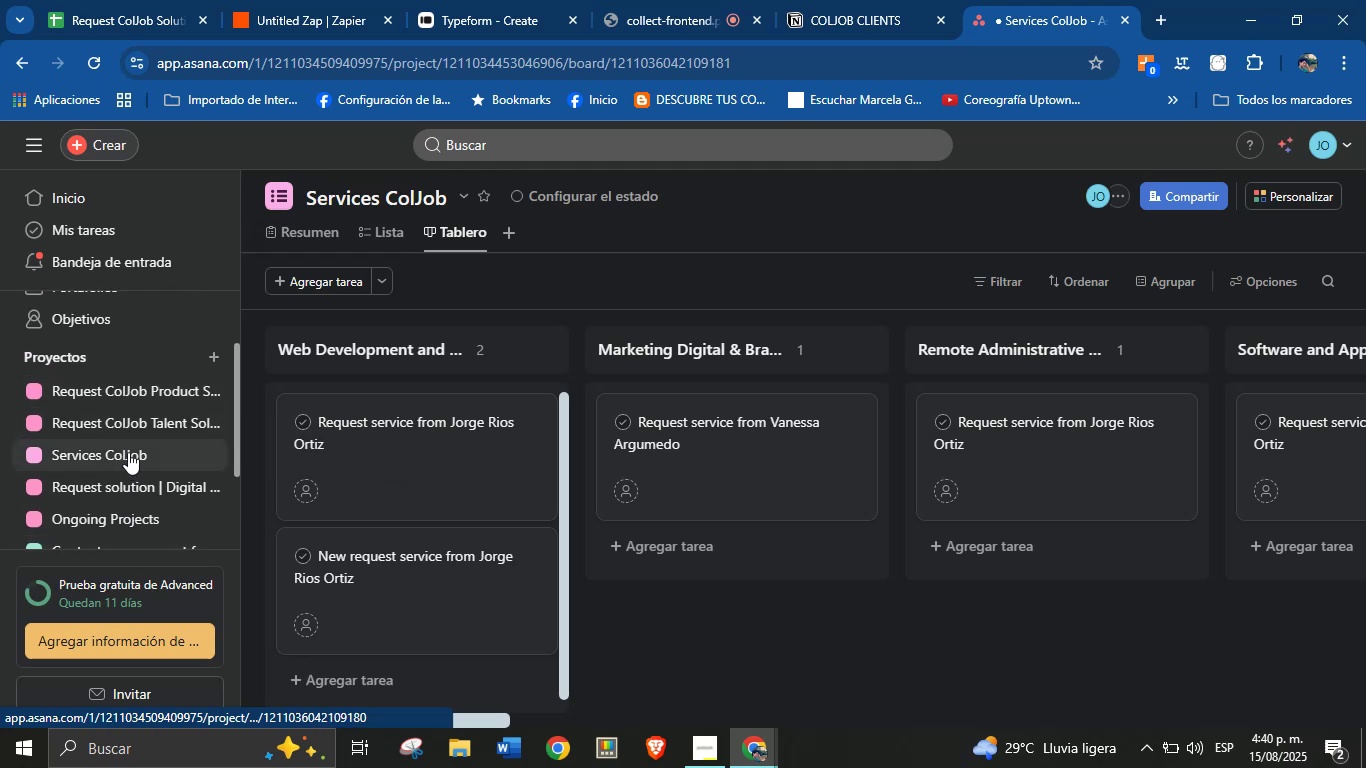 
scroll: coordinate [129, 445], scroll_direction: down, amount: 1.0
 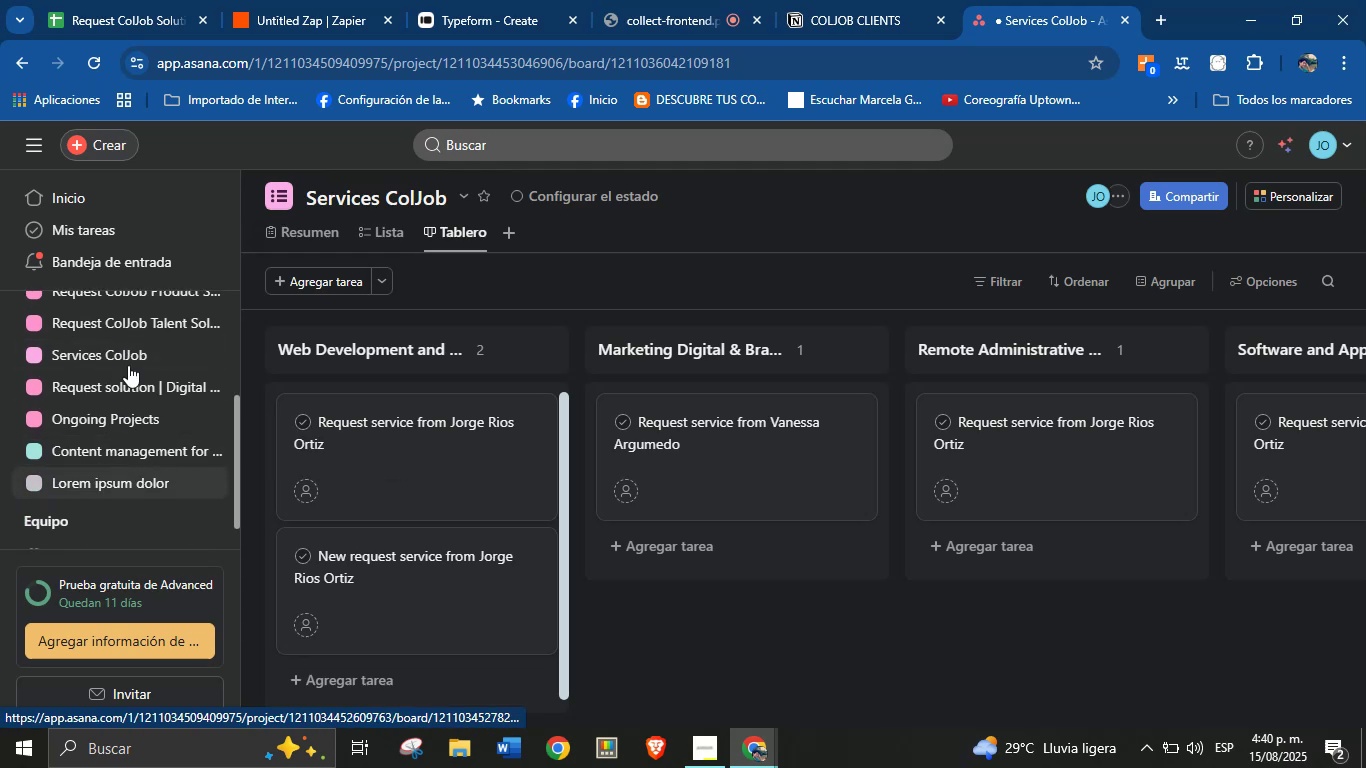 
left_click([118, 0])
 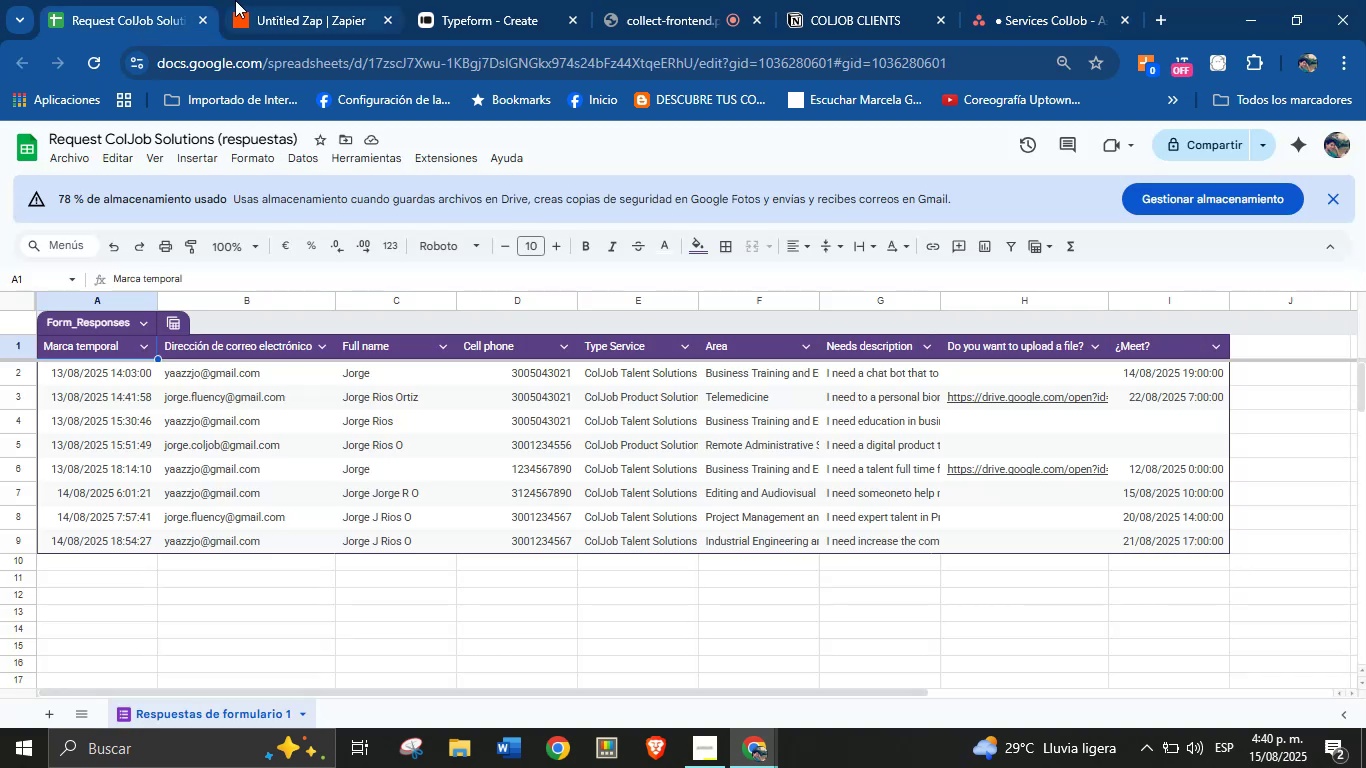 
left_click([313, 0])
 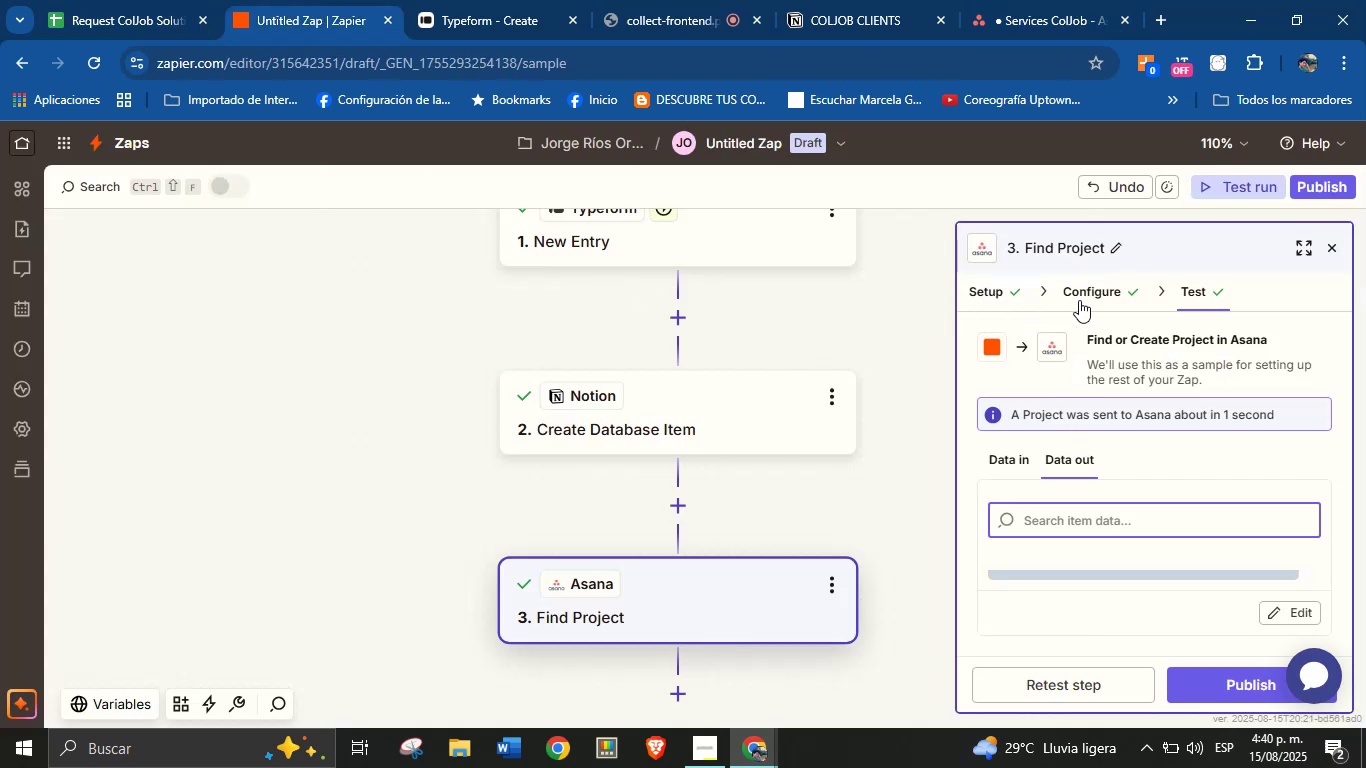 
left_click([1083, 295])
 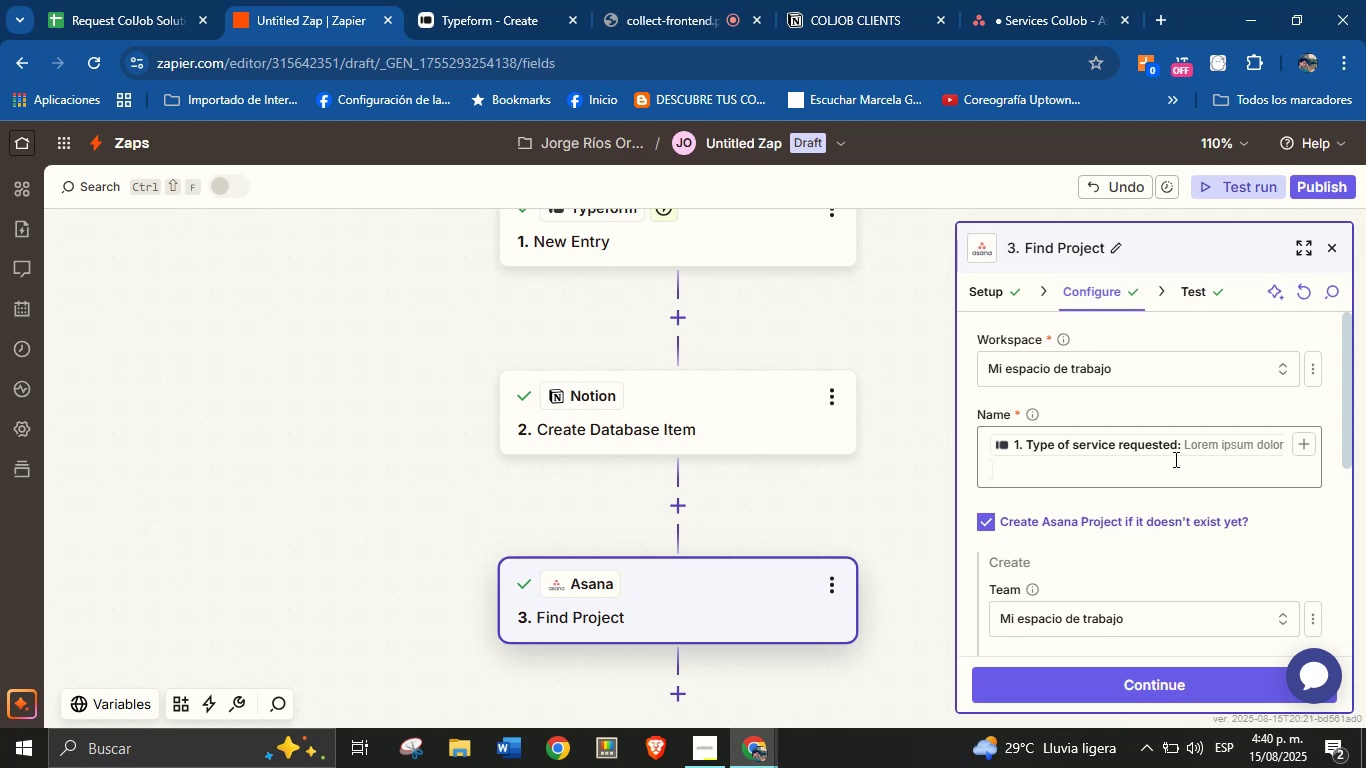 
left_click([514, 0])
 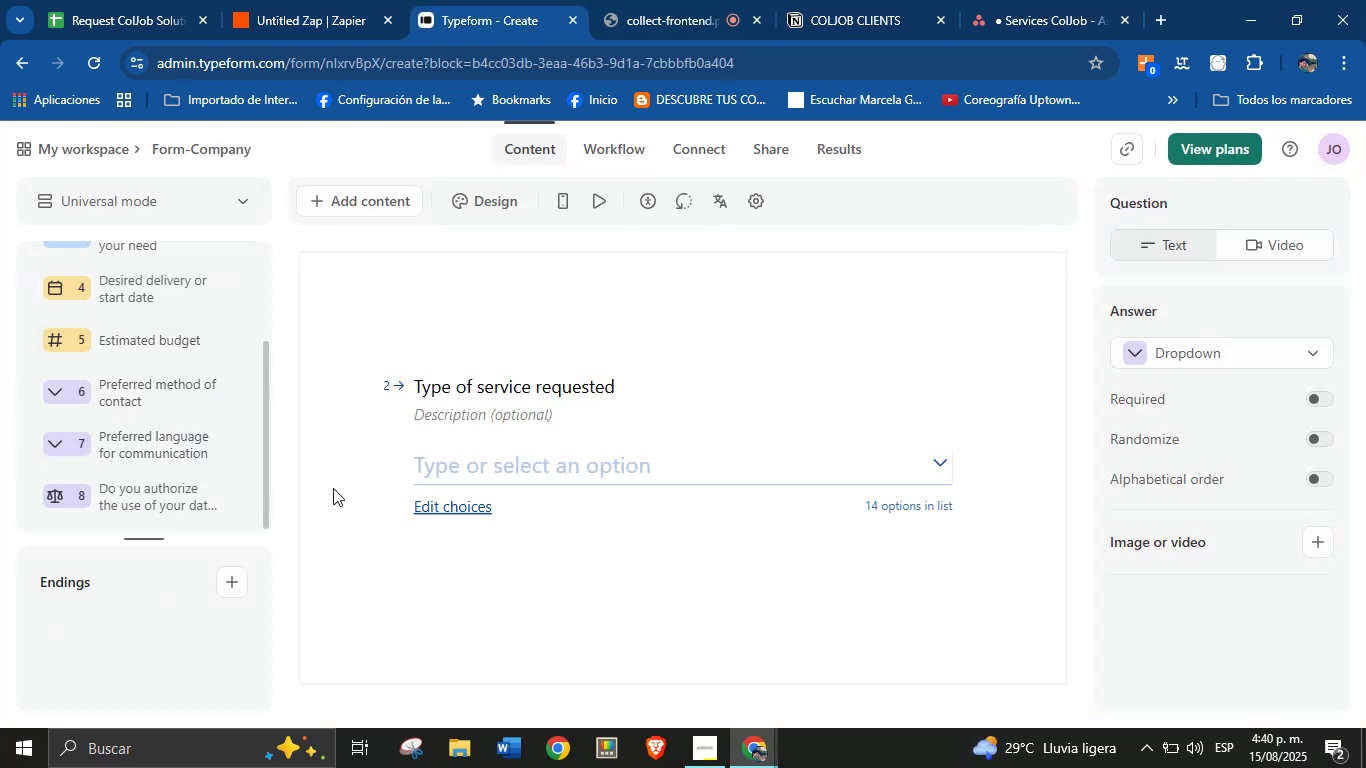 
scroll: coordinate [164, 381], scroll_direction: up, amount: 1.0
 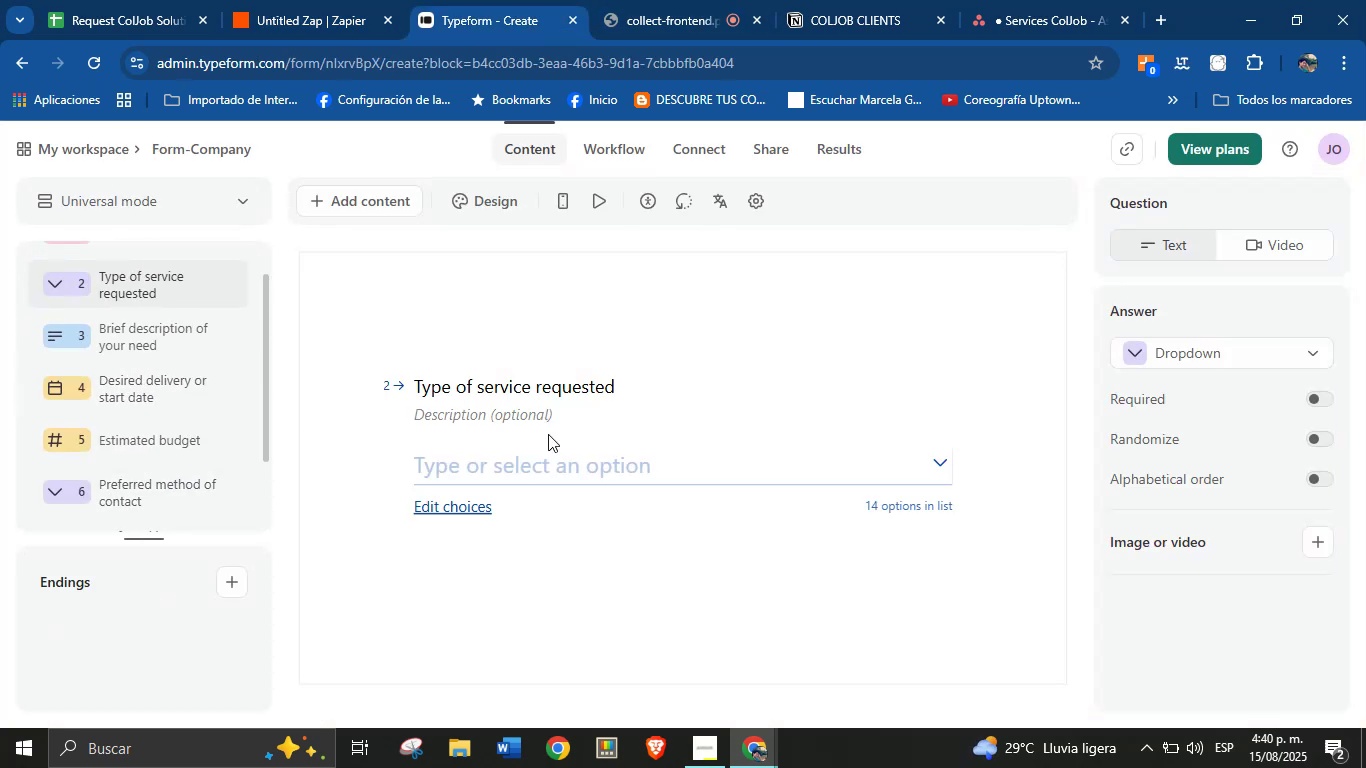 
left_click([575, 463])
 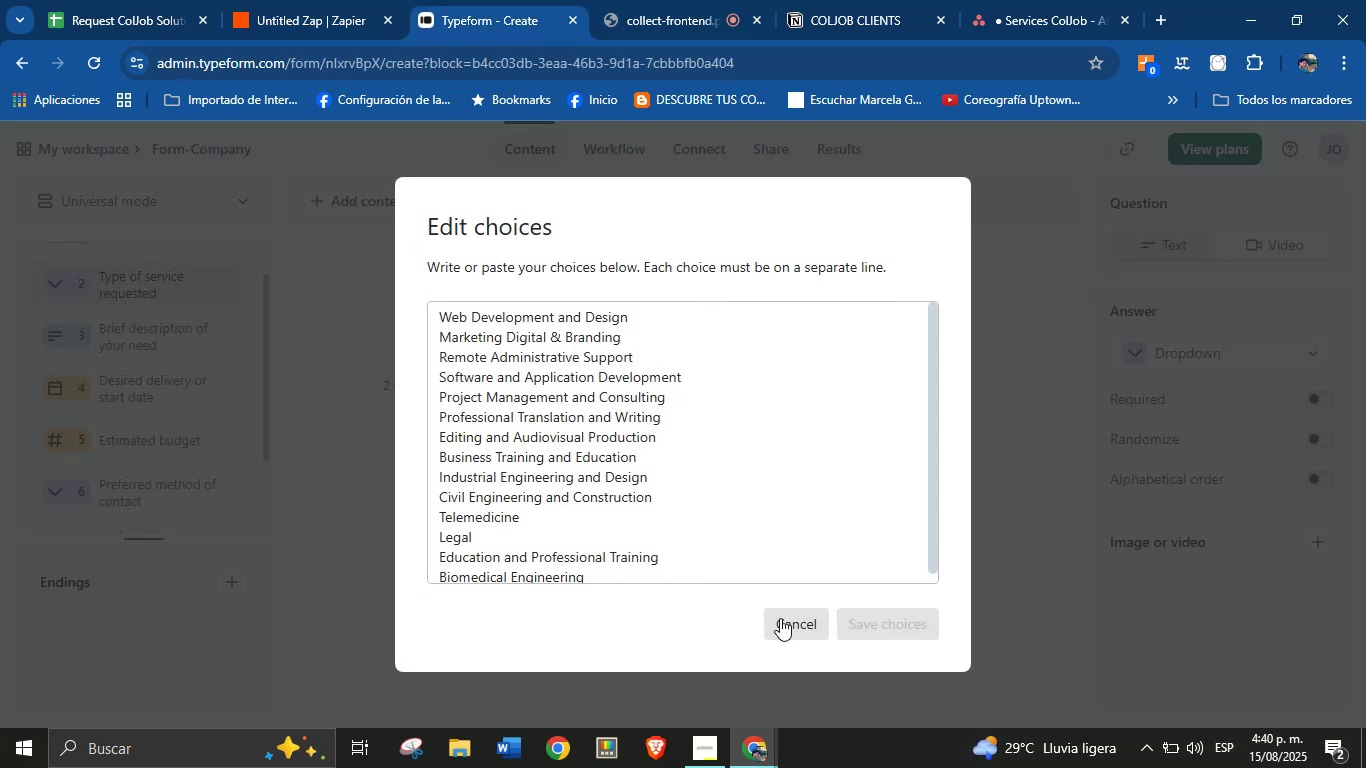 
left_click([791, 622])
 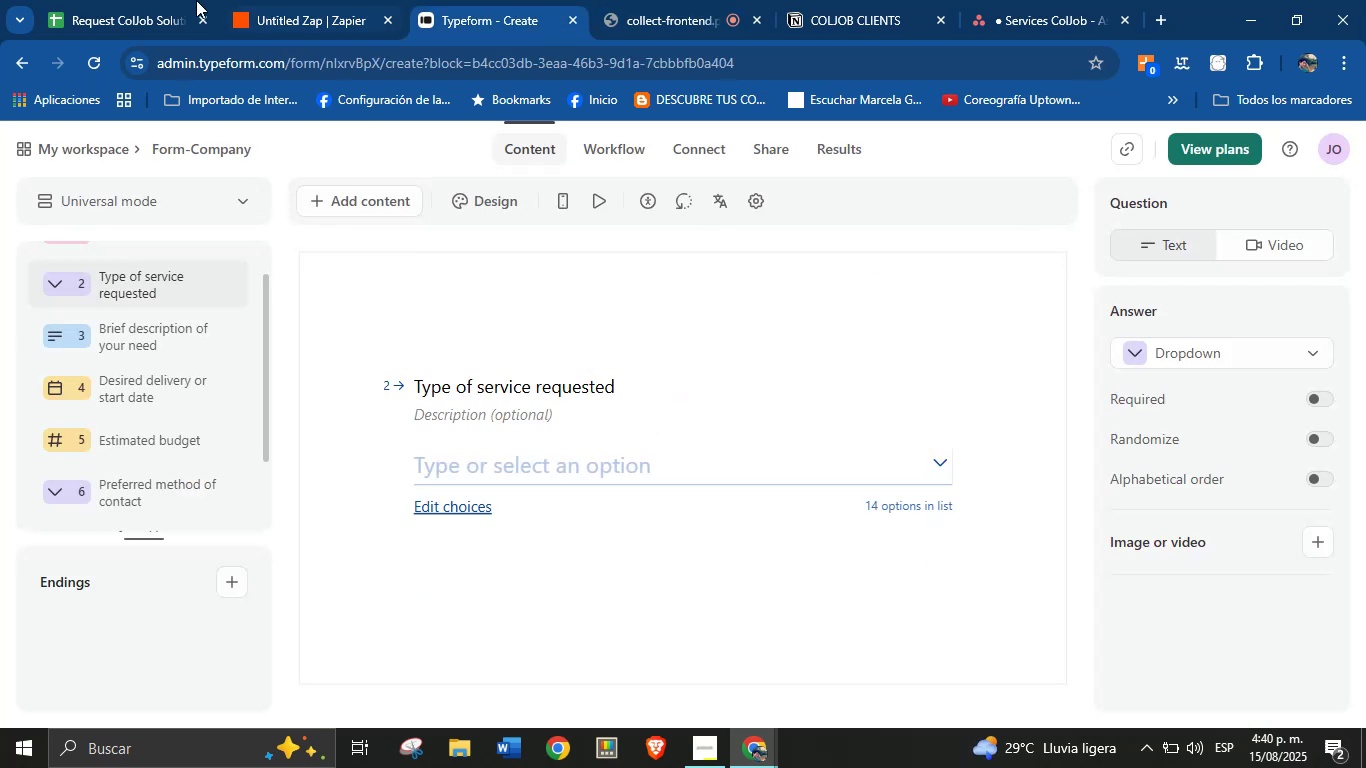 
left_click([106, 0])
 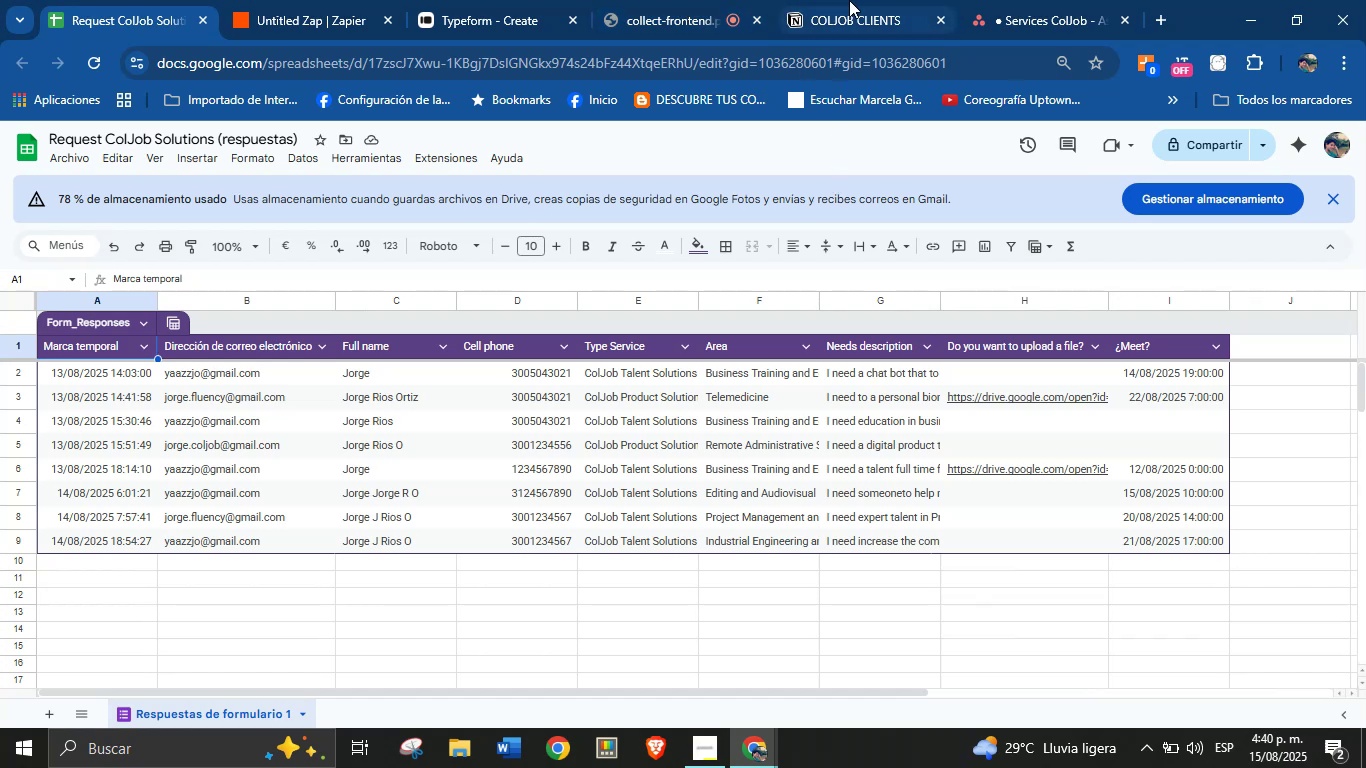 
left_click([340, 0])
 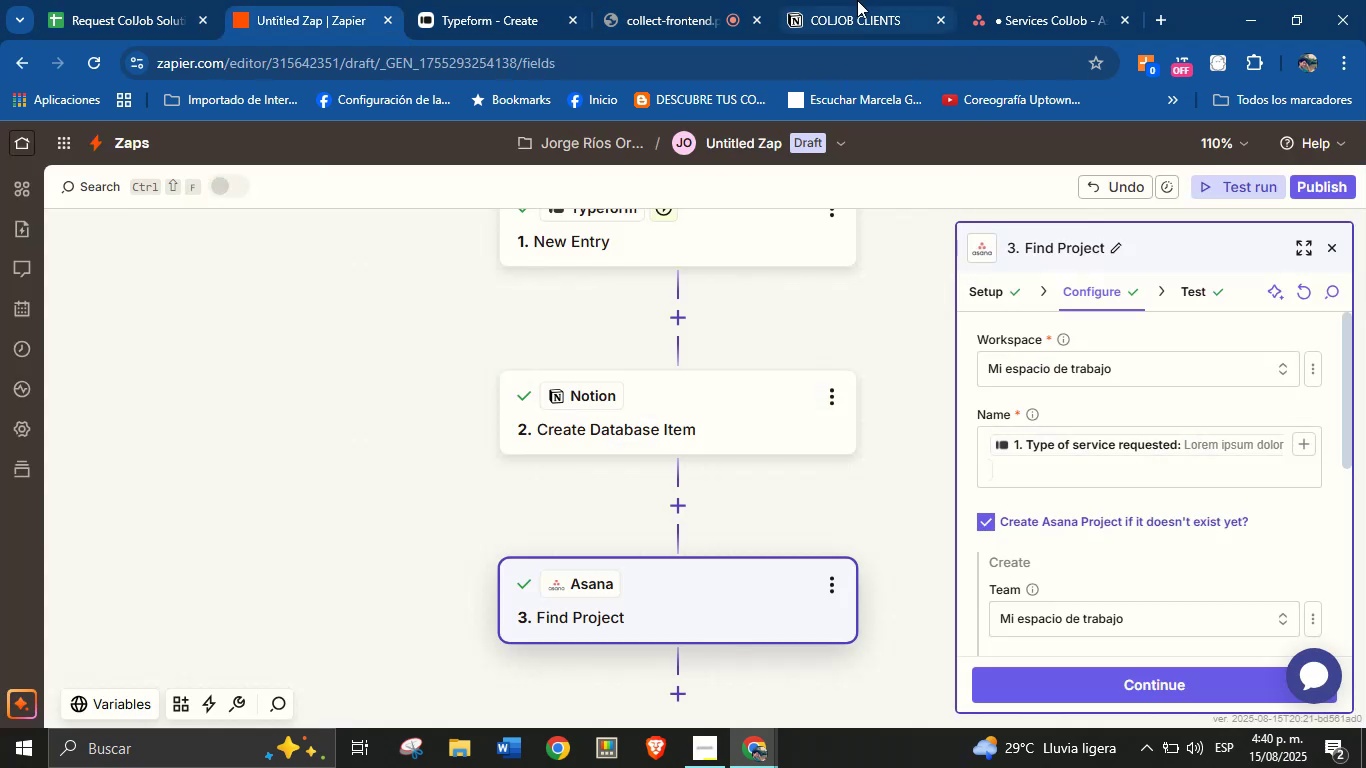 
left_click([485, 0])
 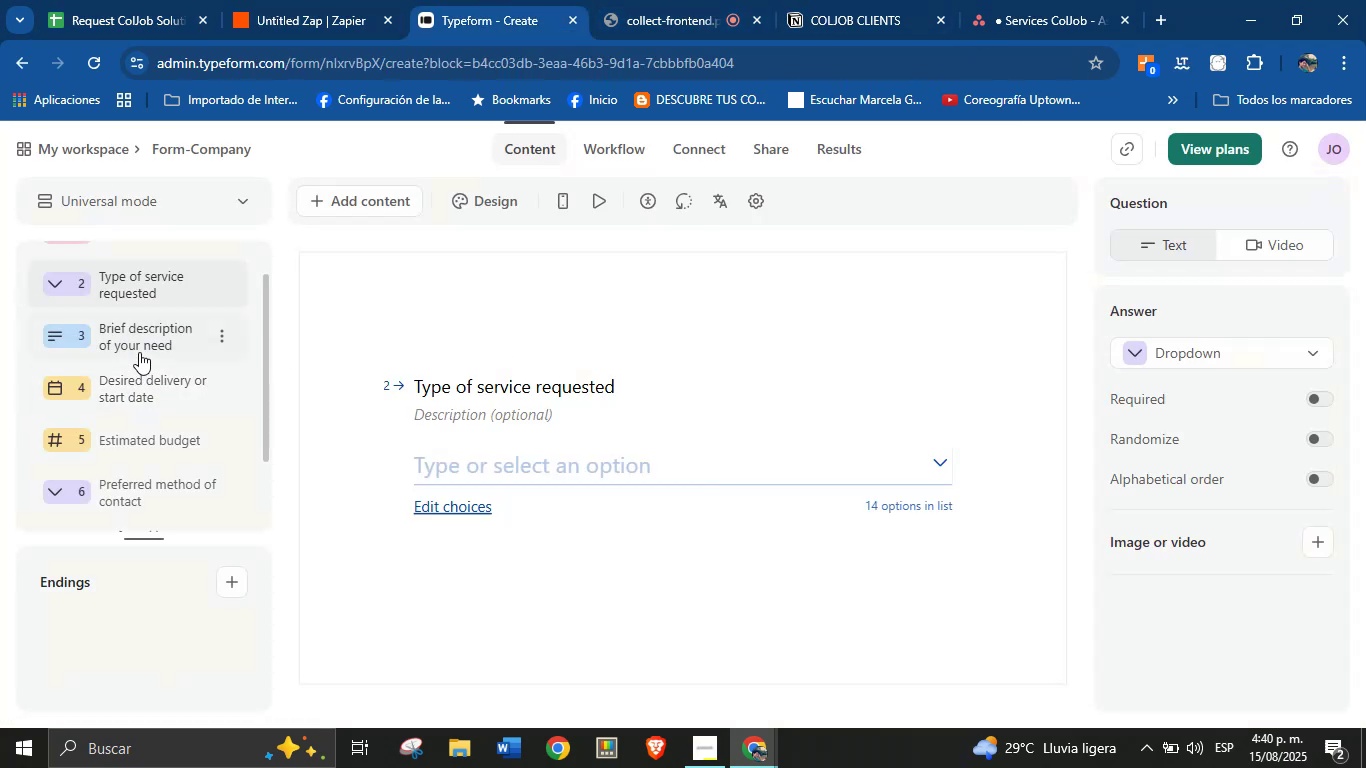 
scroll: coordinate [138, 388], scroll_direction: up, amount: 1.0
 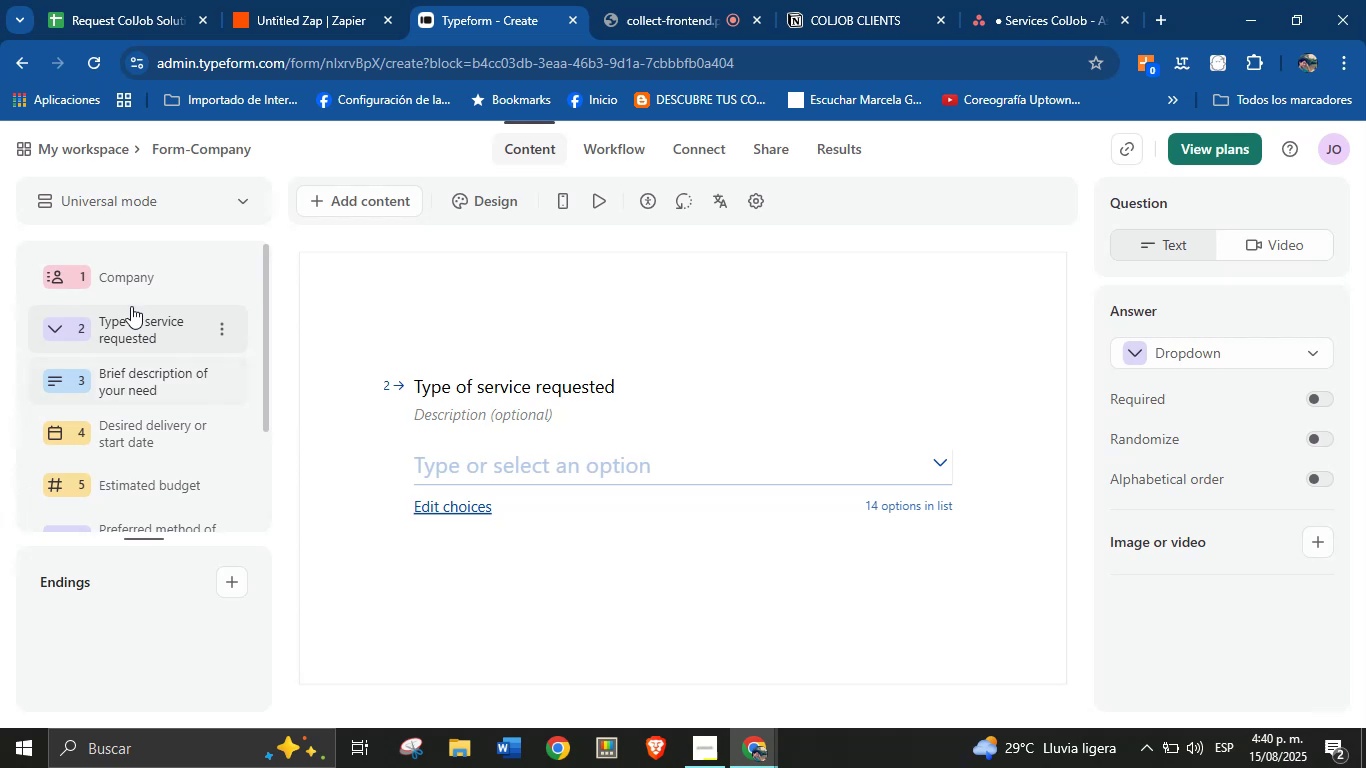 
scroll: coordinate [170, 382], scroll_direction: down, amount: 1.0
 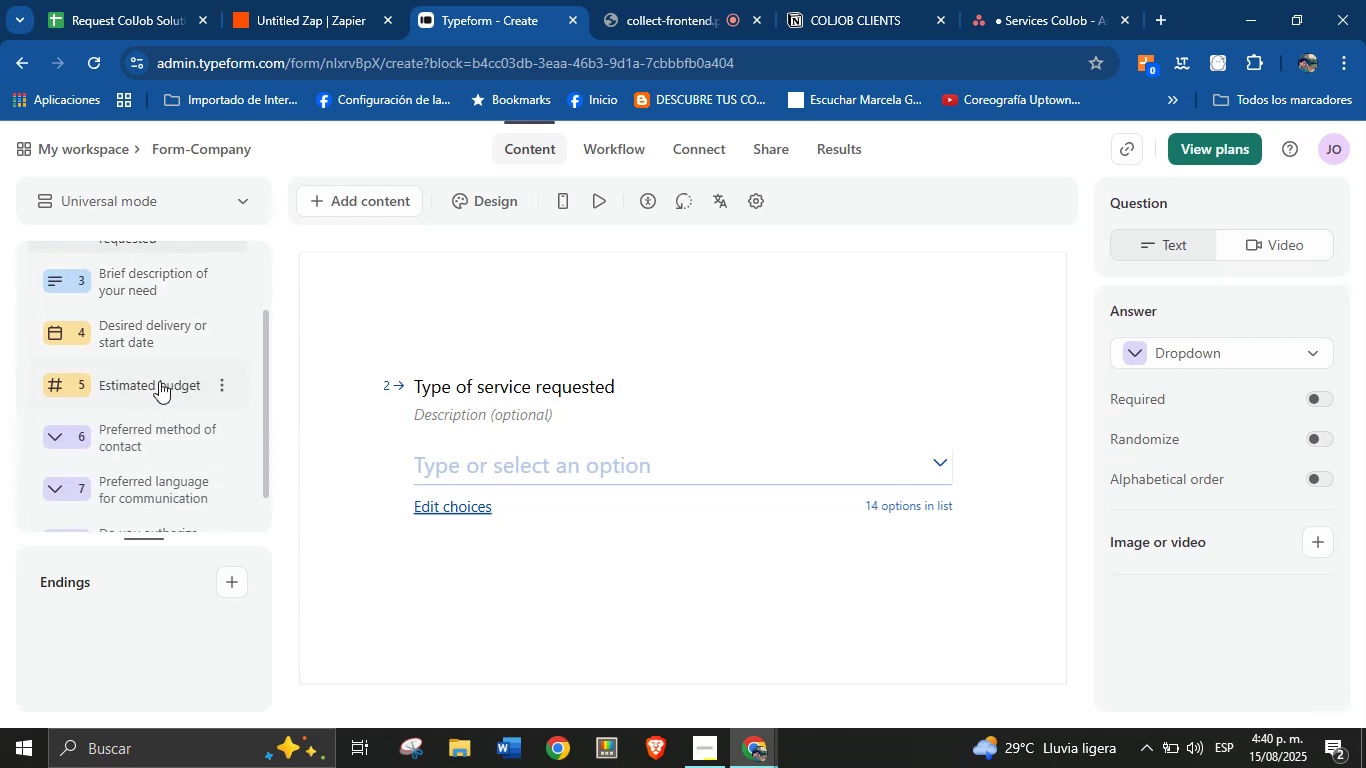 
scroll: coordinate [139, 387], scroll_direction: none, amount: 0.0
 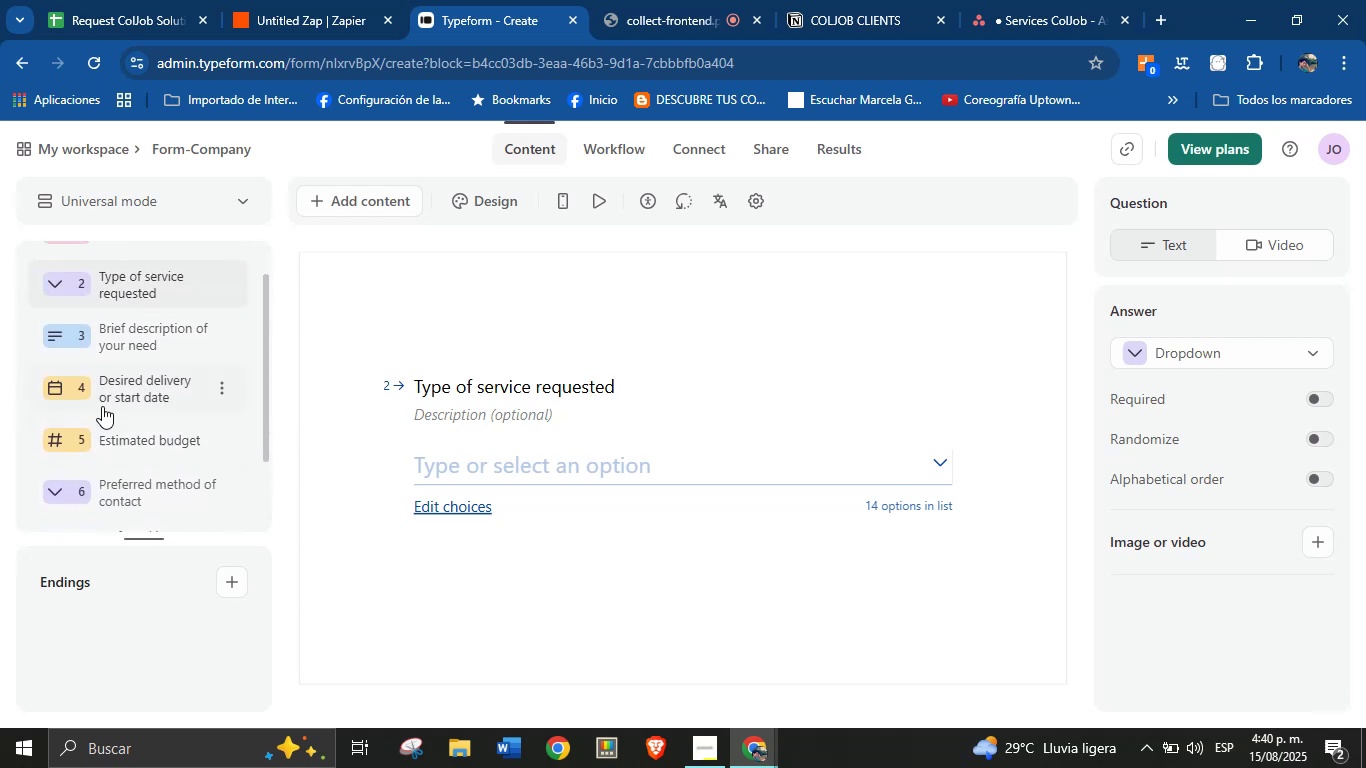 
scroll: coordinate [115, 401], scroll_direction: down, amount: 1.0
 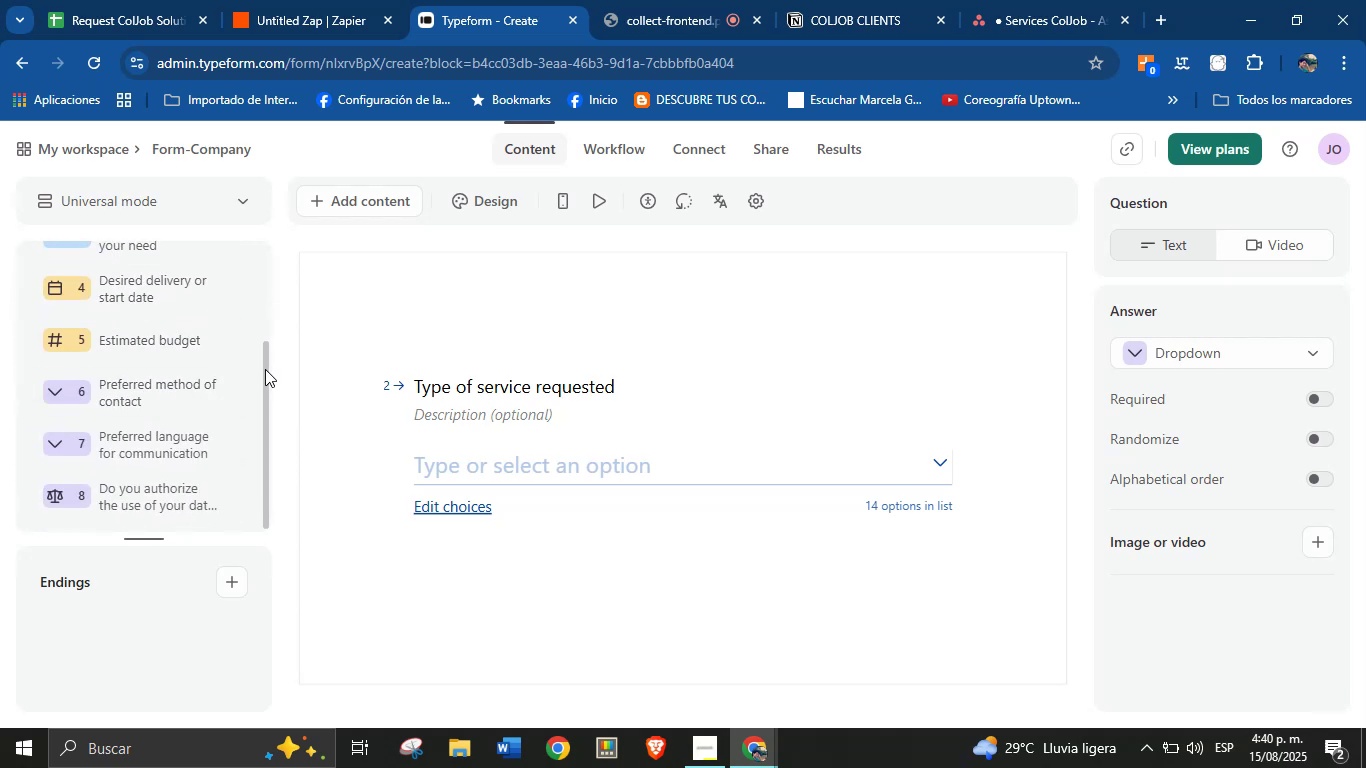 
left_click([78, 0])
 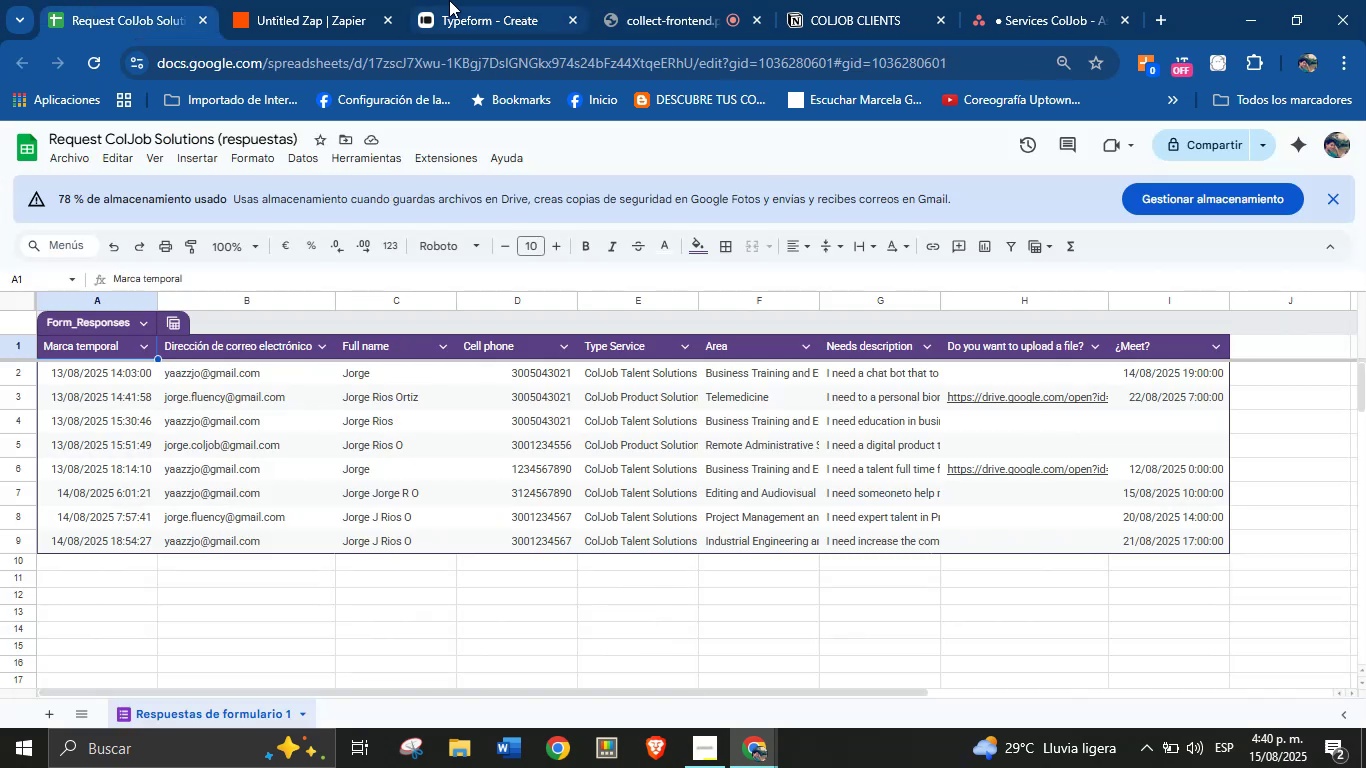 
left_click([339, 0])
 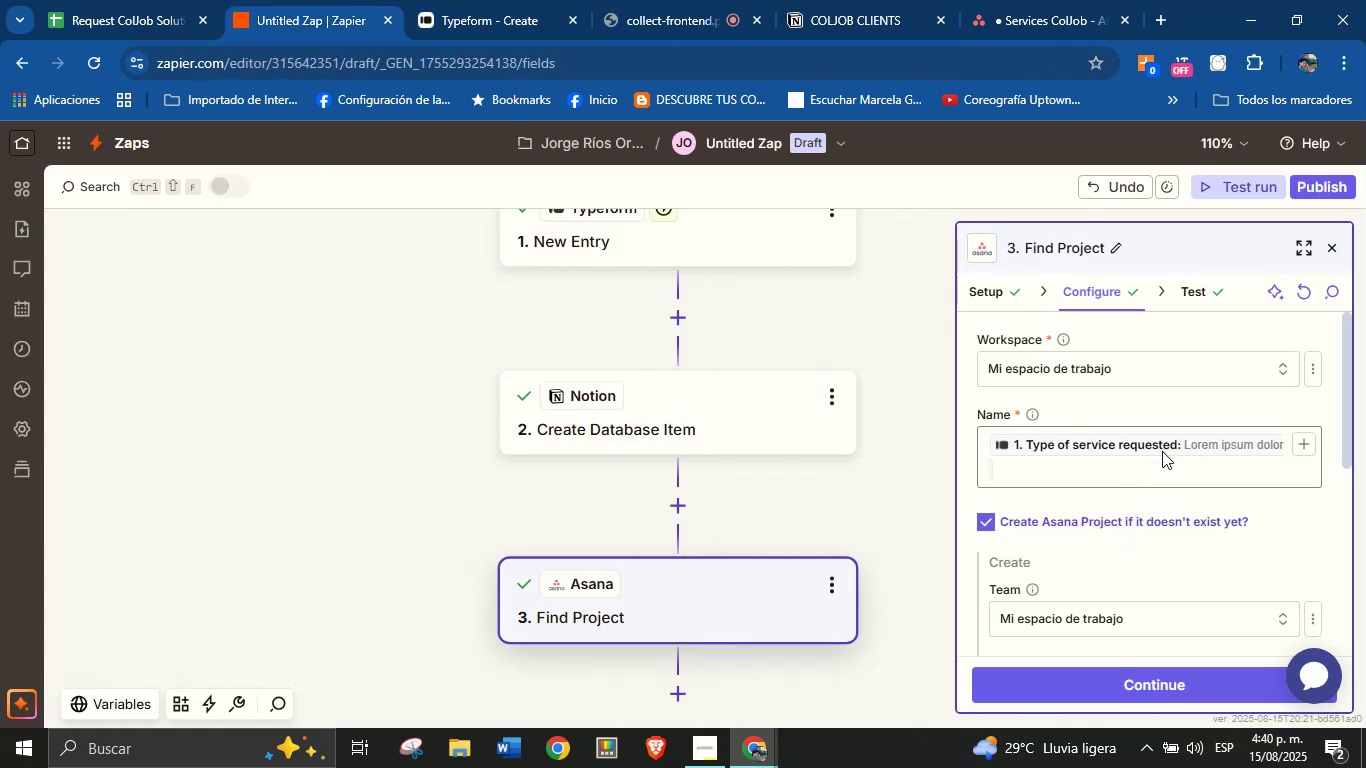 
left_click([1163, 450])
 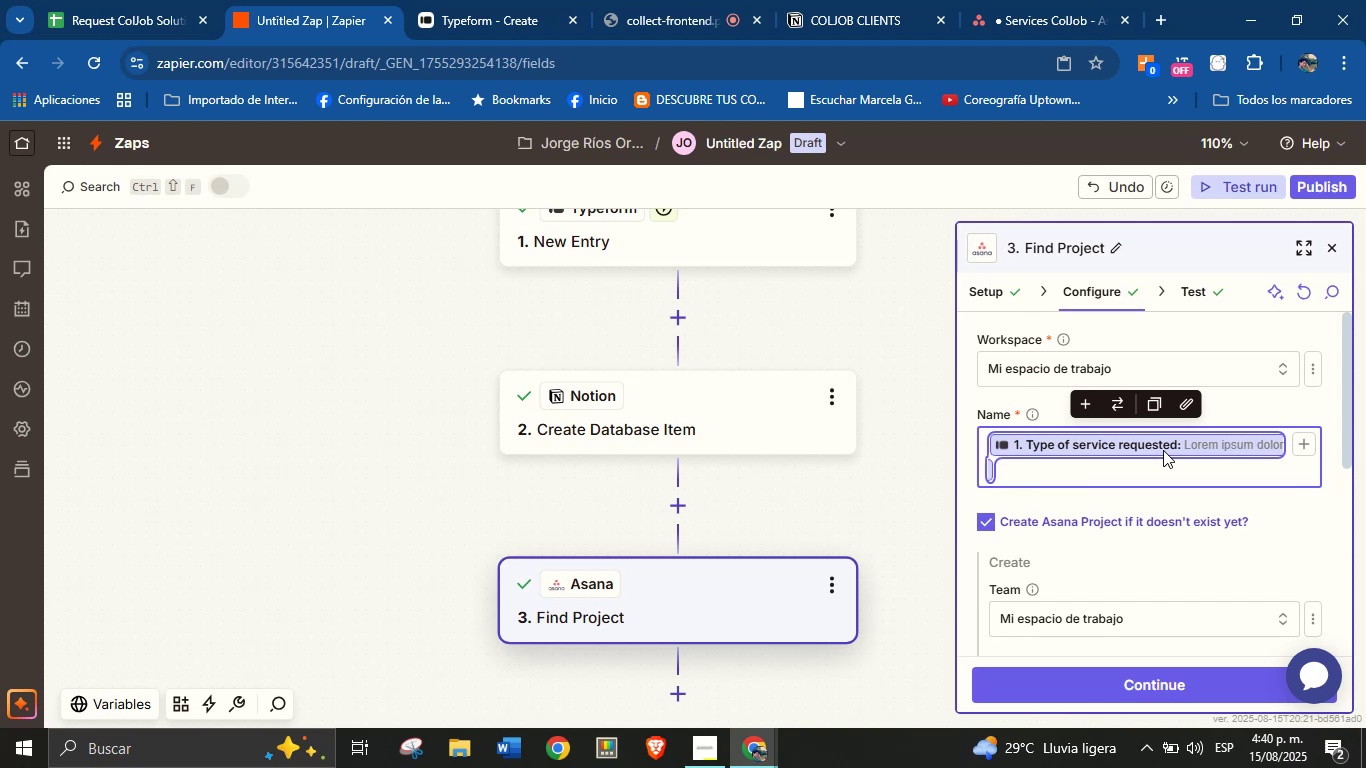 
key(Backspace)
 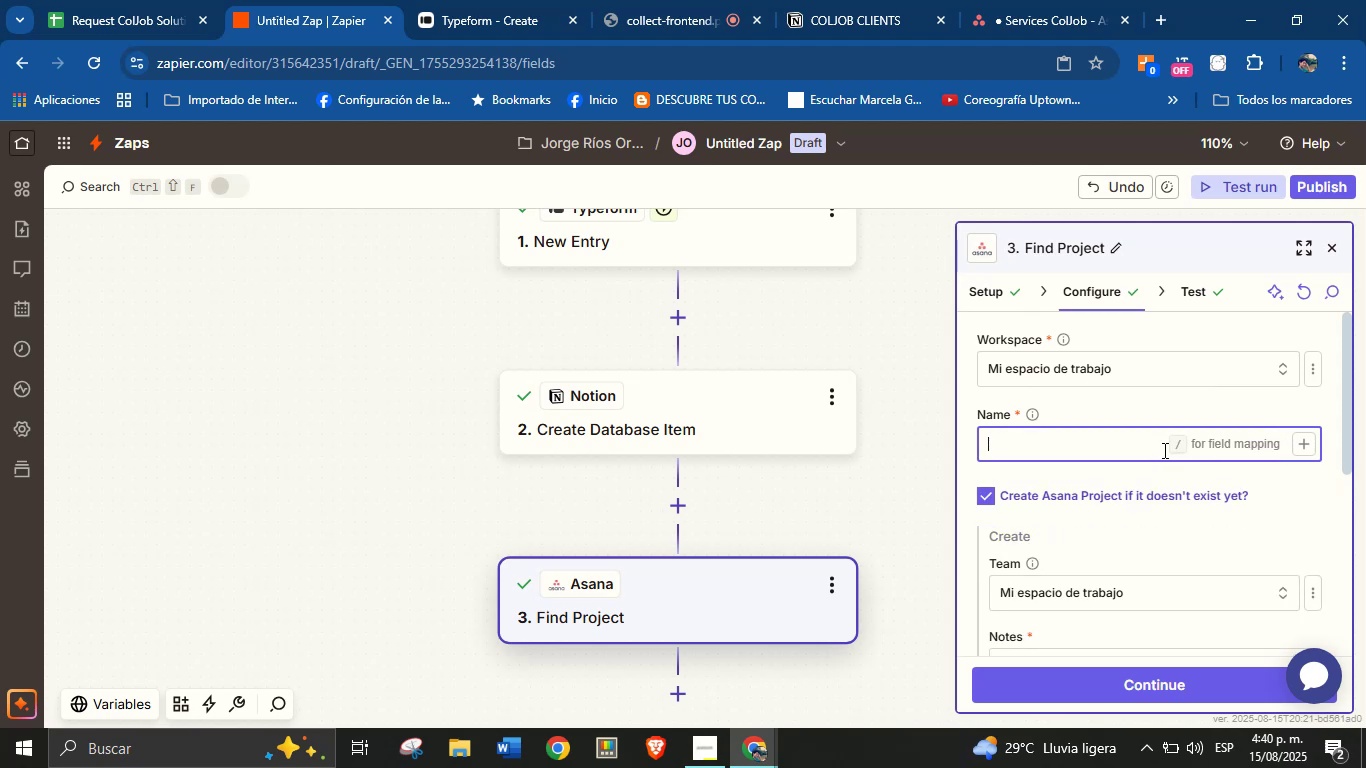 
key(CapsLock)
 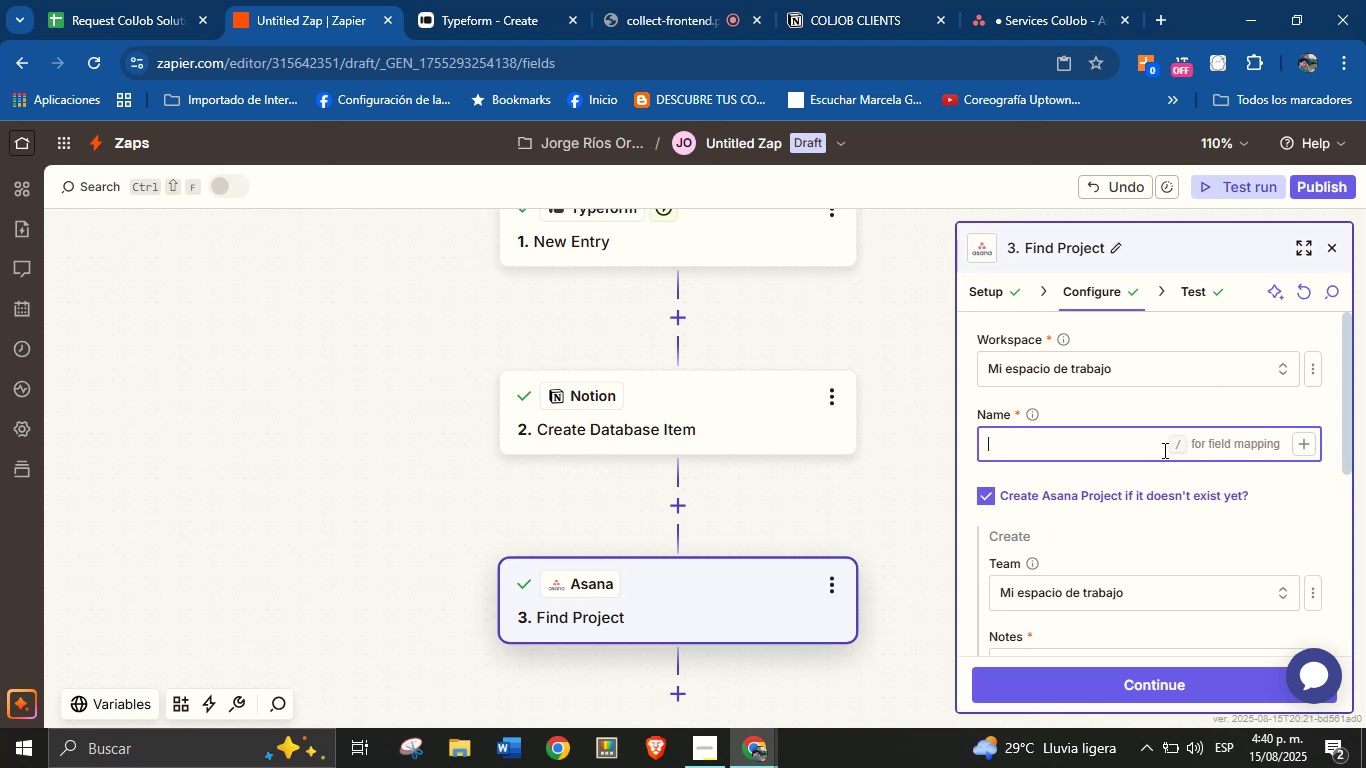 
key(C)
 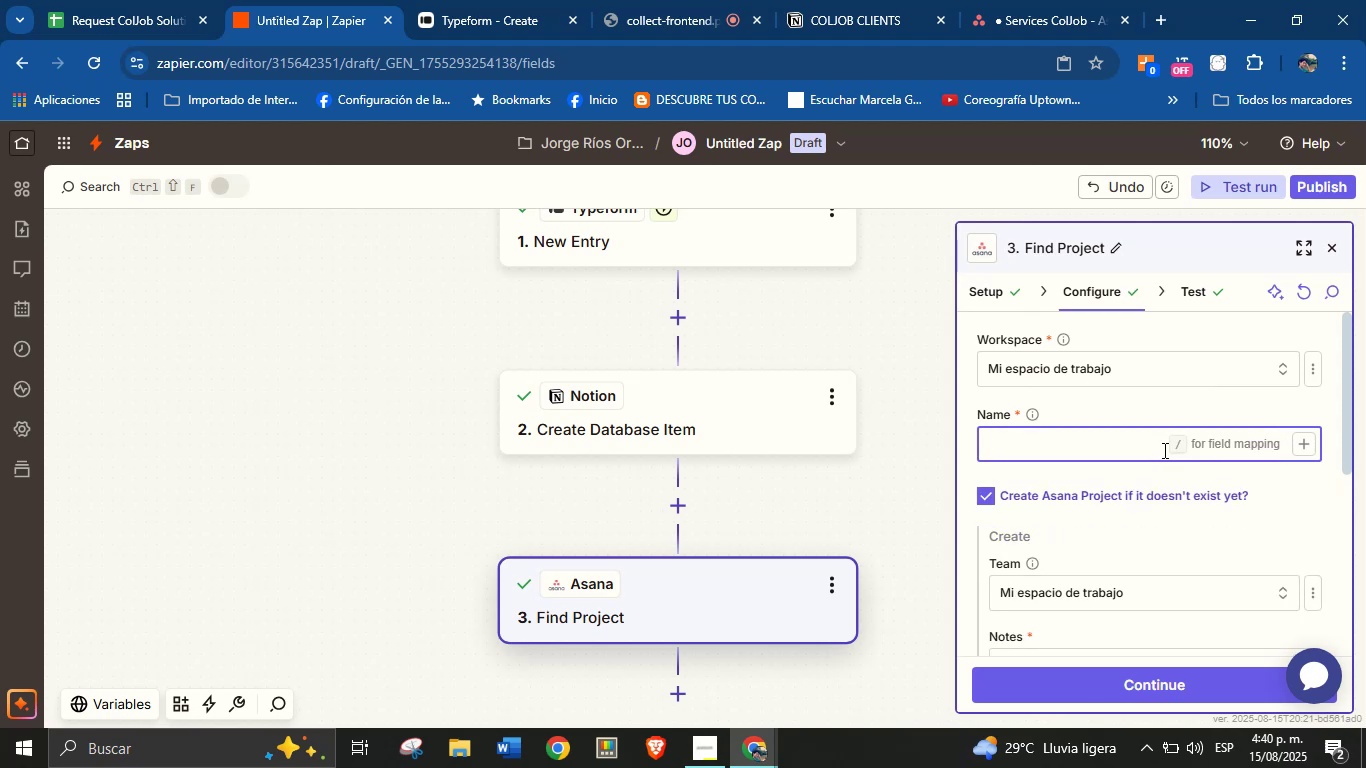 
key(CapsLock)
 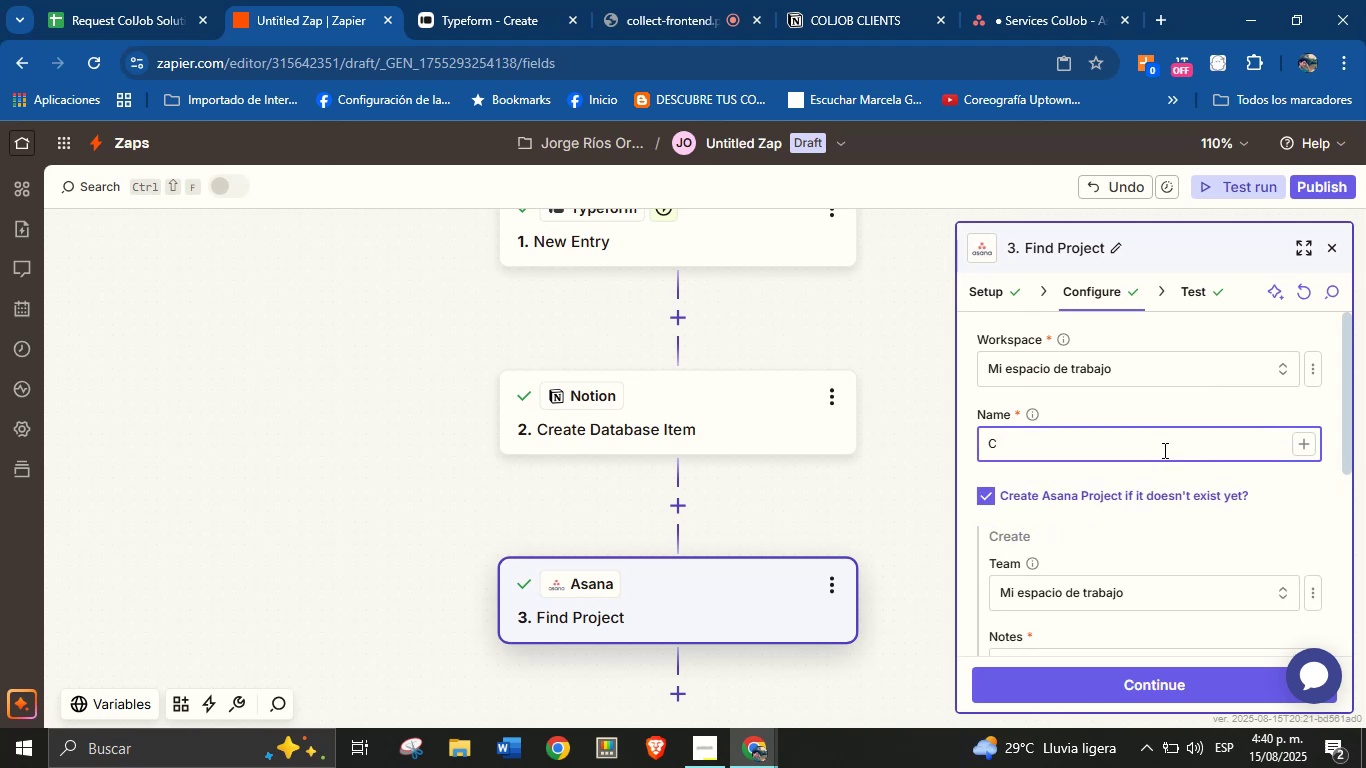 
key(Backspace)
type(New request)
 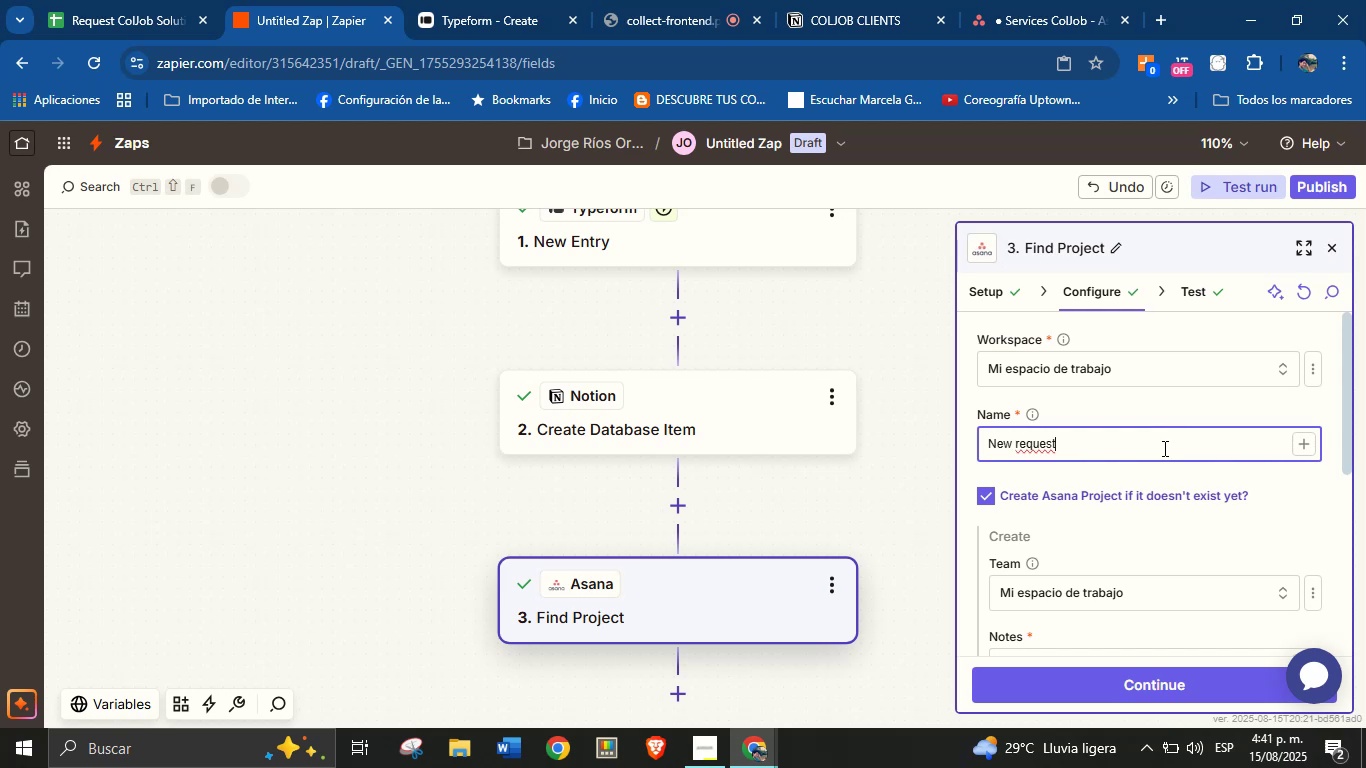 
left_click([1164, 422])
 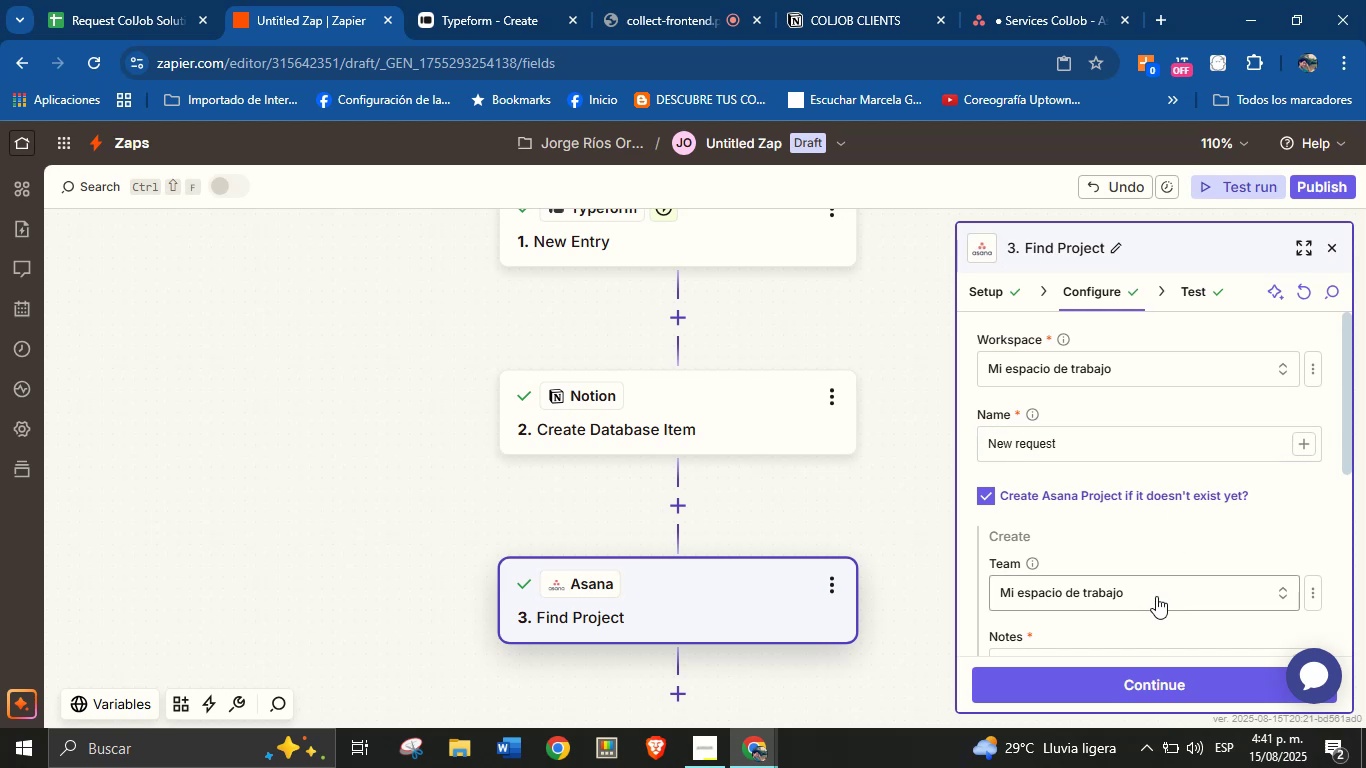 
scroll: coordinate [1169, 483], scroll_direction: up, amount: 1.0
 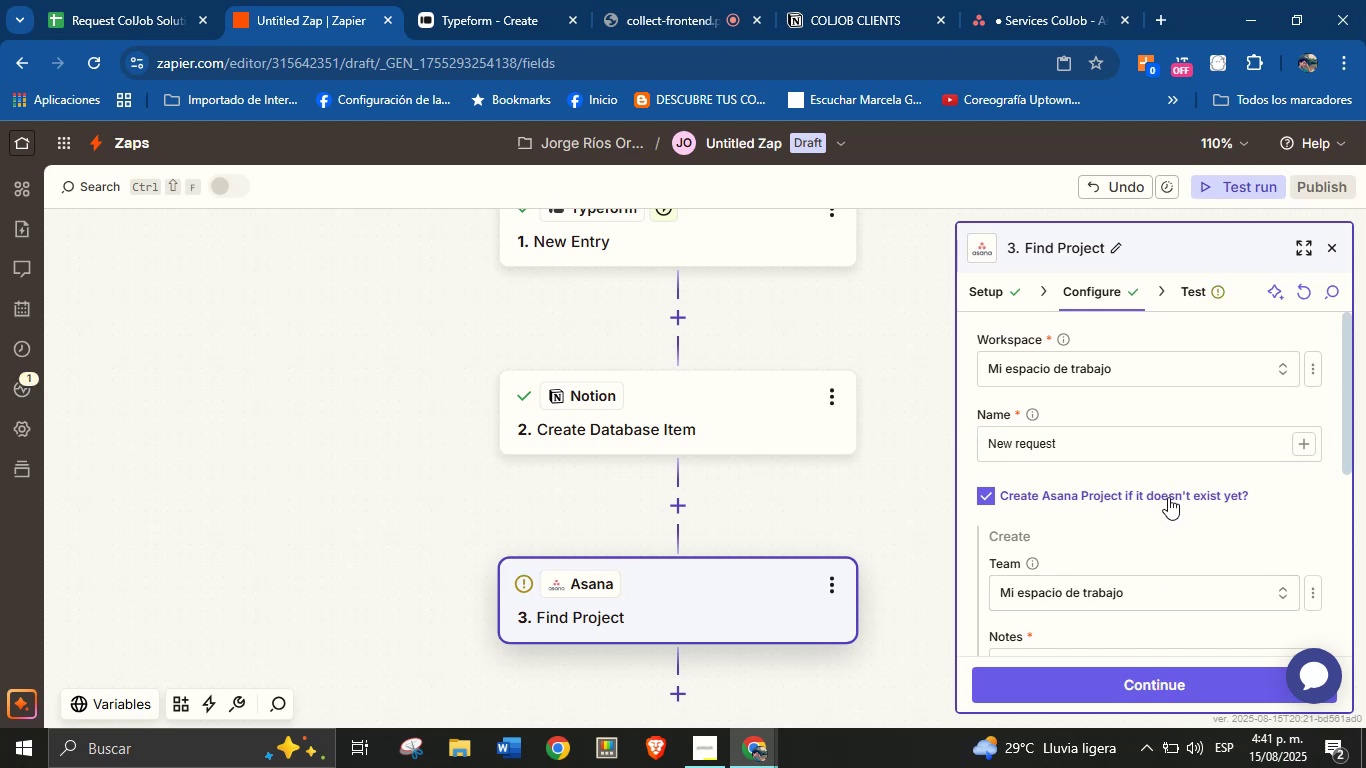 
scroll: coordinate [1173, 515], scroll_direction: down, amount: 1.0
 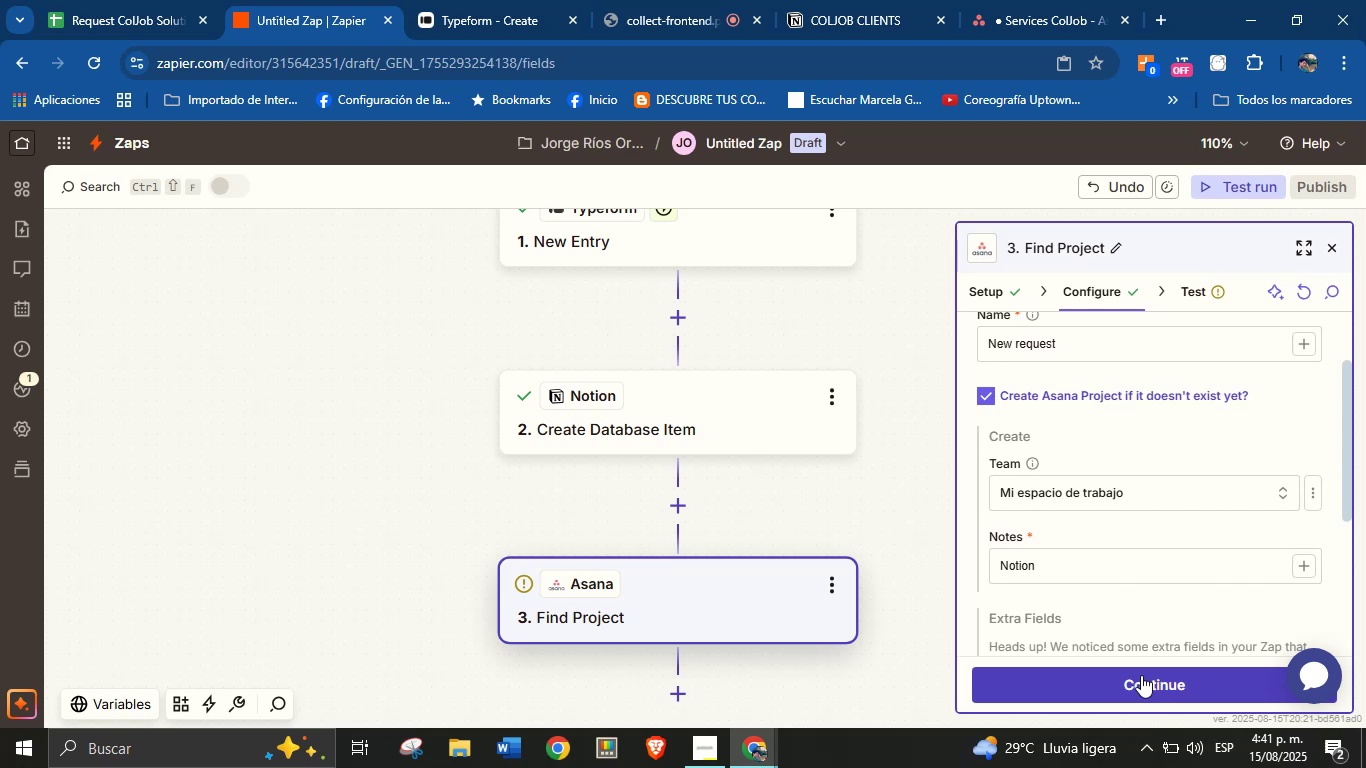 
left_click([1141, 675])
 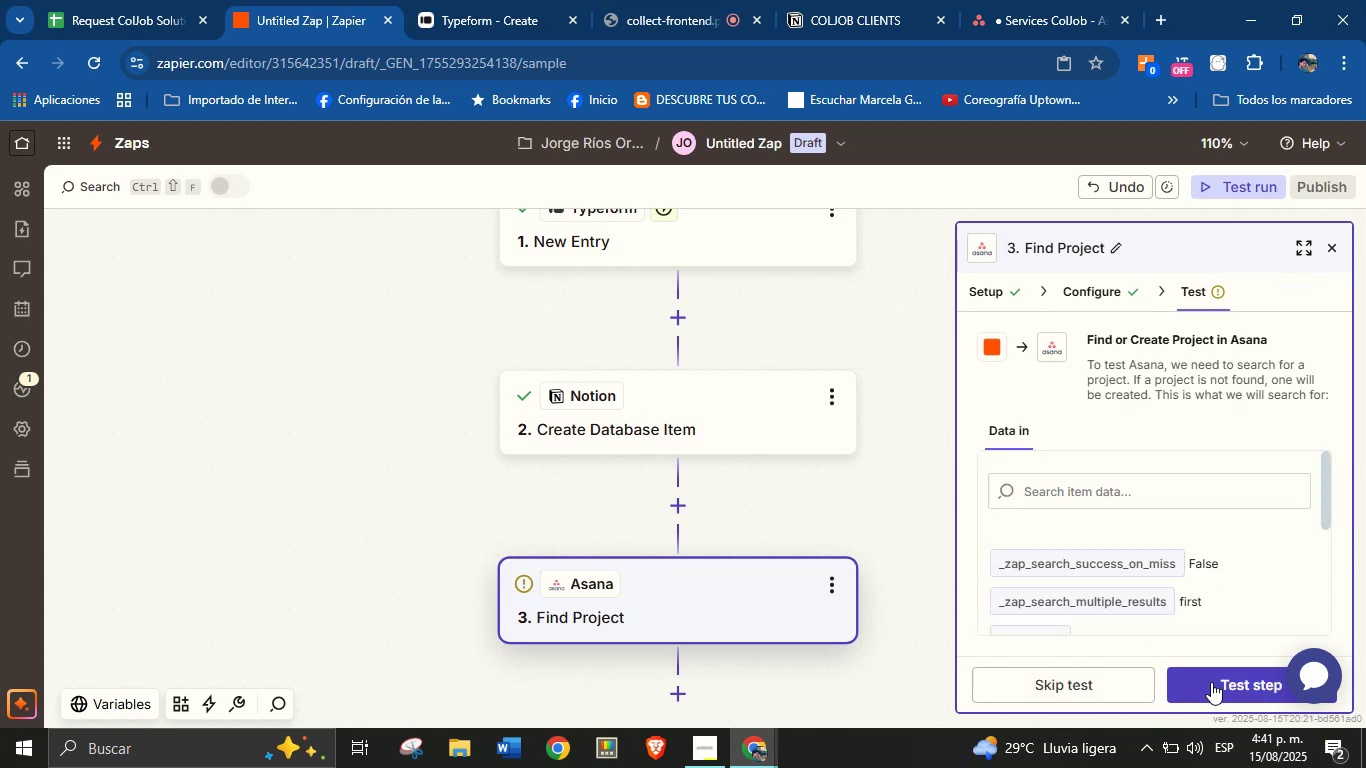 
left_click([1211, 682])
 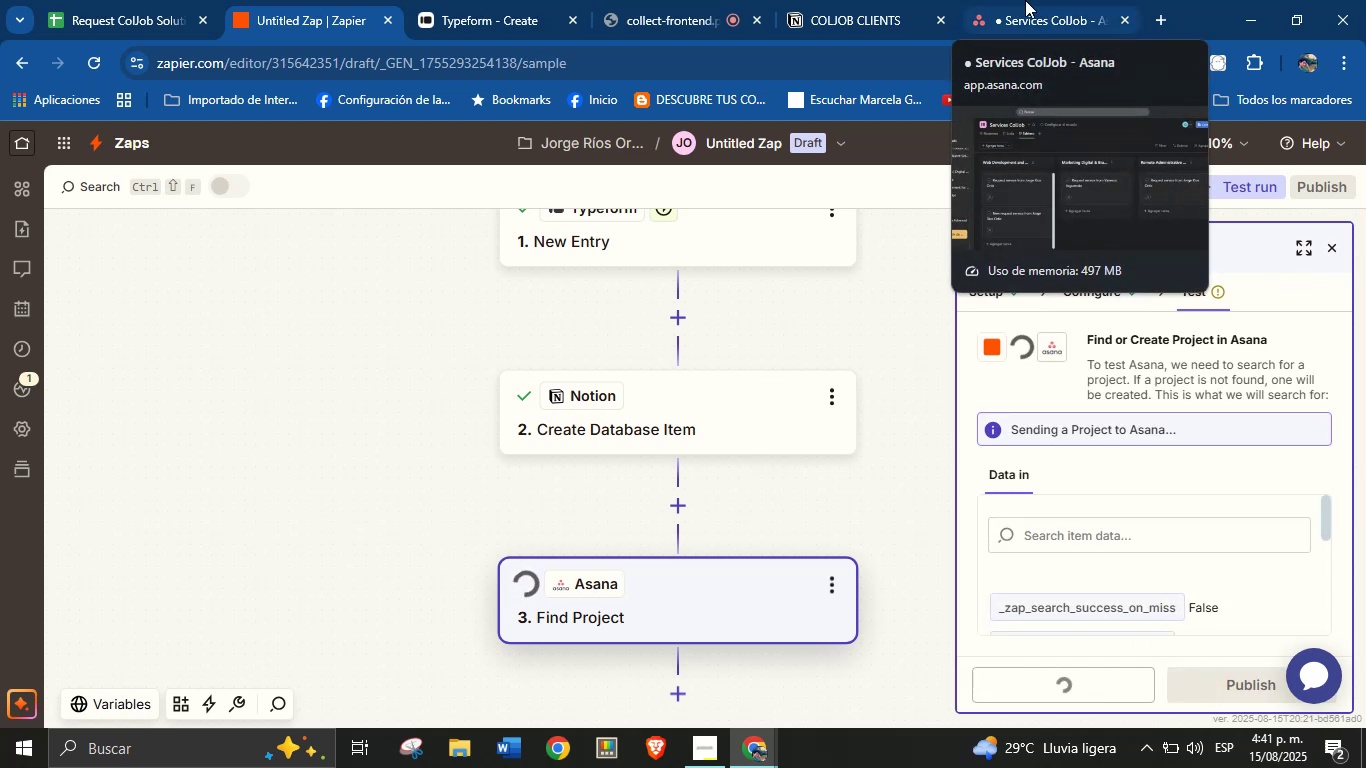 
left_click([1025, 0])
 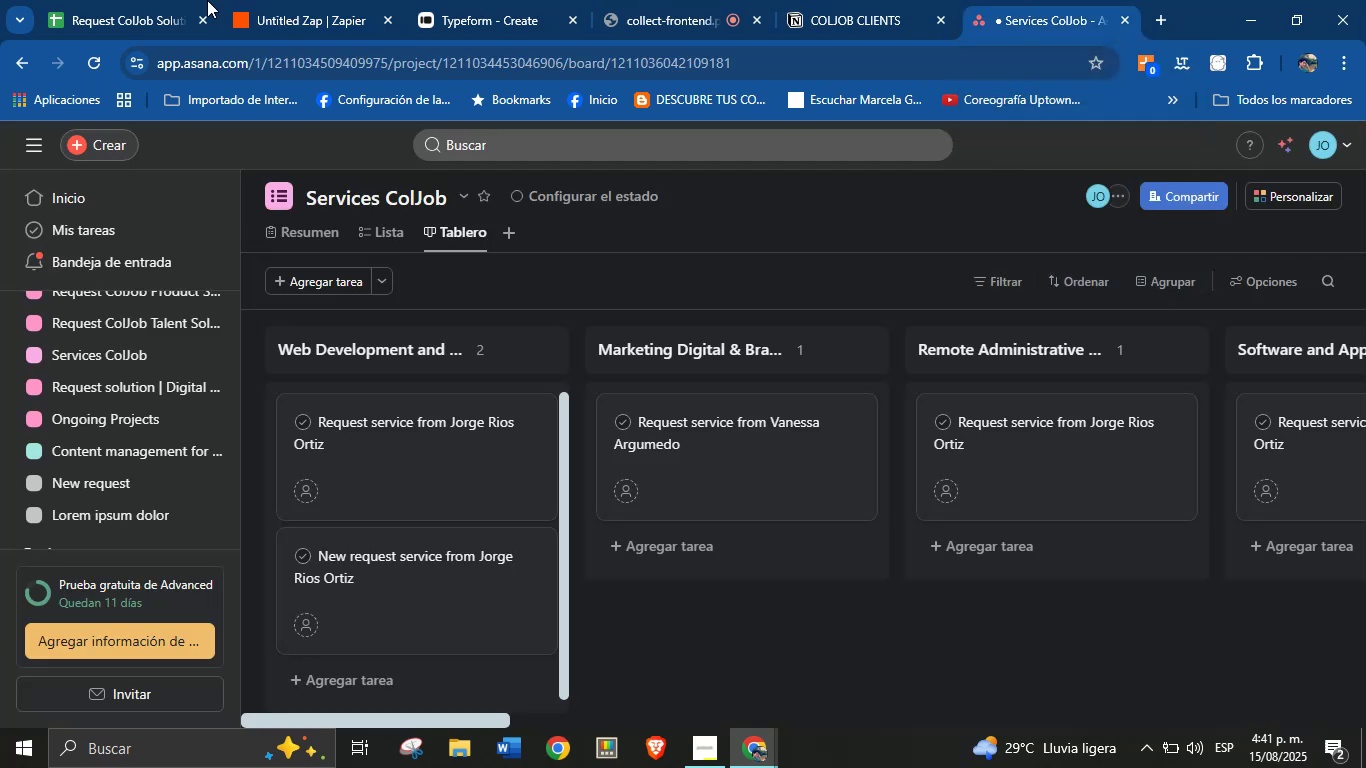 
left_click([92, 0])
 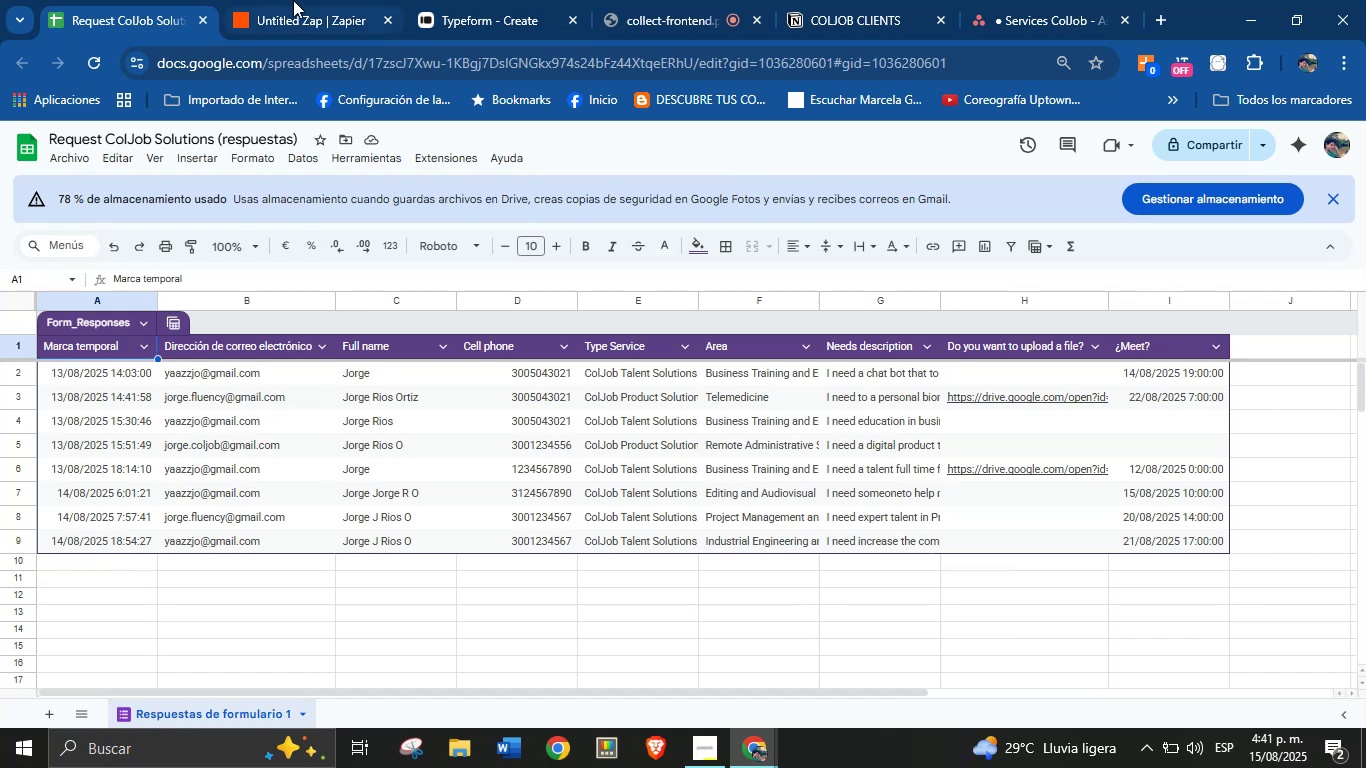 
left_click([320, 0])
 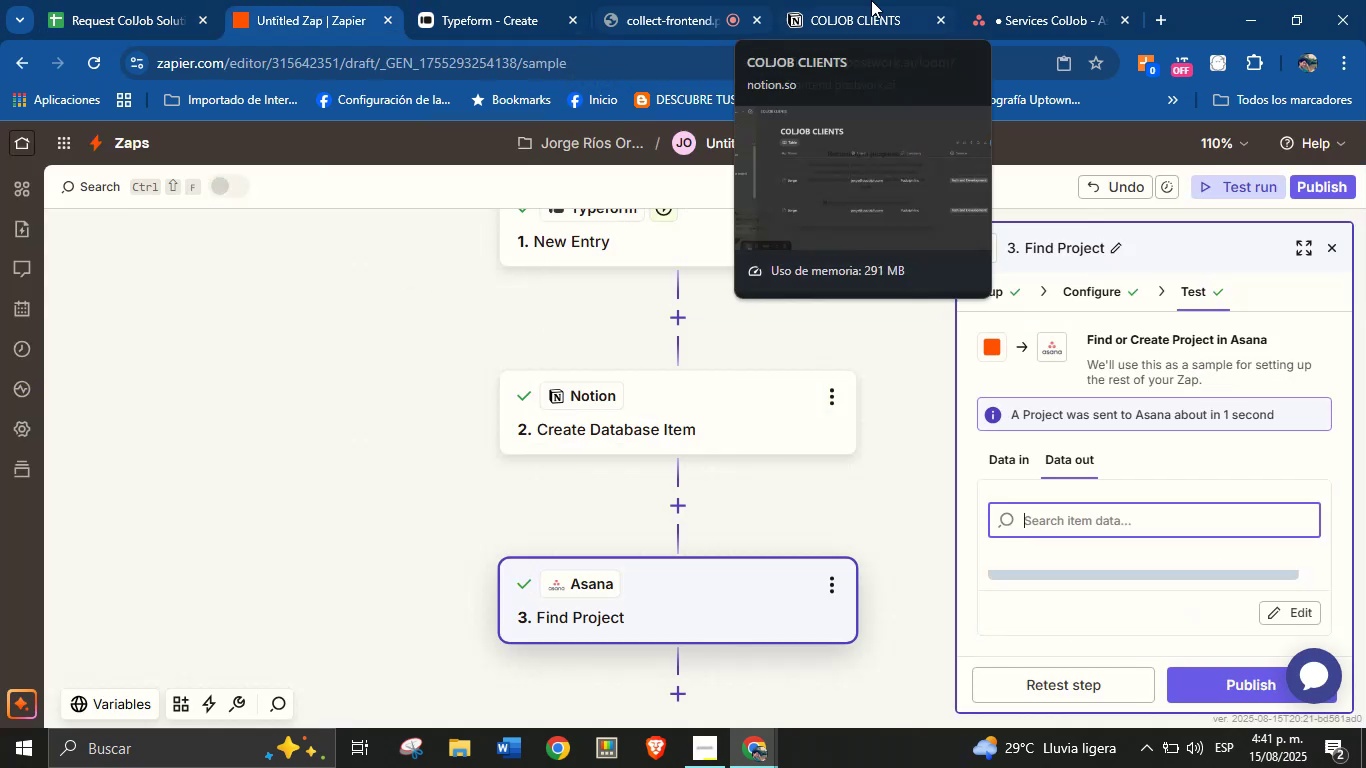 
left_click([1010, 0])
 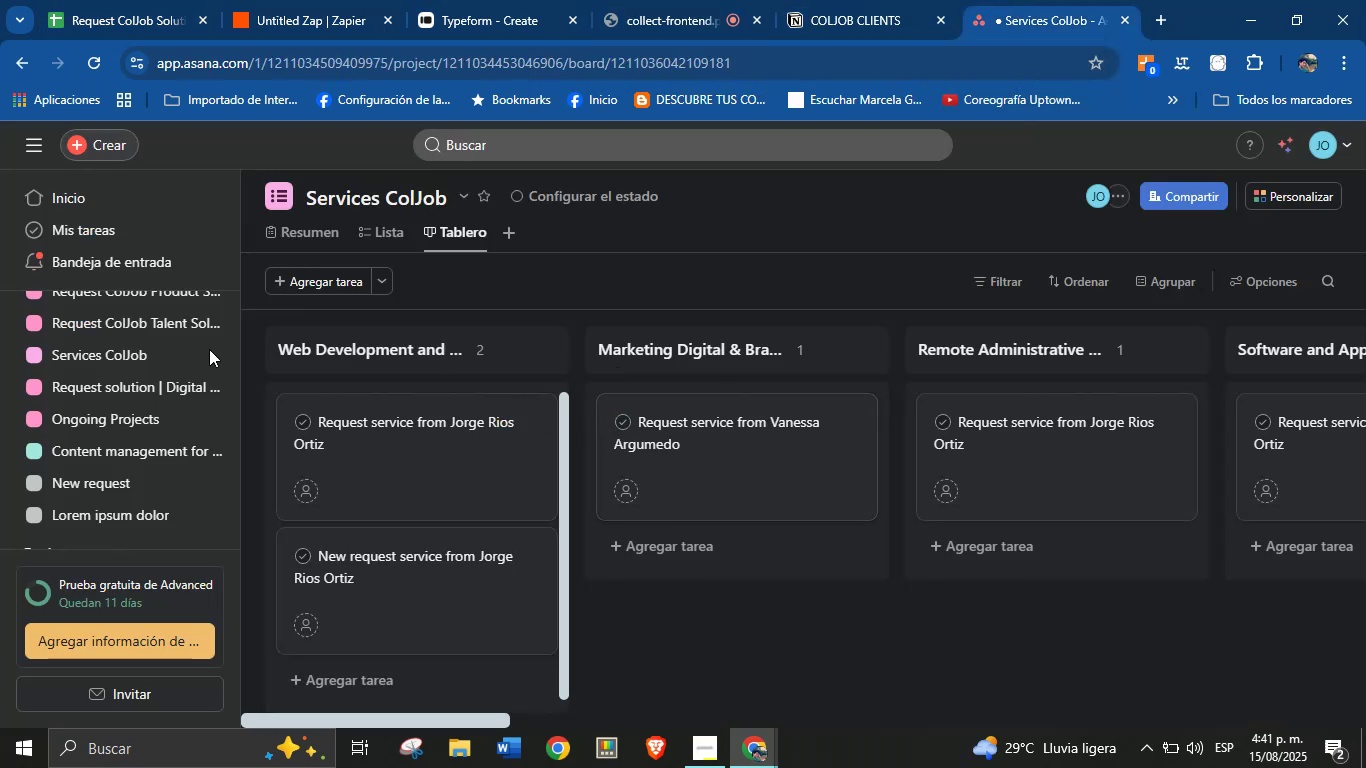 
scroll: coordinate [138, 470], scroll_direction: down, amount: 1.0
 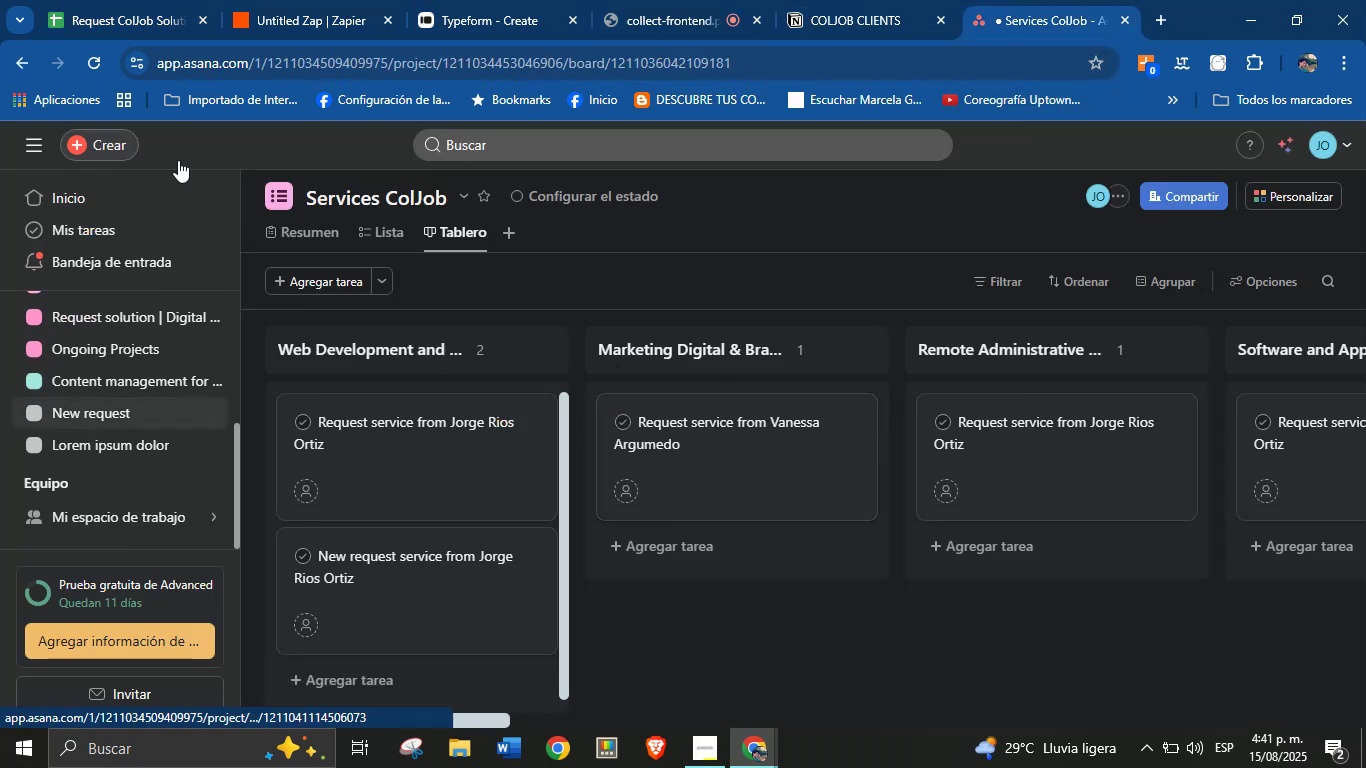 
left_click([154, 0])
 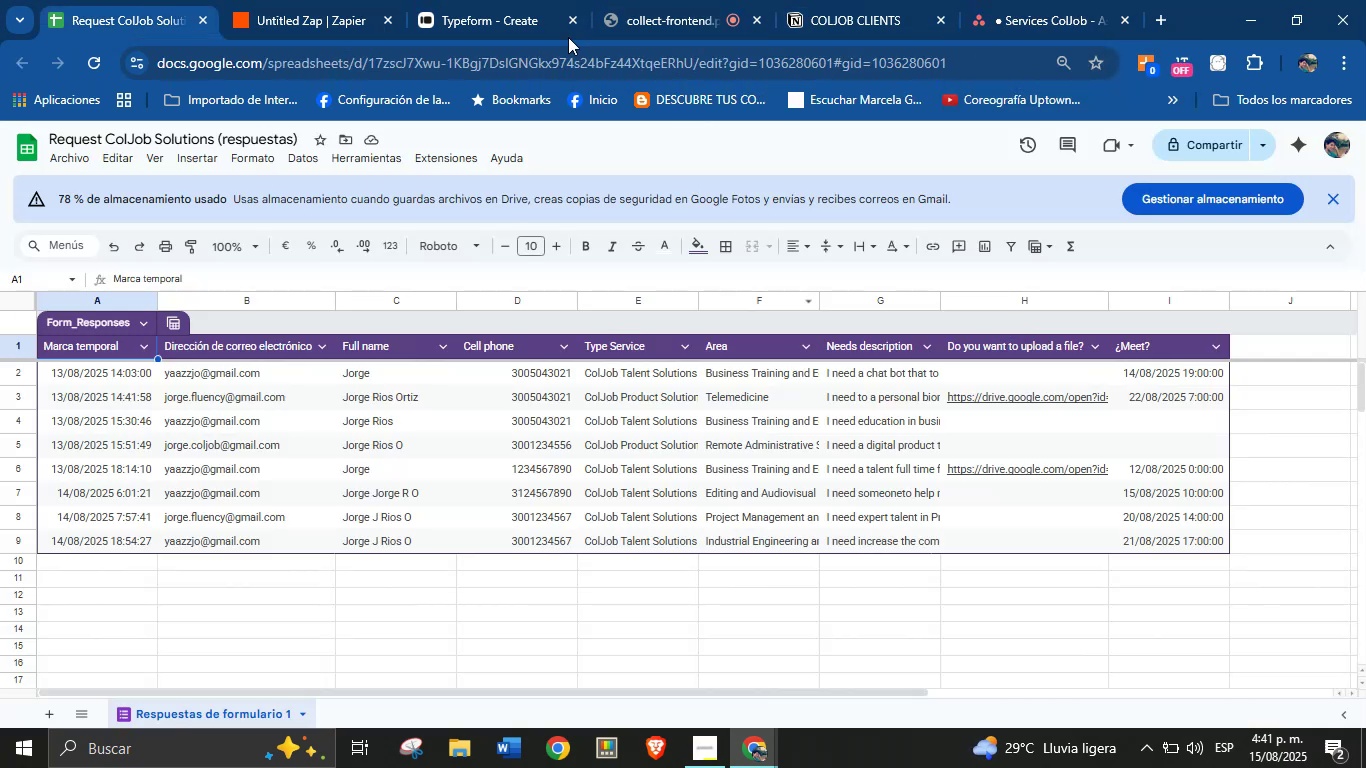 
left_click([345, 0])
 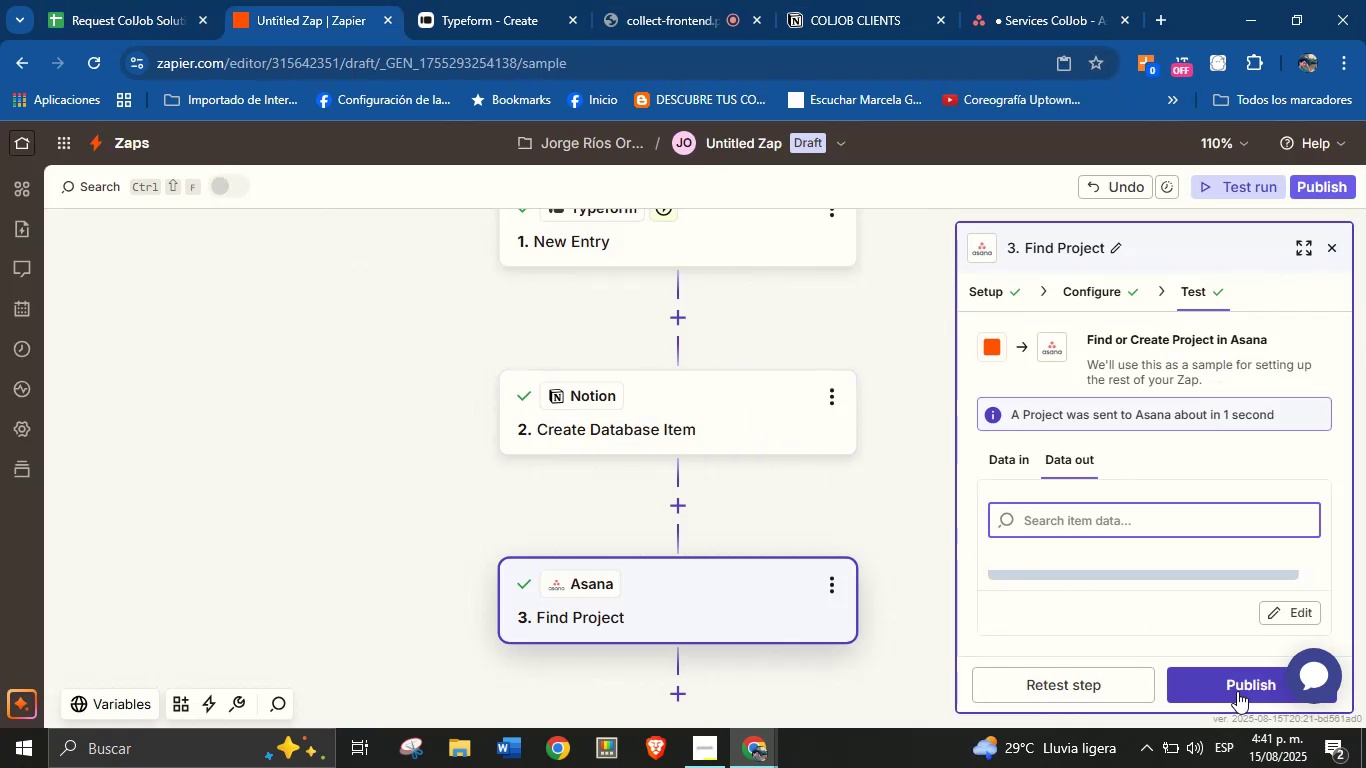 
left_click_drag(start_coordinate=[864, 526], to_coordinate=[875, 443])
 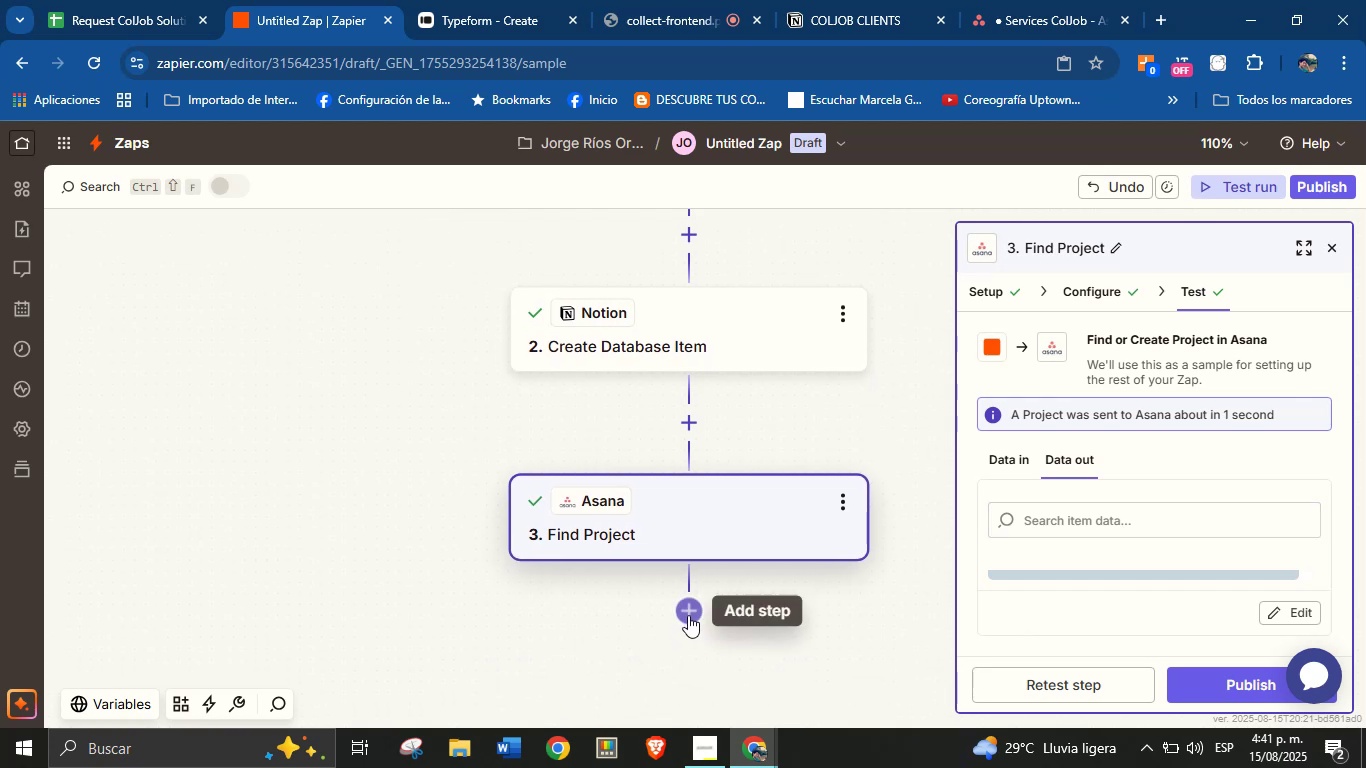 
left_click([688, 615])
 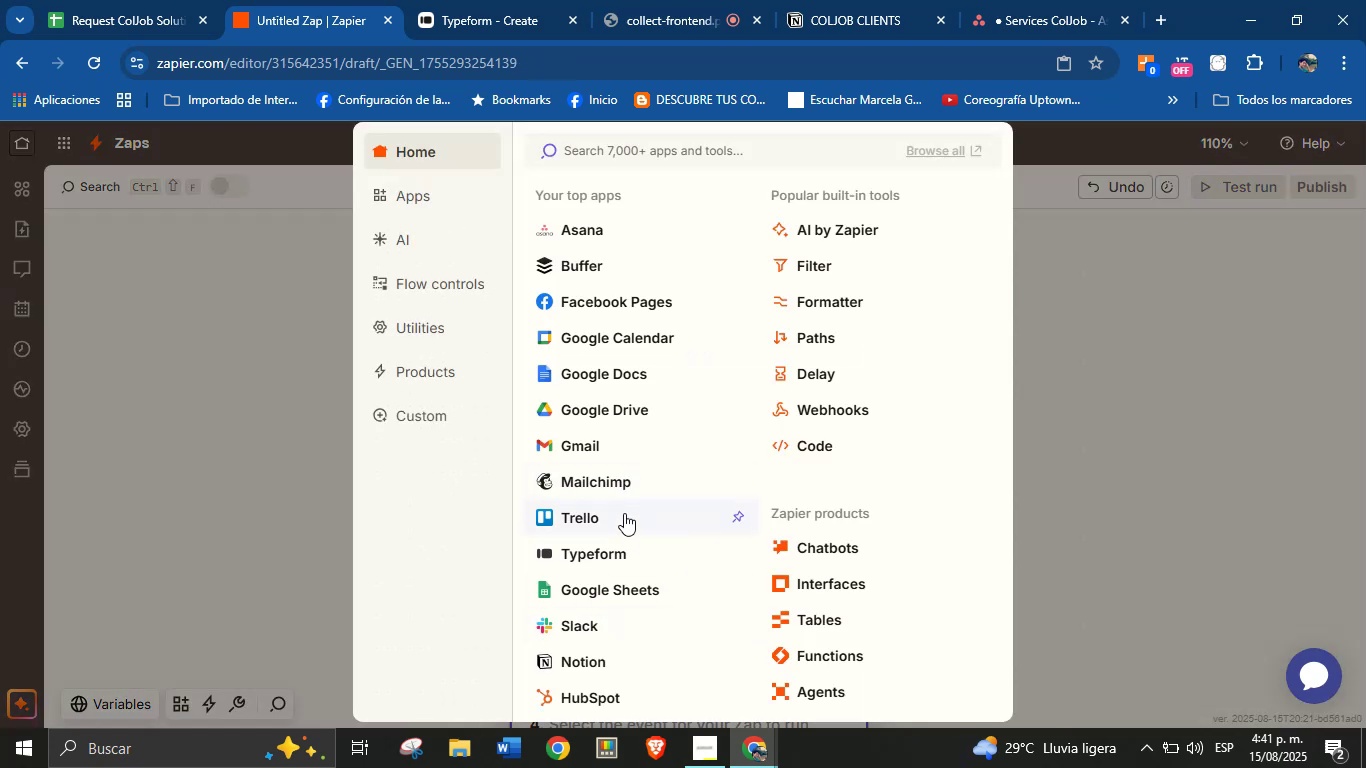 
left_click([565, 227])
 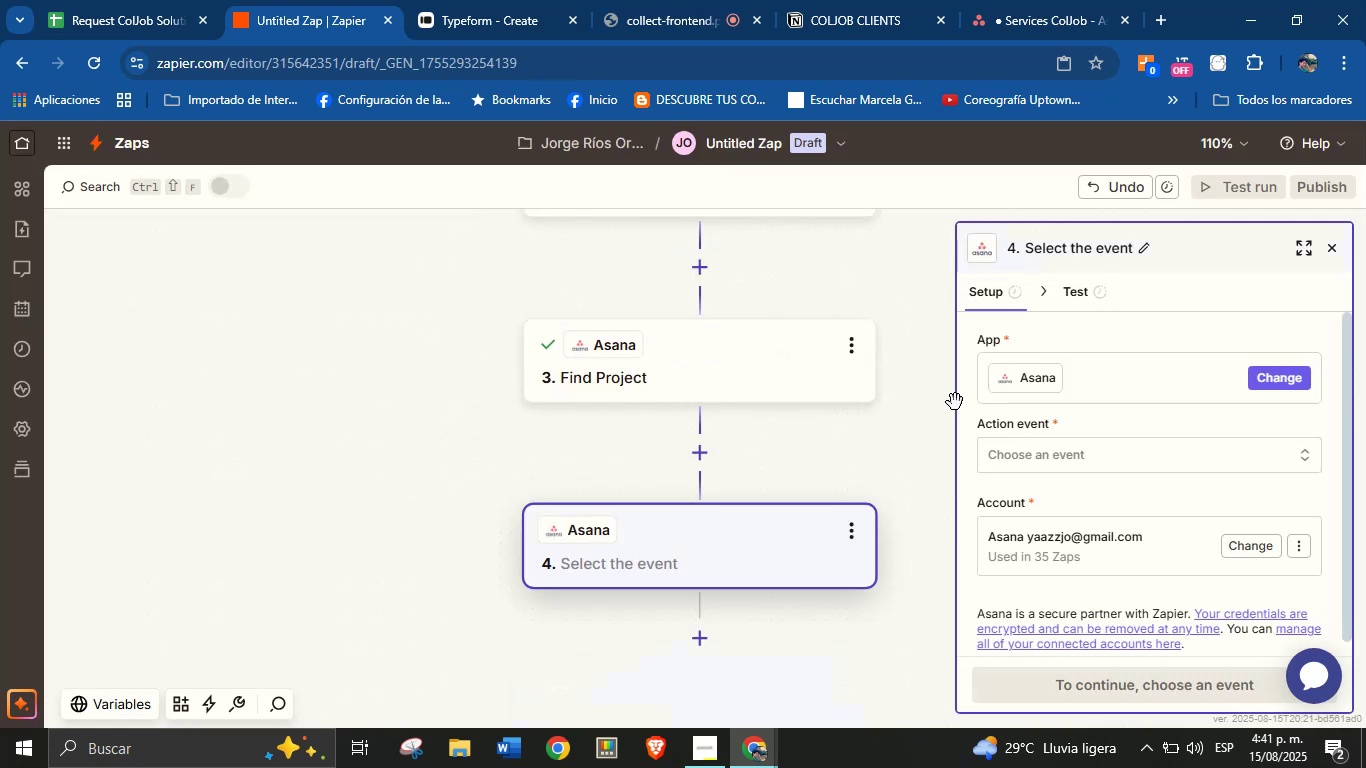 
left_click([1041, 448])
 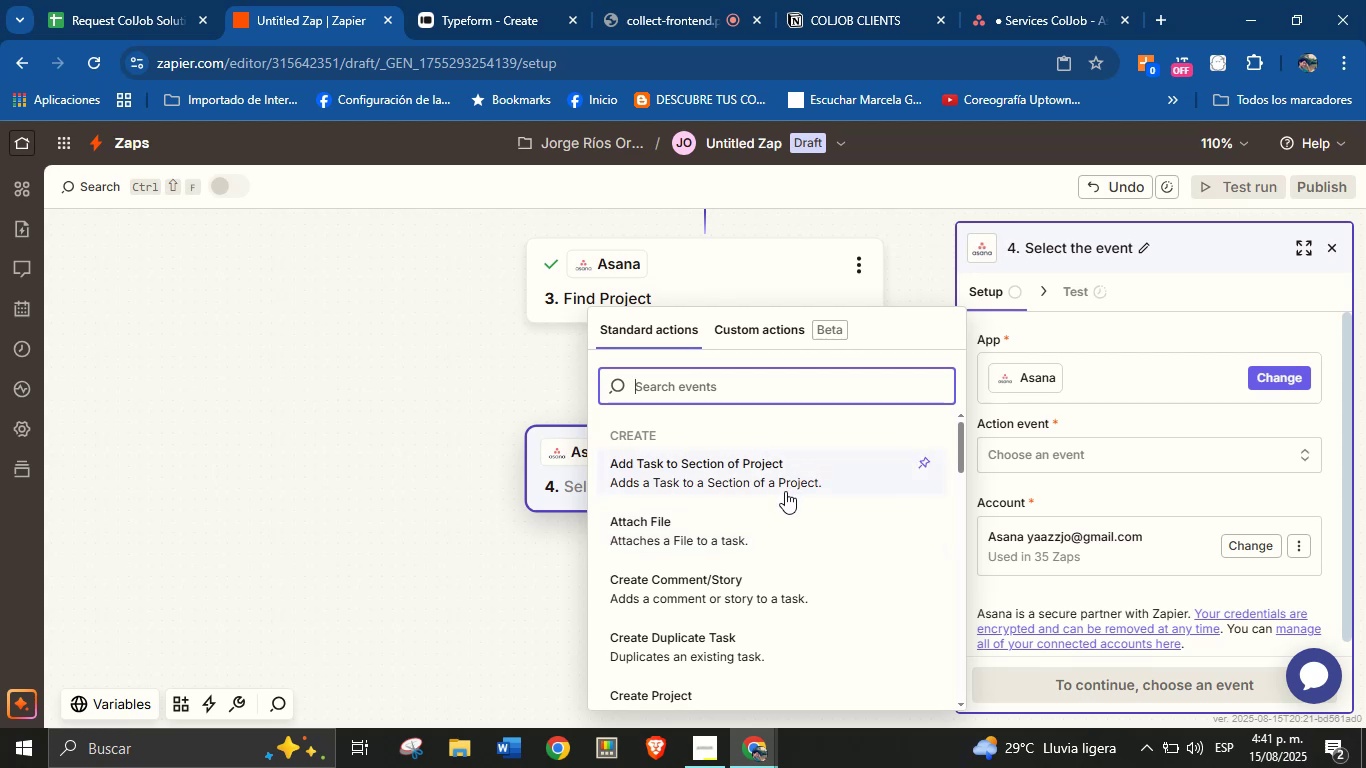 
wait(6.82)
 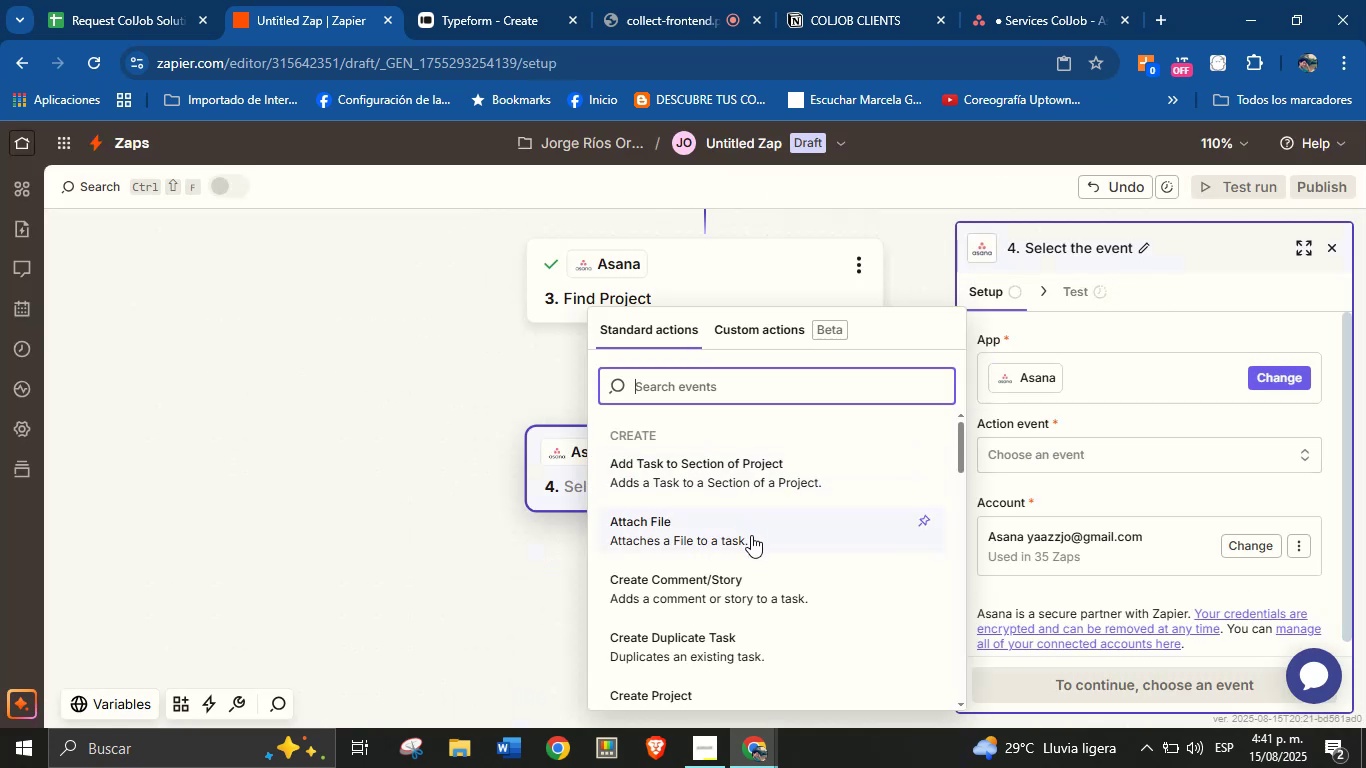 
scroll: coordinate [738, 522], scroll_direction: down, amount: 2.0
 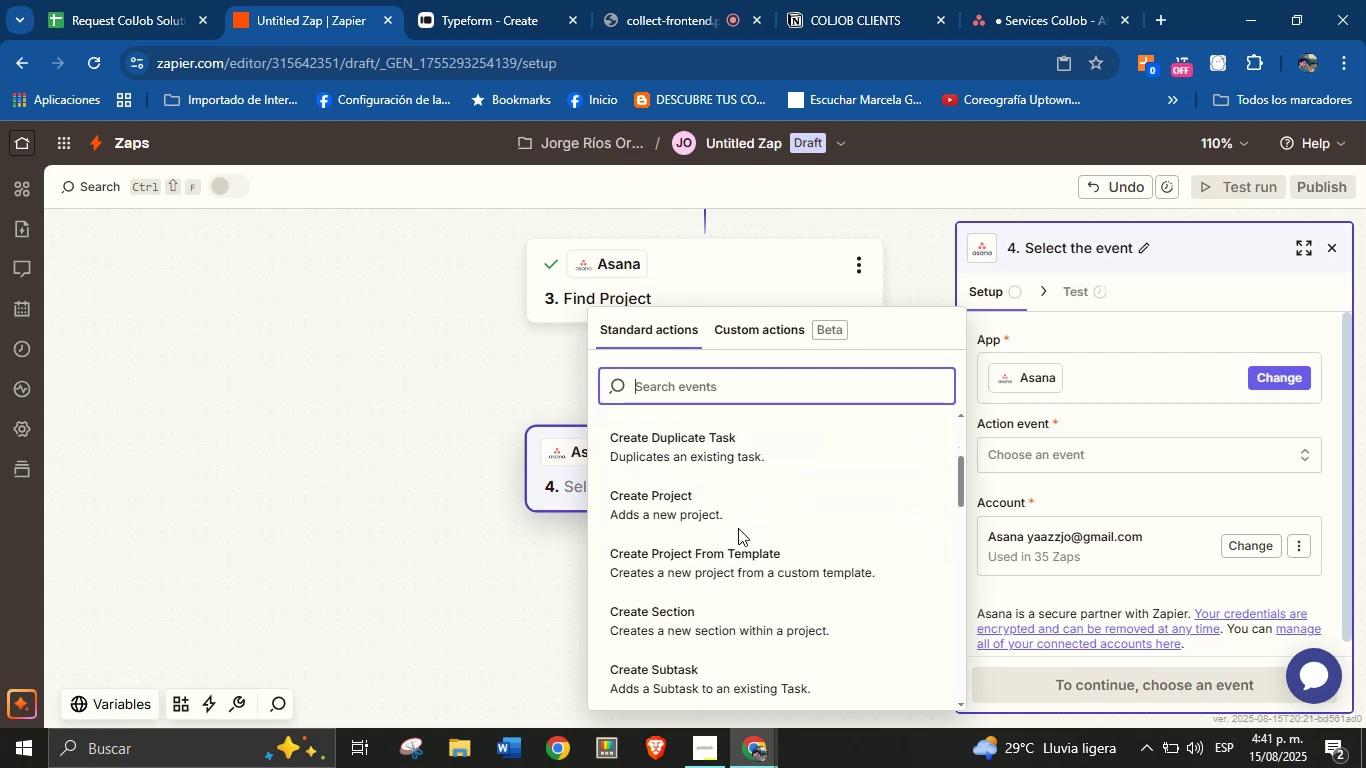 
scroll: coordinate [736, 541], scroll_direction: up, amount: 3.0
 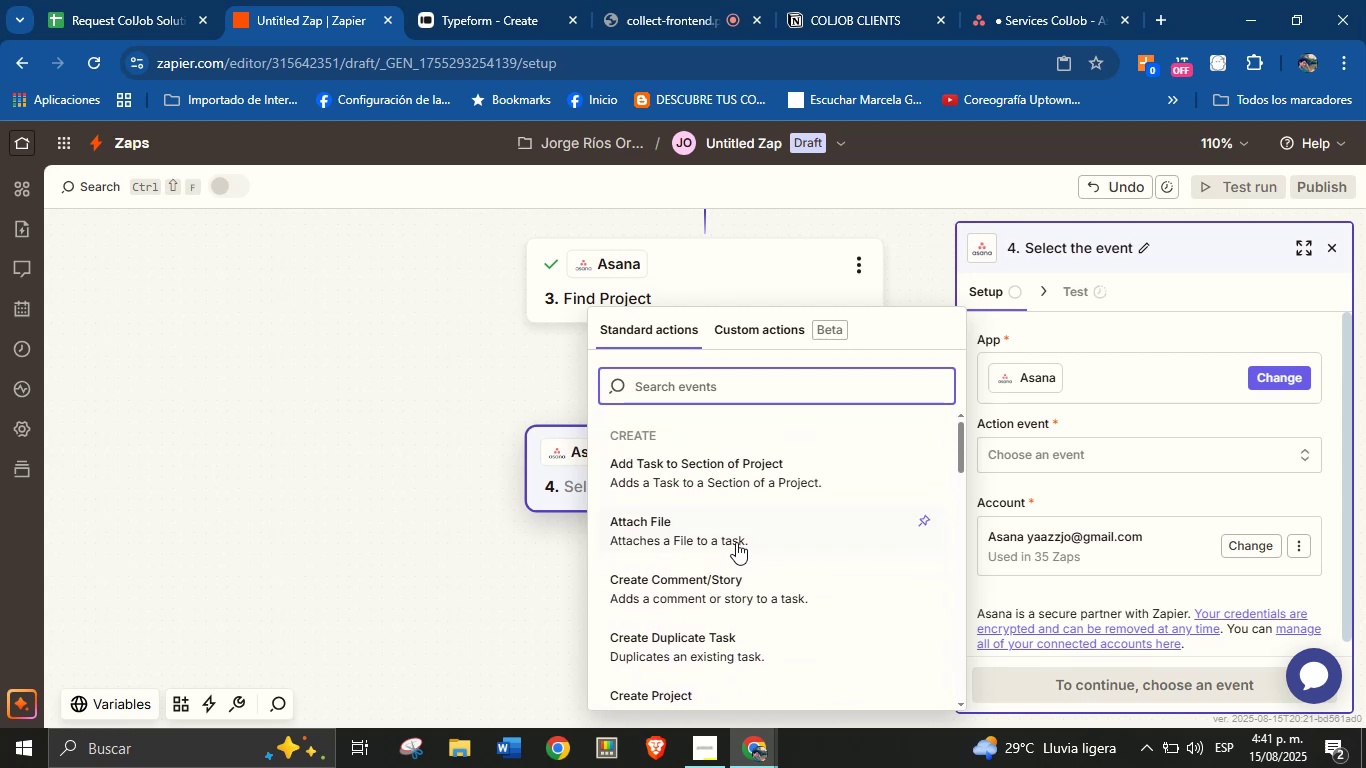 
scroll: coordinate [743, 542], scroll_direction: none, amount: 0.0
 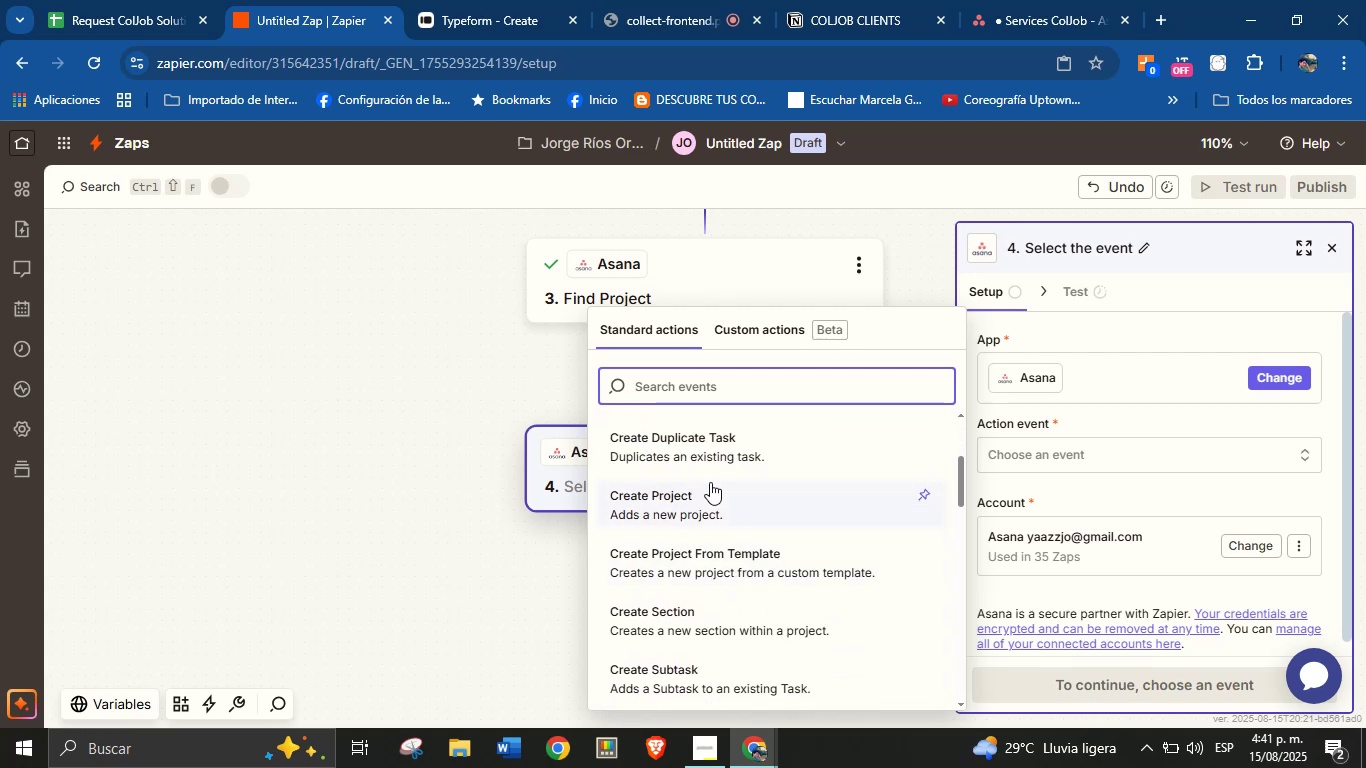 
type(sect)
 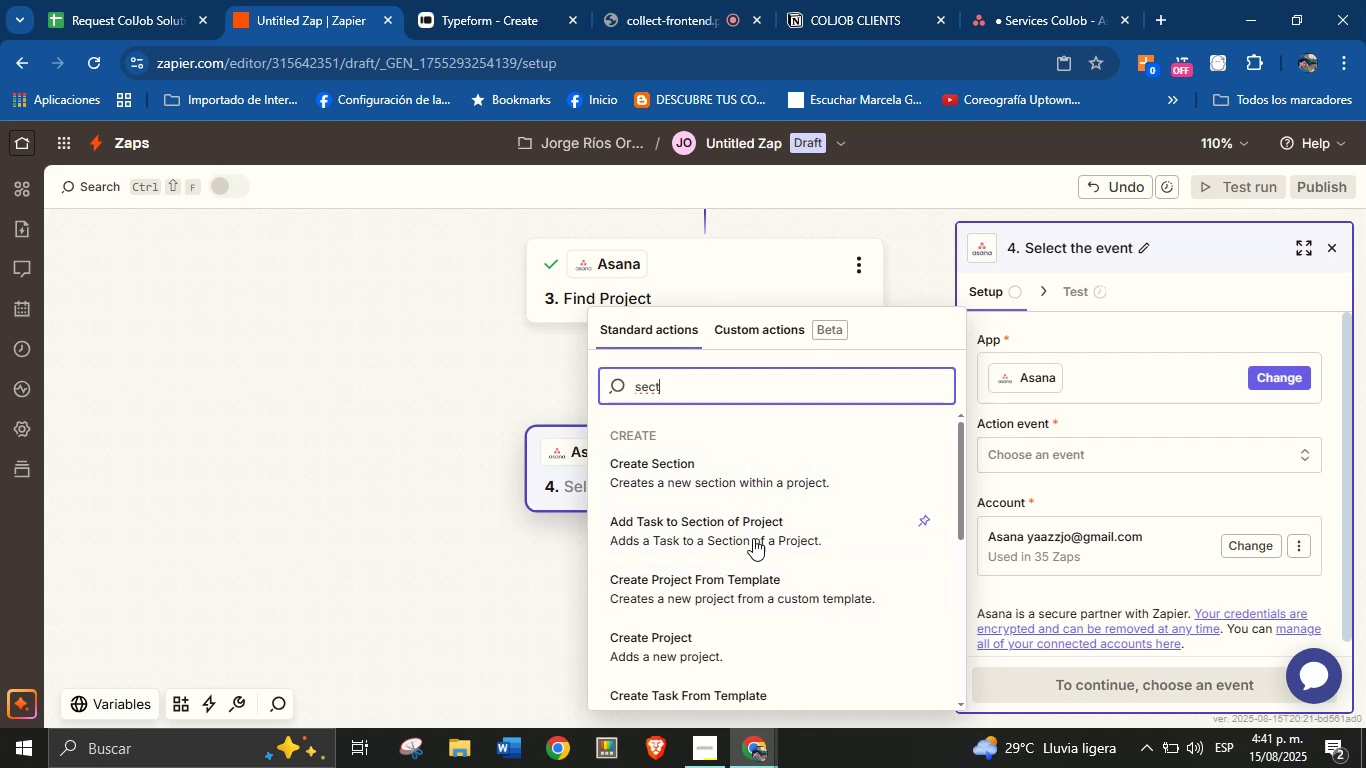 
wait(6.34)
 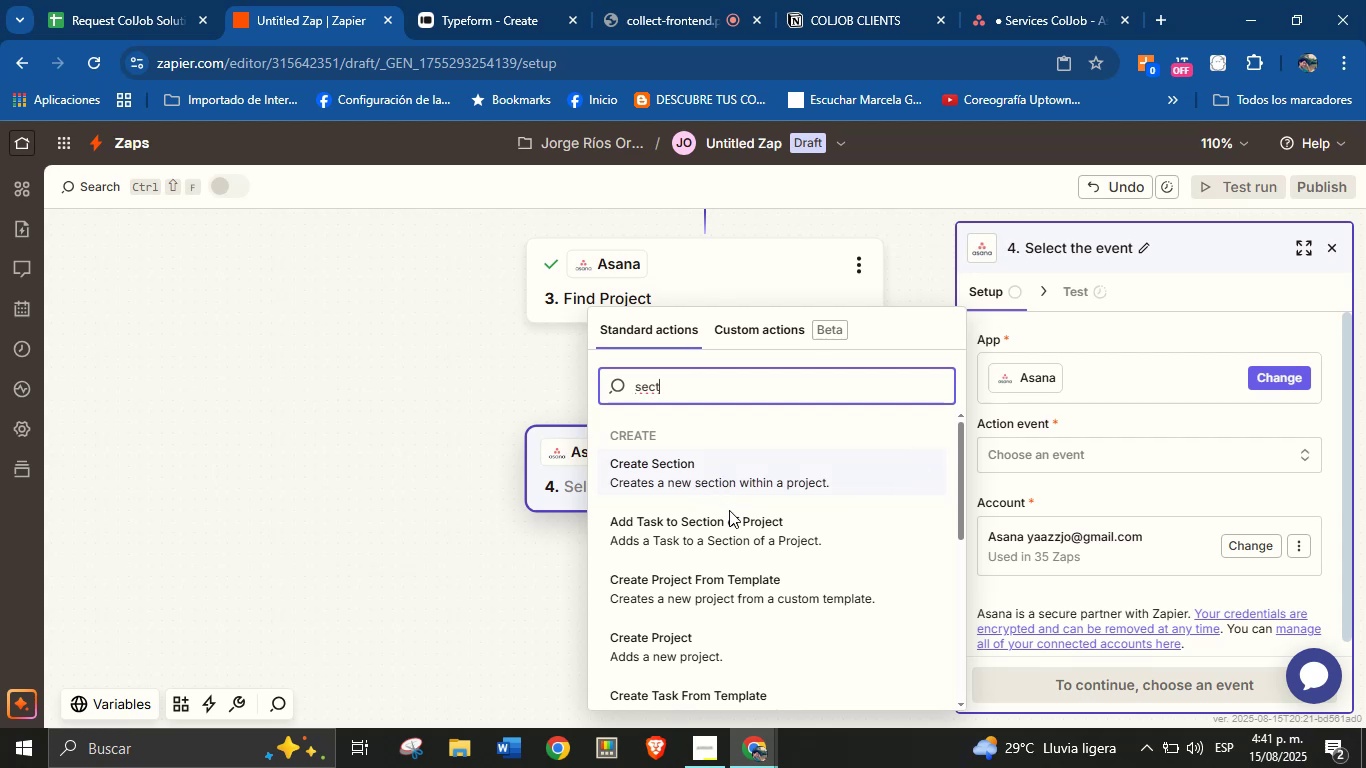 
scroll: coordinate [758, 525], scroll_direction: up, amount: 1.0
 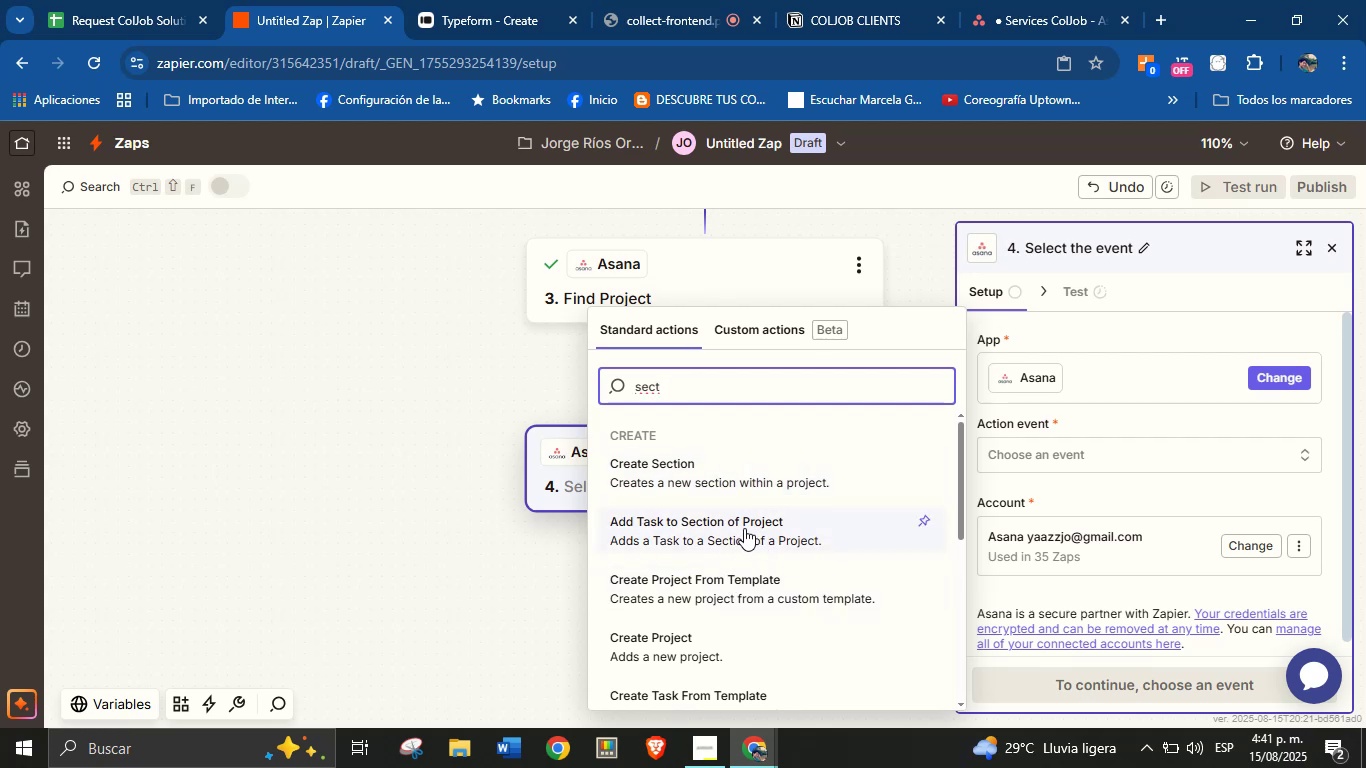 
key(Backspace)
key(Backspace)
key(Backspace)
key(Backspace)
type(find)
 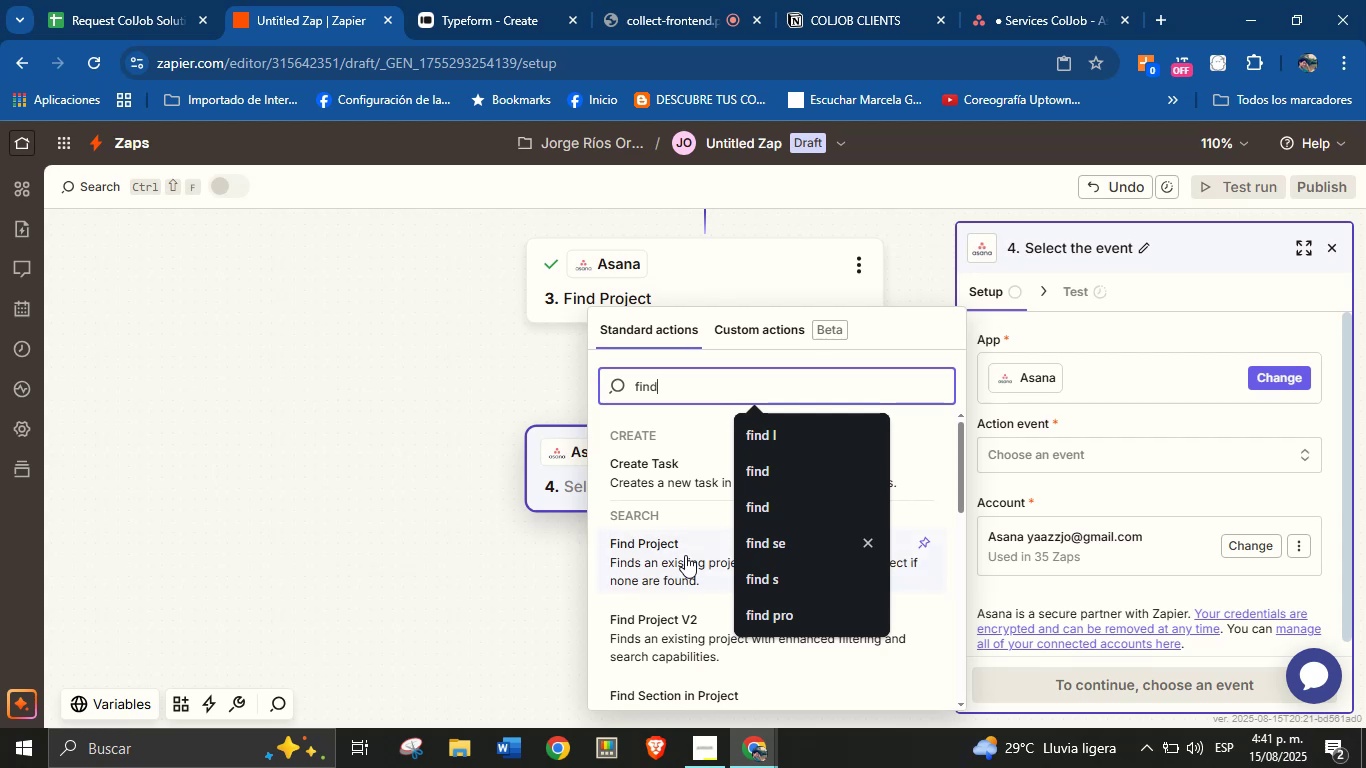 
scroll: coordinate [681, 510], scroll_direction: down, amount: 1.0
 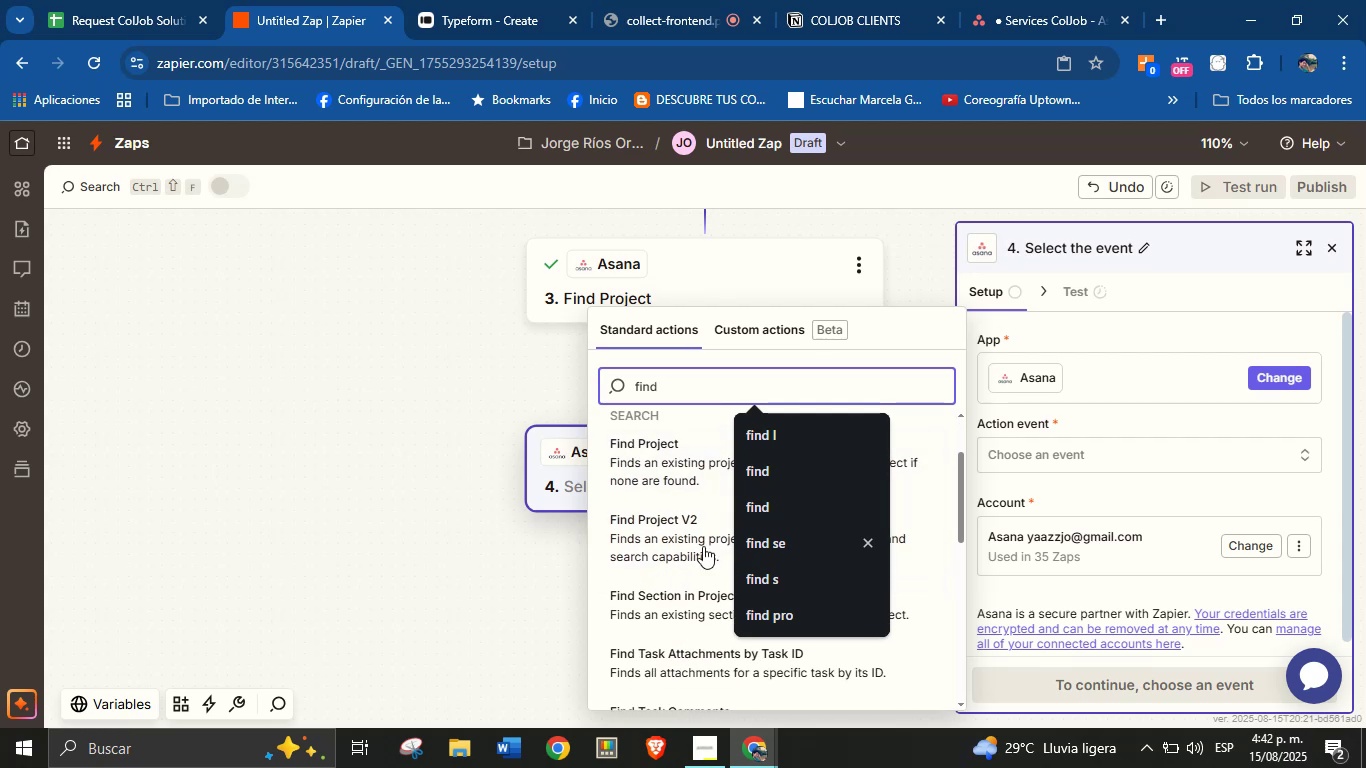 
left_click([858, 385])
 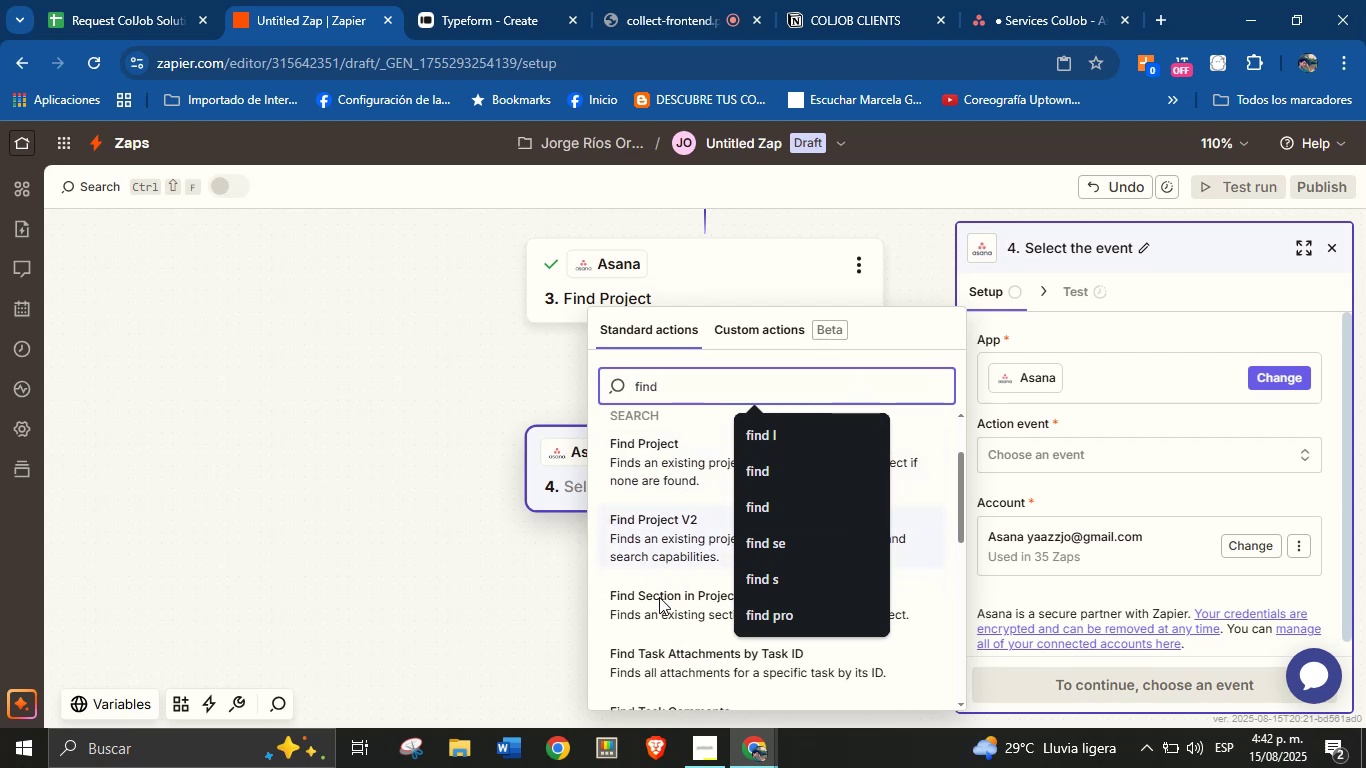 
left_click([663, 608])
 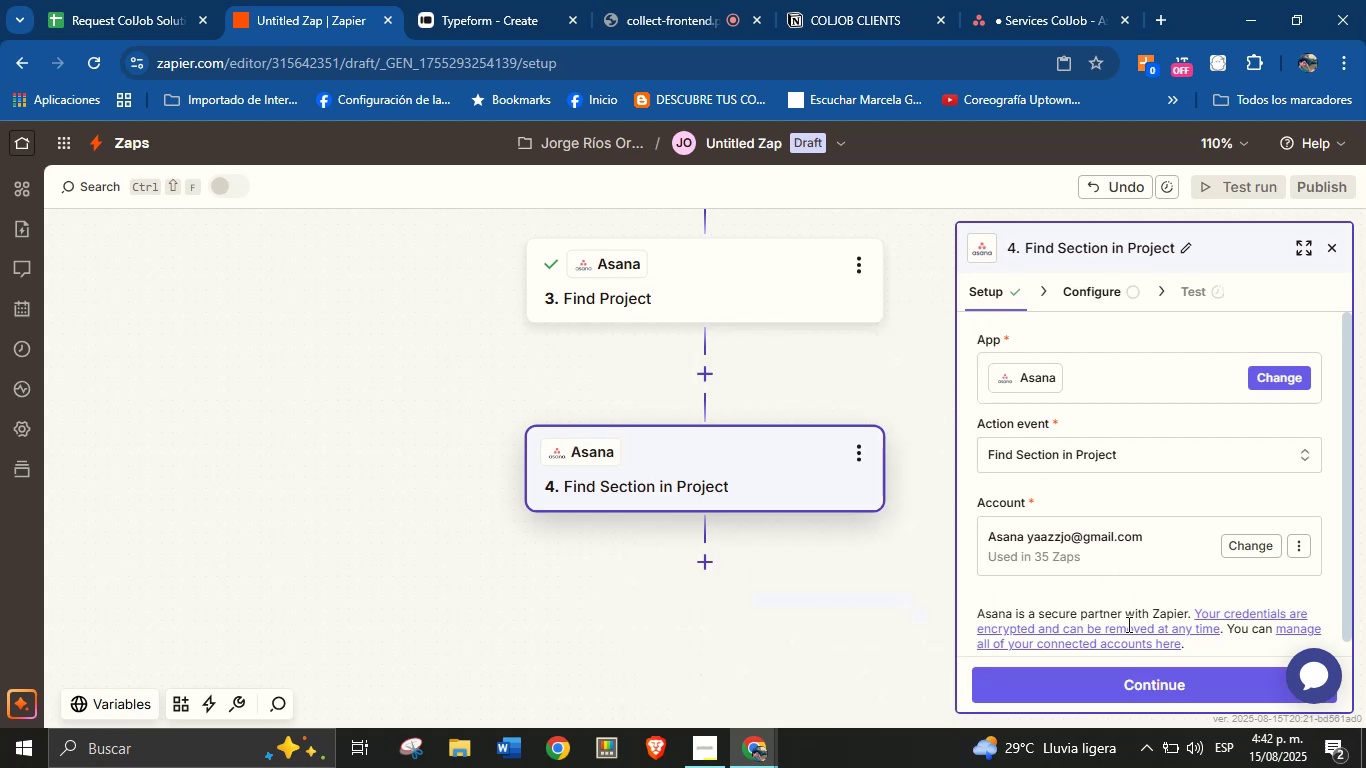 
left_click([1130, 684])
 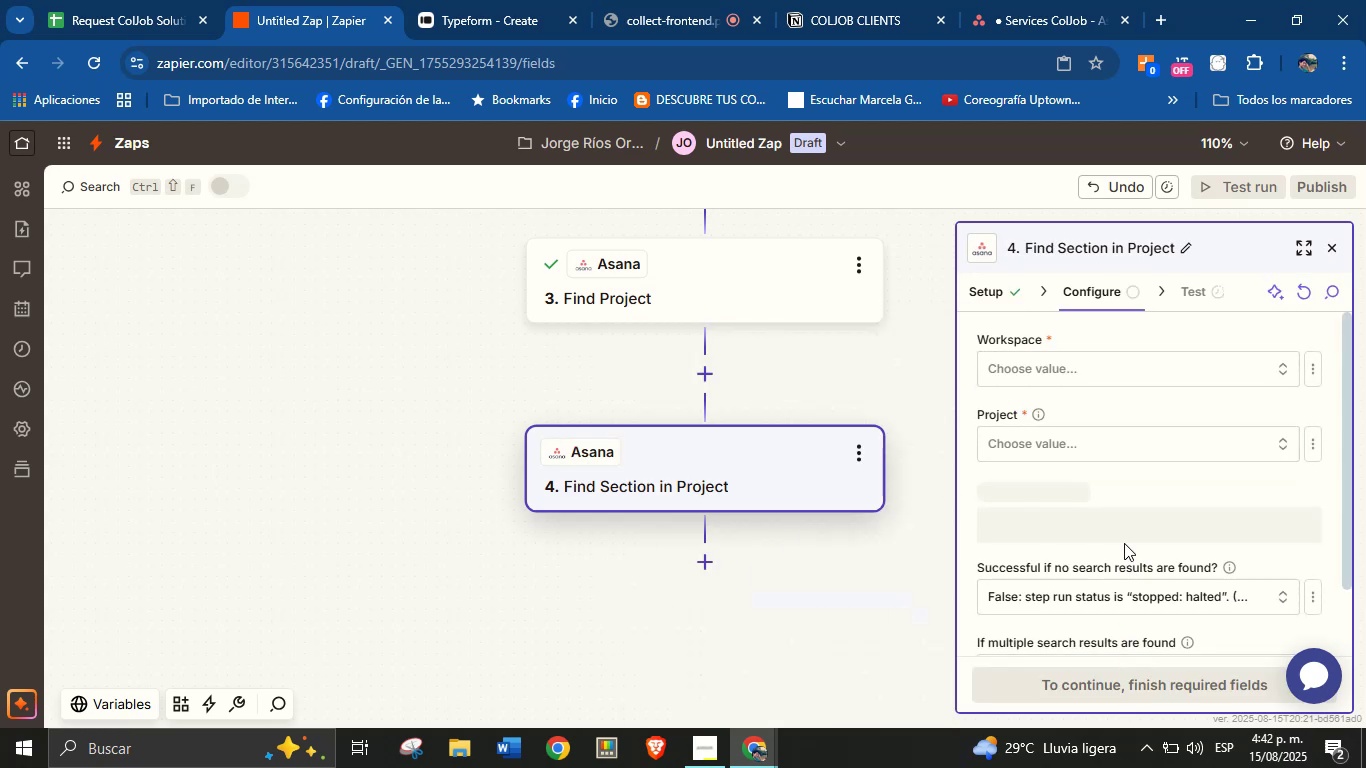 
scroll: coordinate [1110, 503], scroll_direction: down, amount: 5.0
 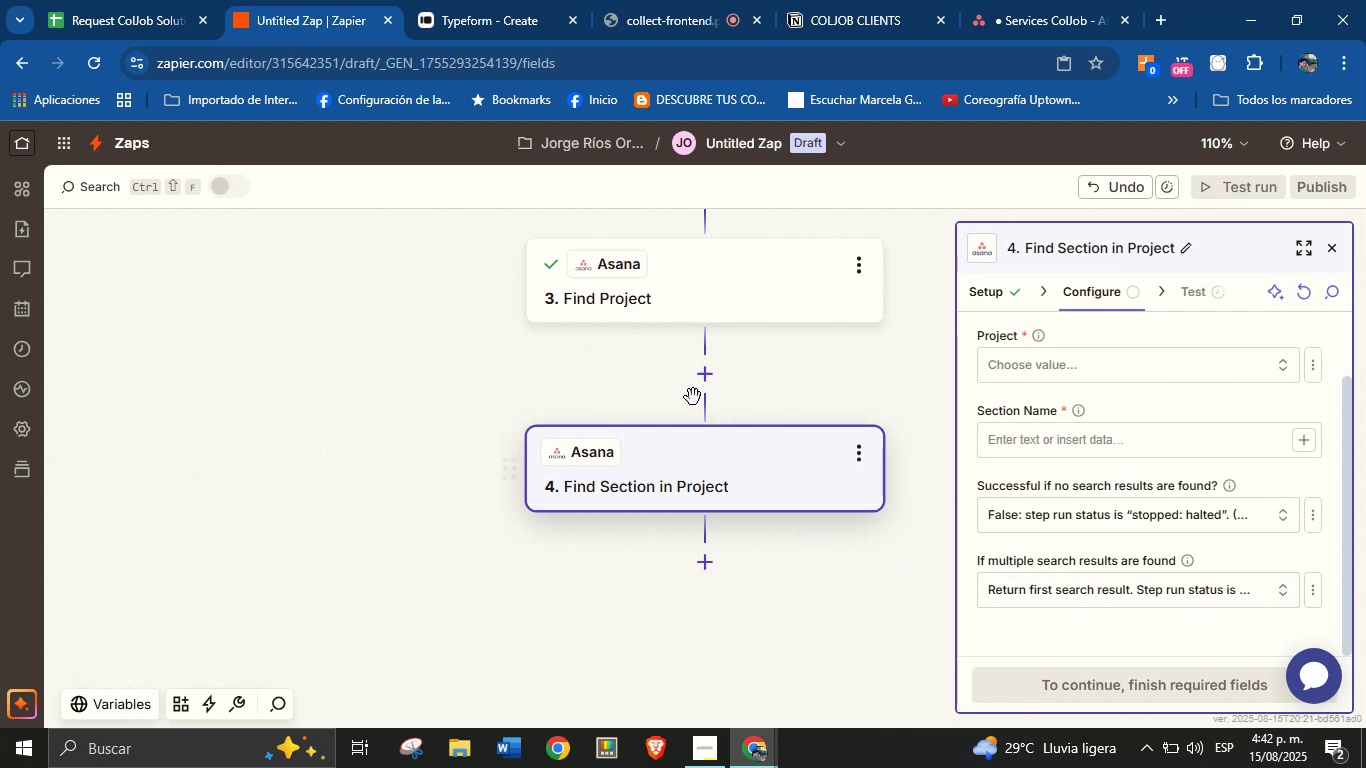 
mouse_move([706, 403])
 